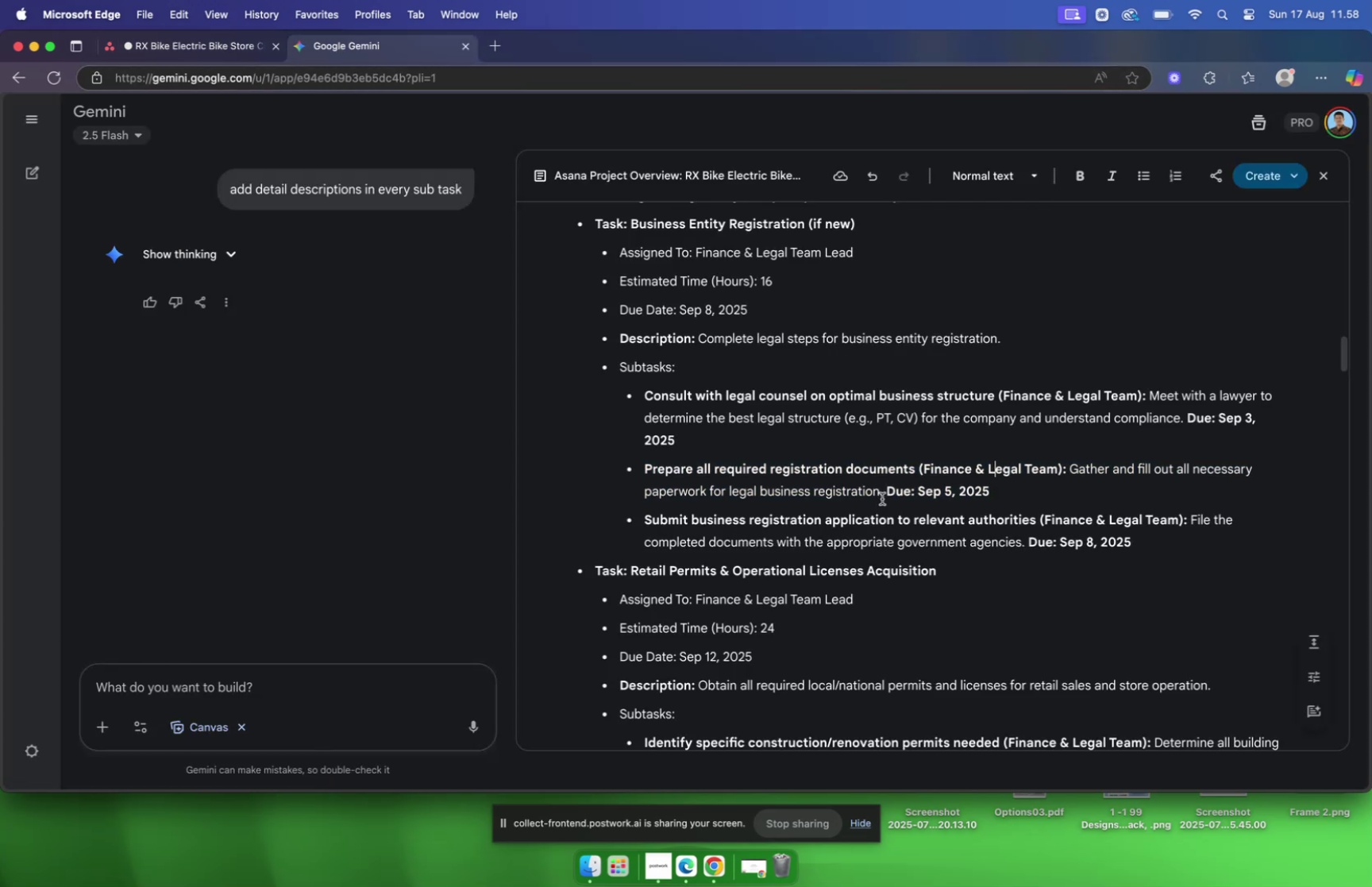 
left_click([884, 498])
 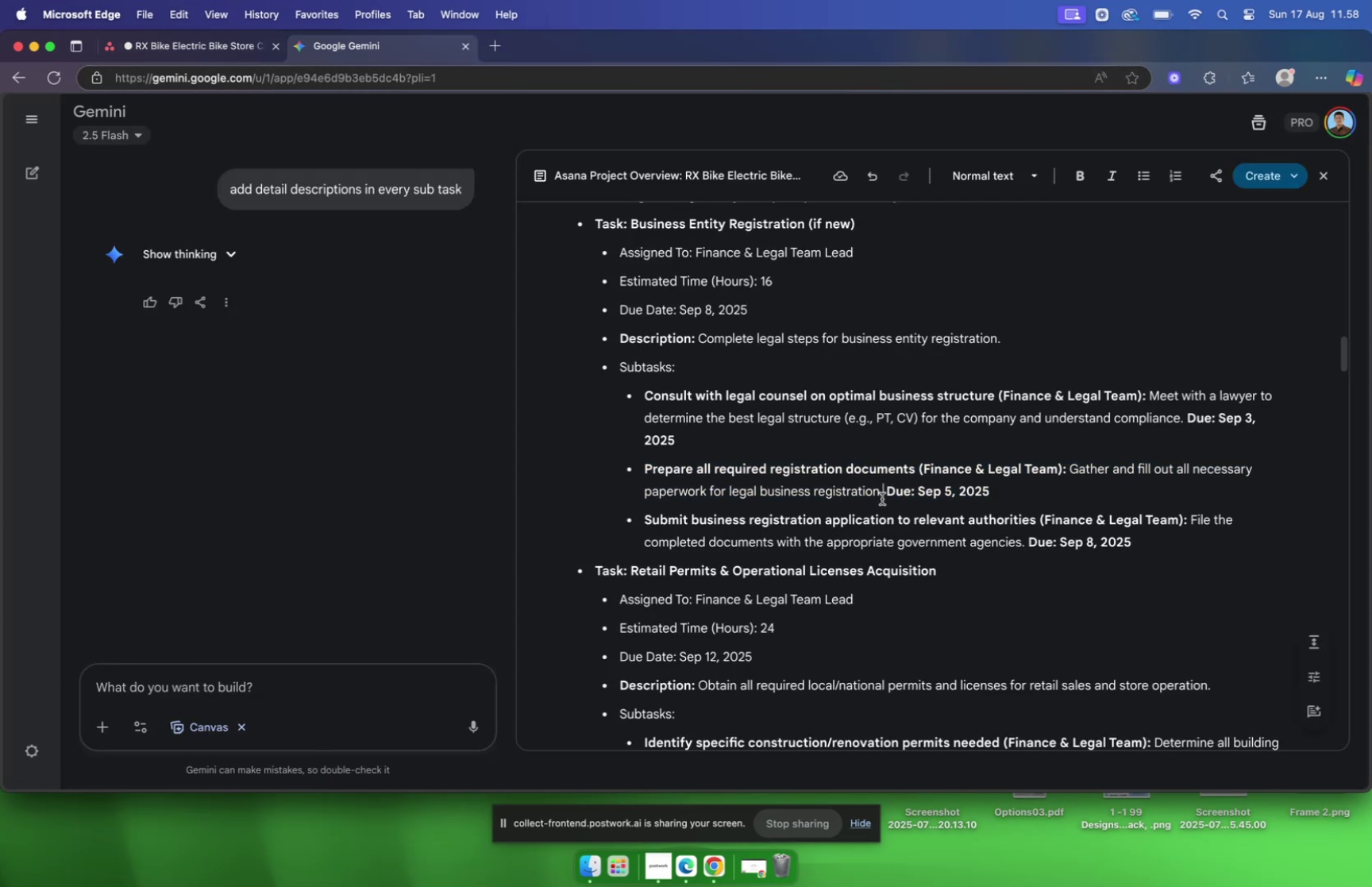 
left_click_drag(start_coordinate=[882, 497], to_coordinate=[1069, 477])
 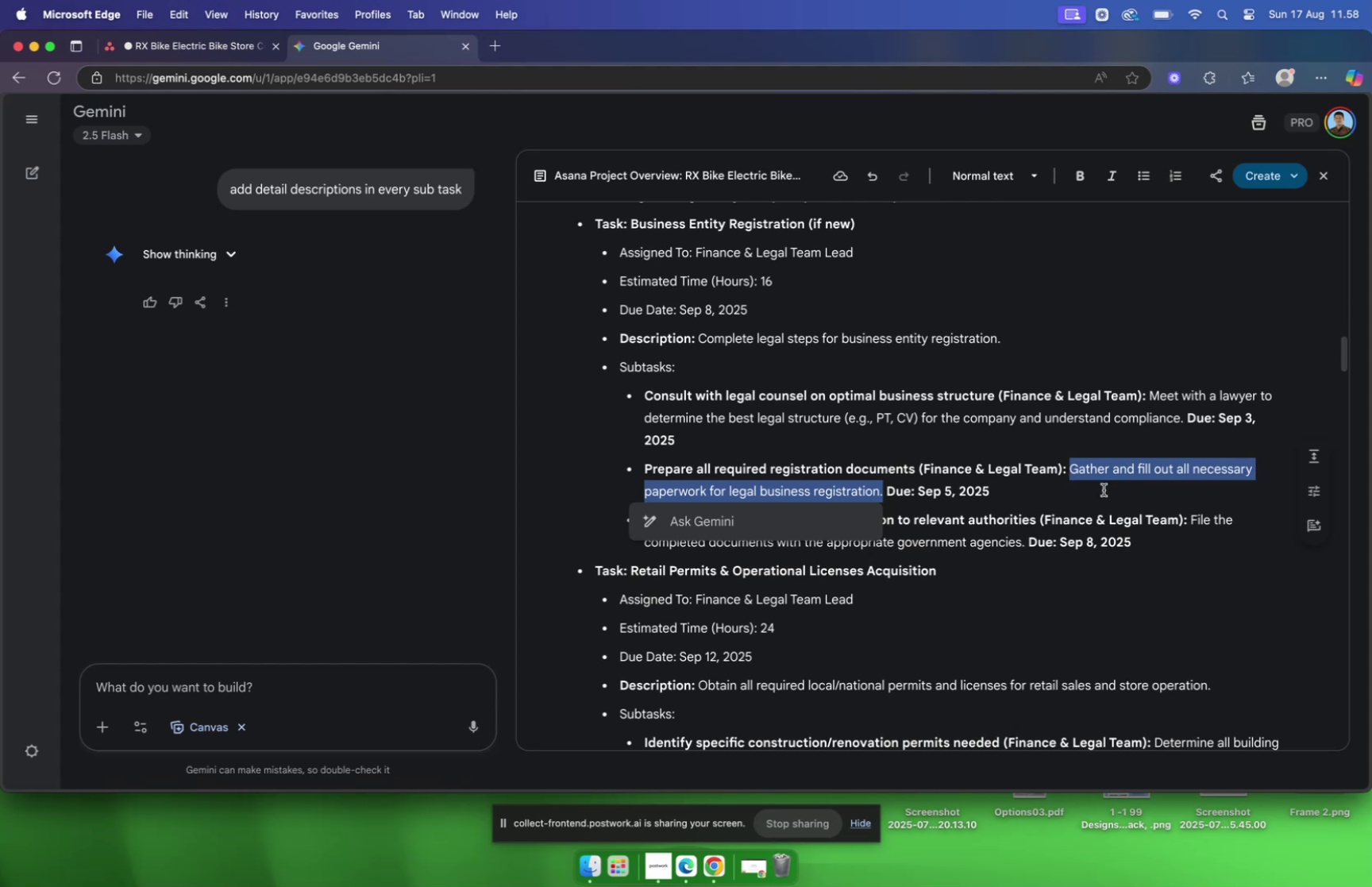 
key(Meta+C)
 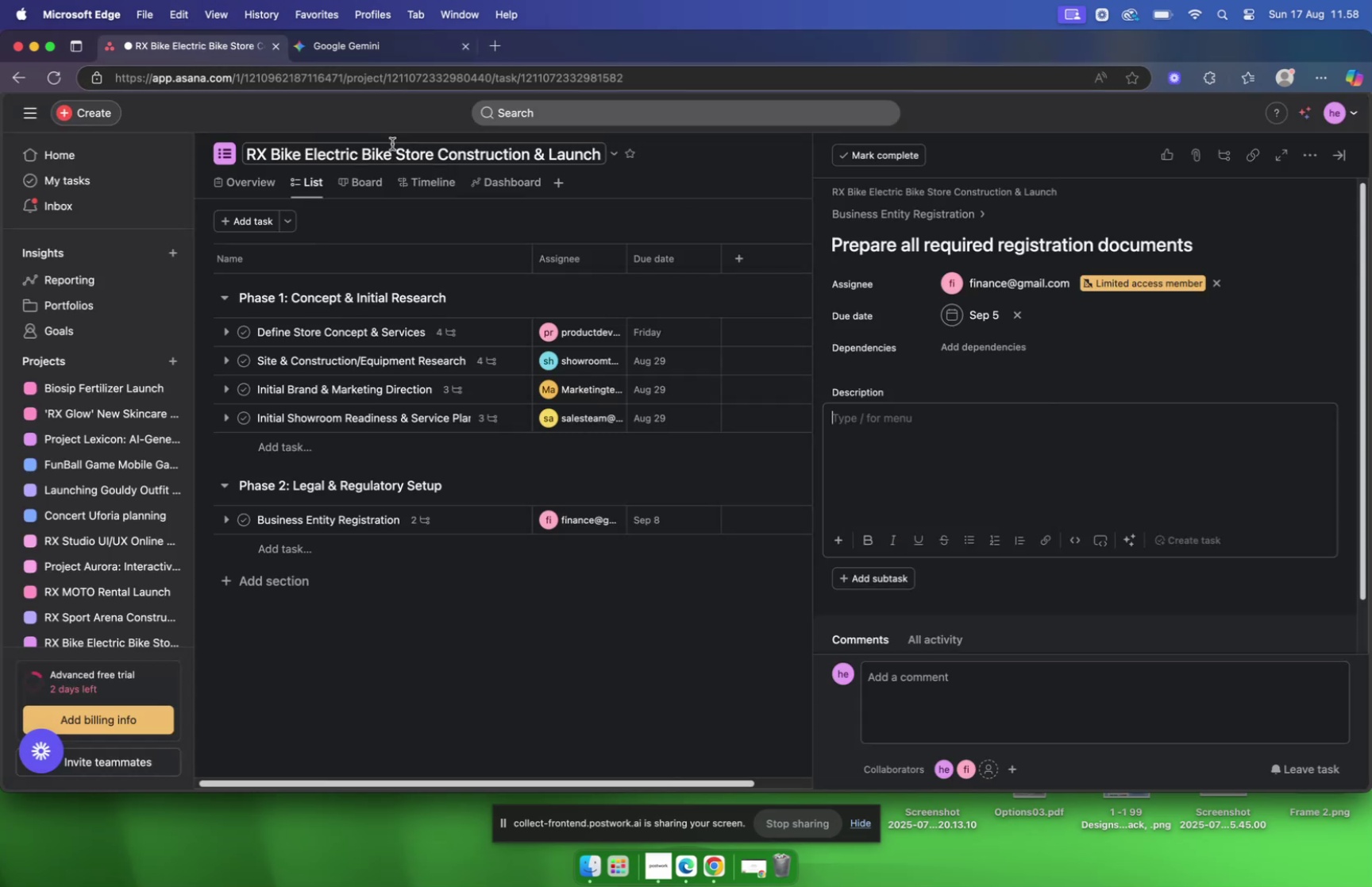 
left_click([954, 449])
 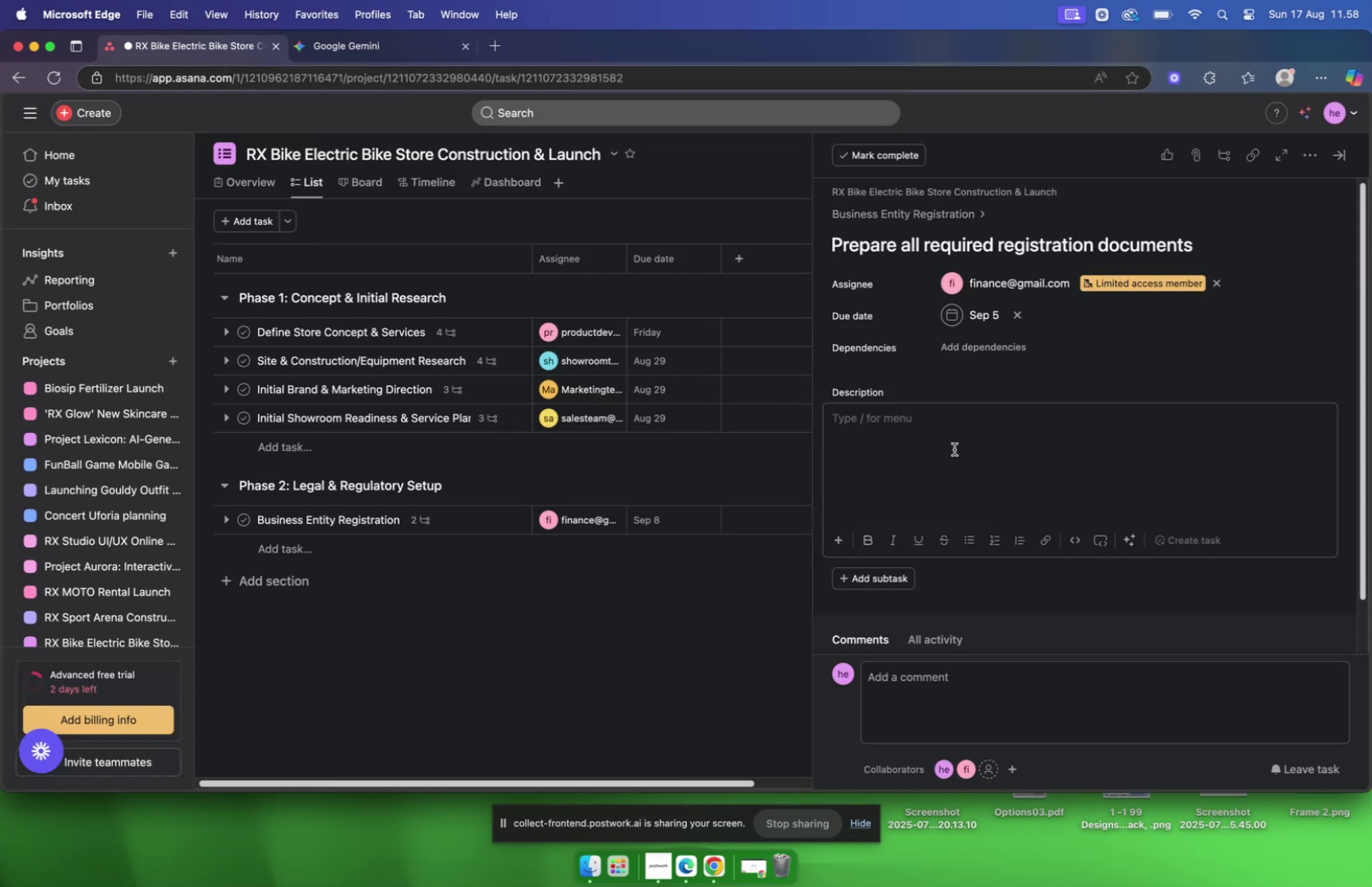 
key(Meta+CommandLeft)
 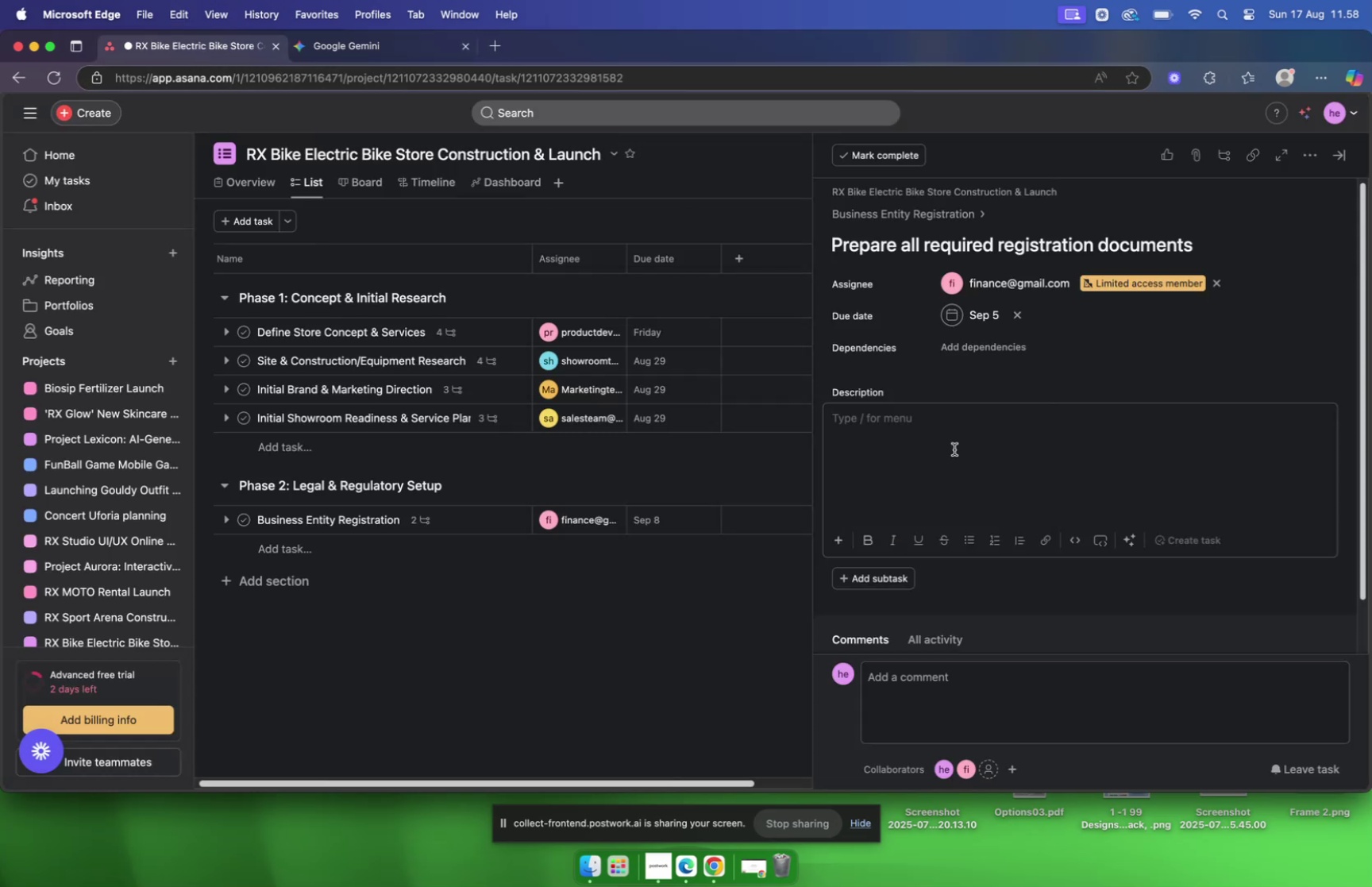 
key(Meta+V)
 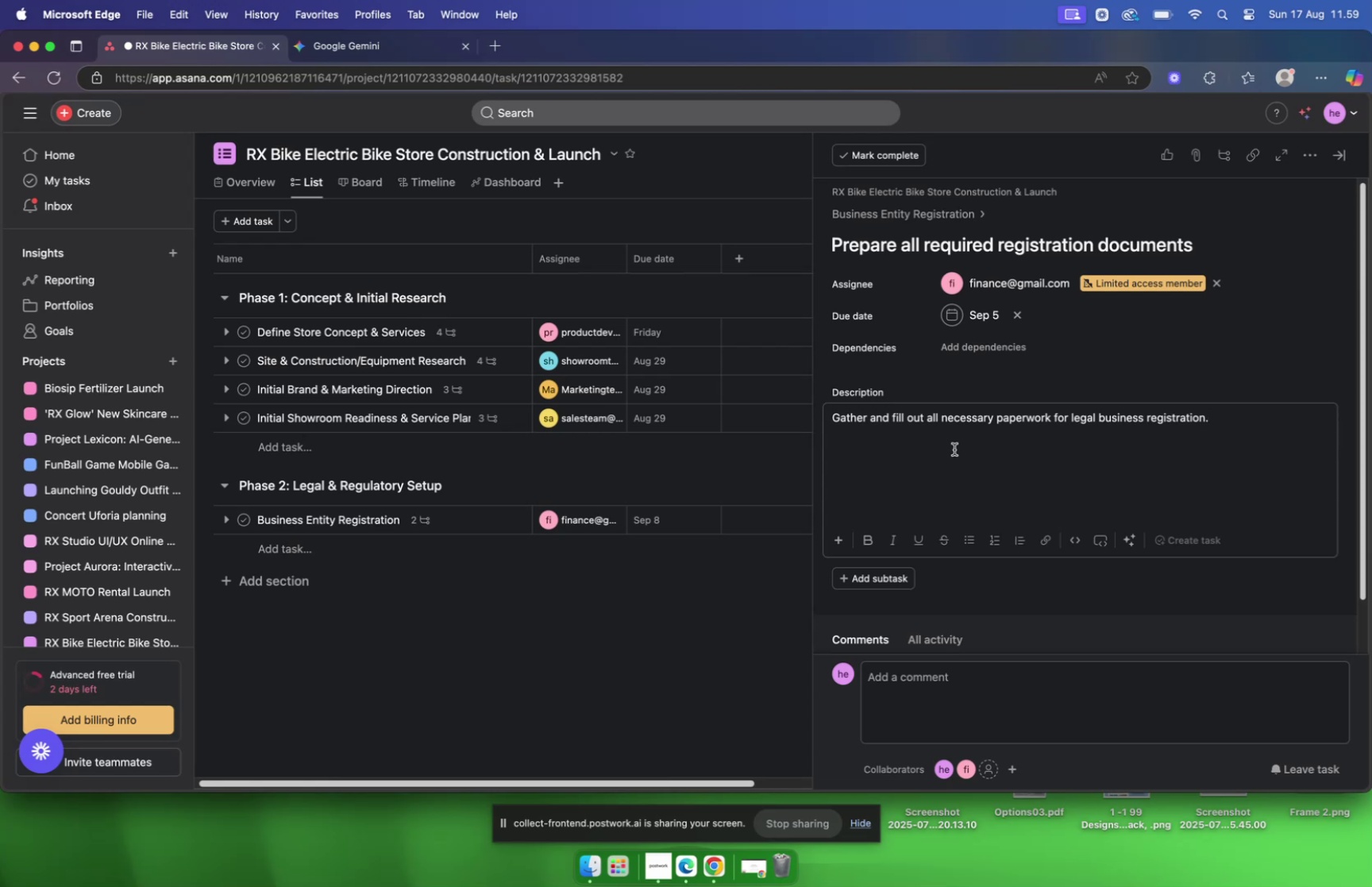 
wait(16.81)
 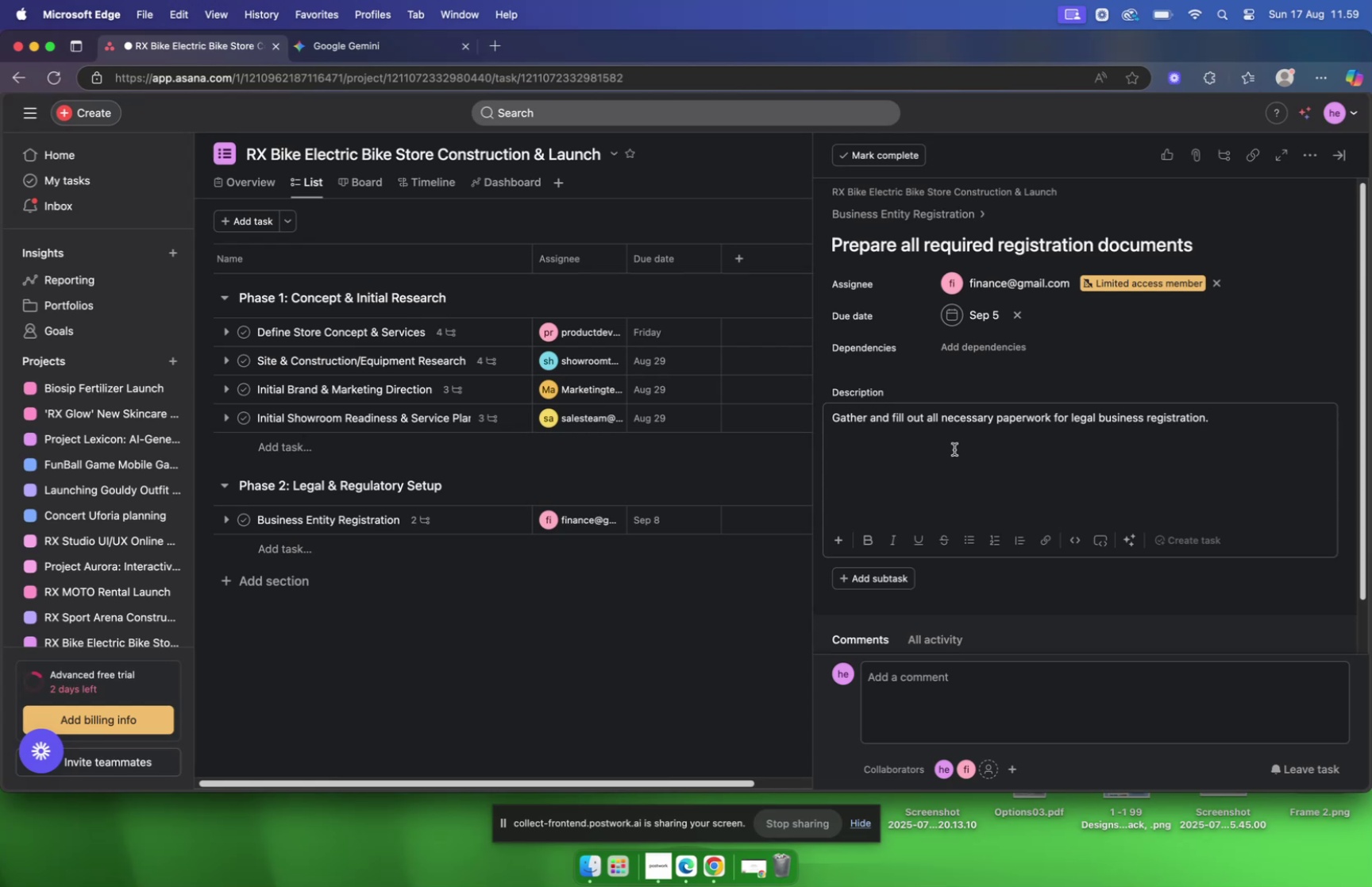 
scroll: coordinate [918, 314], scroll_direction: down, amount: 2.0
 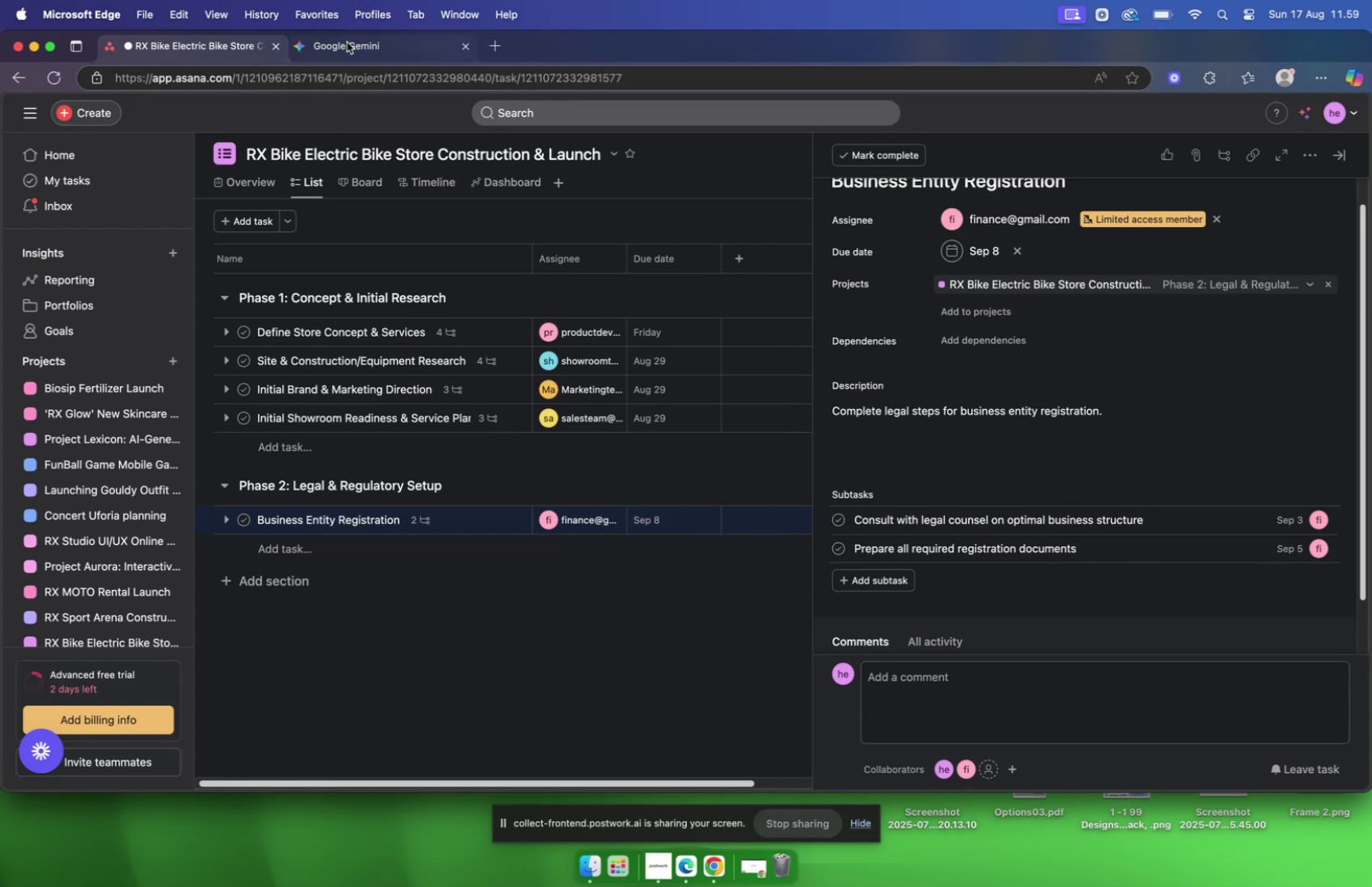 
left_click([347, 42])
 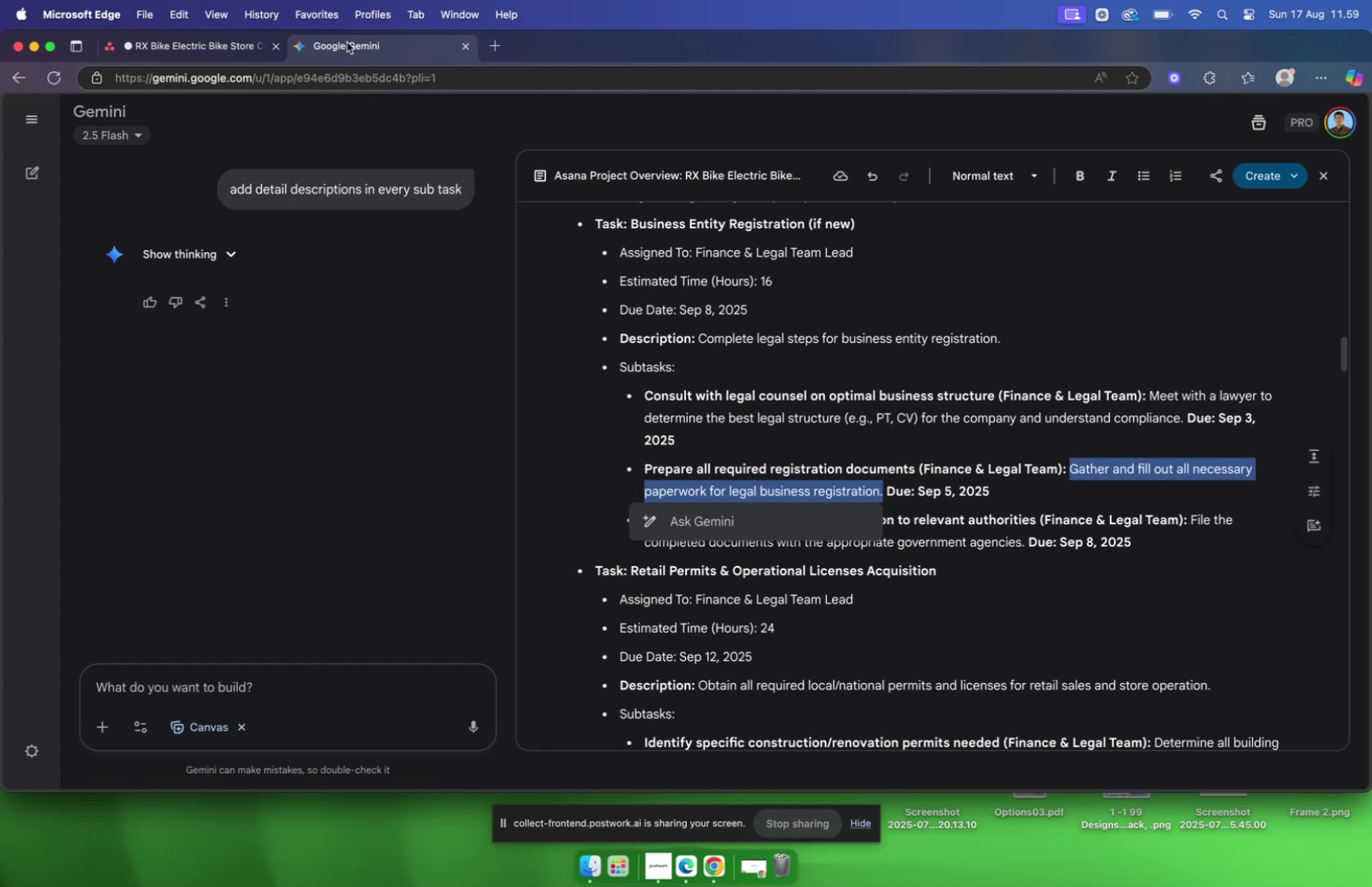 
wait(16.31)
 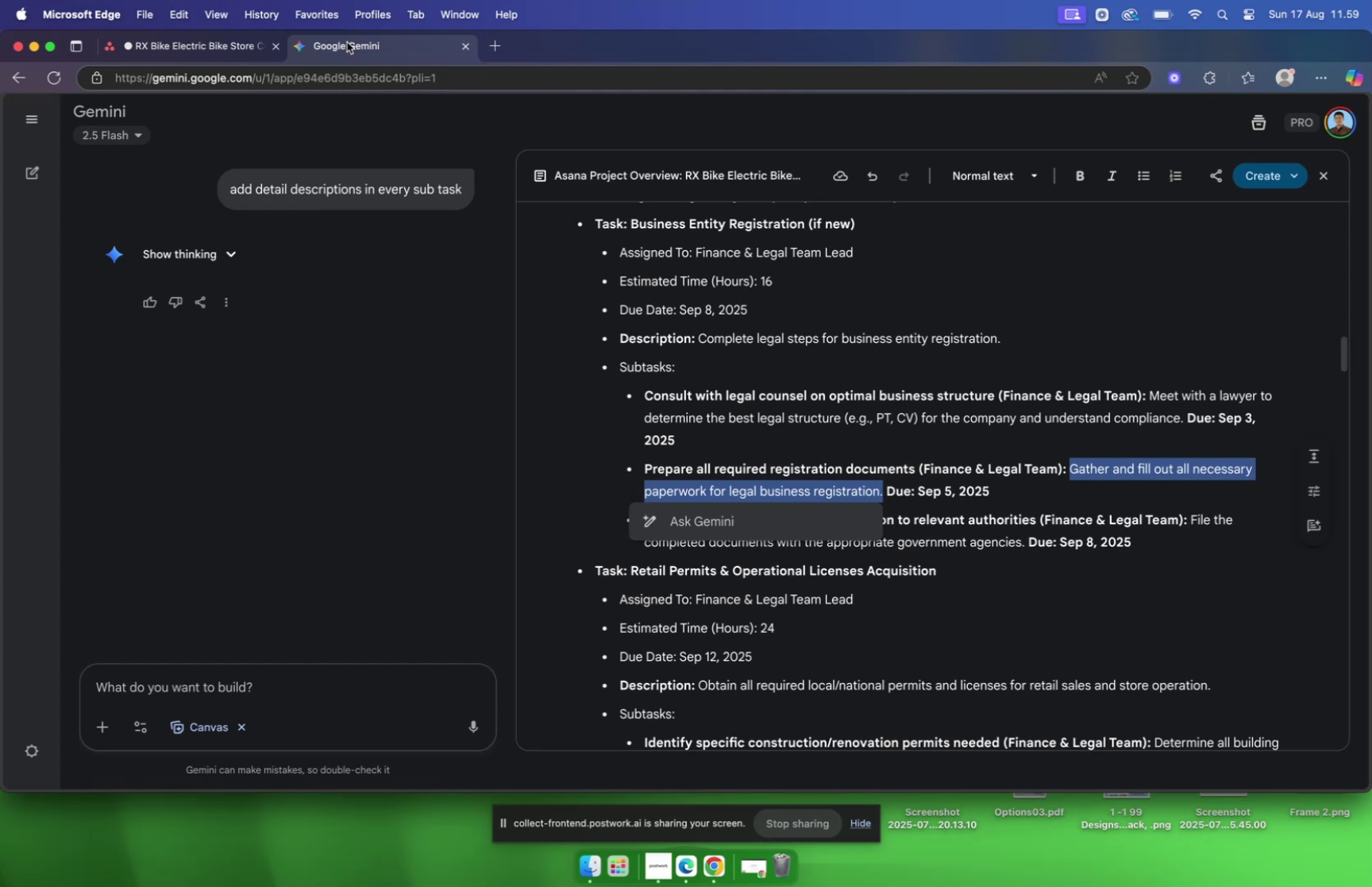 
left_click_drag(start_coordinate=[1035, 523], to_coordinate=[646, 529])
 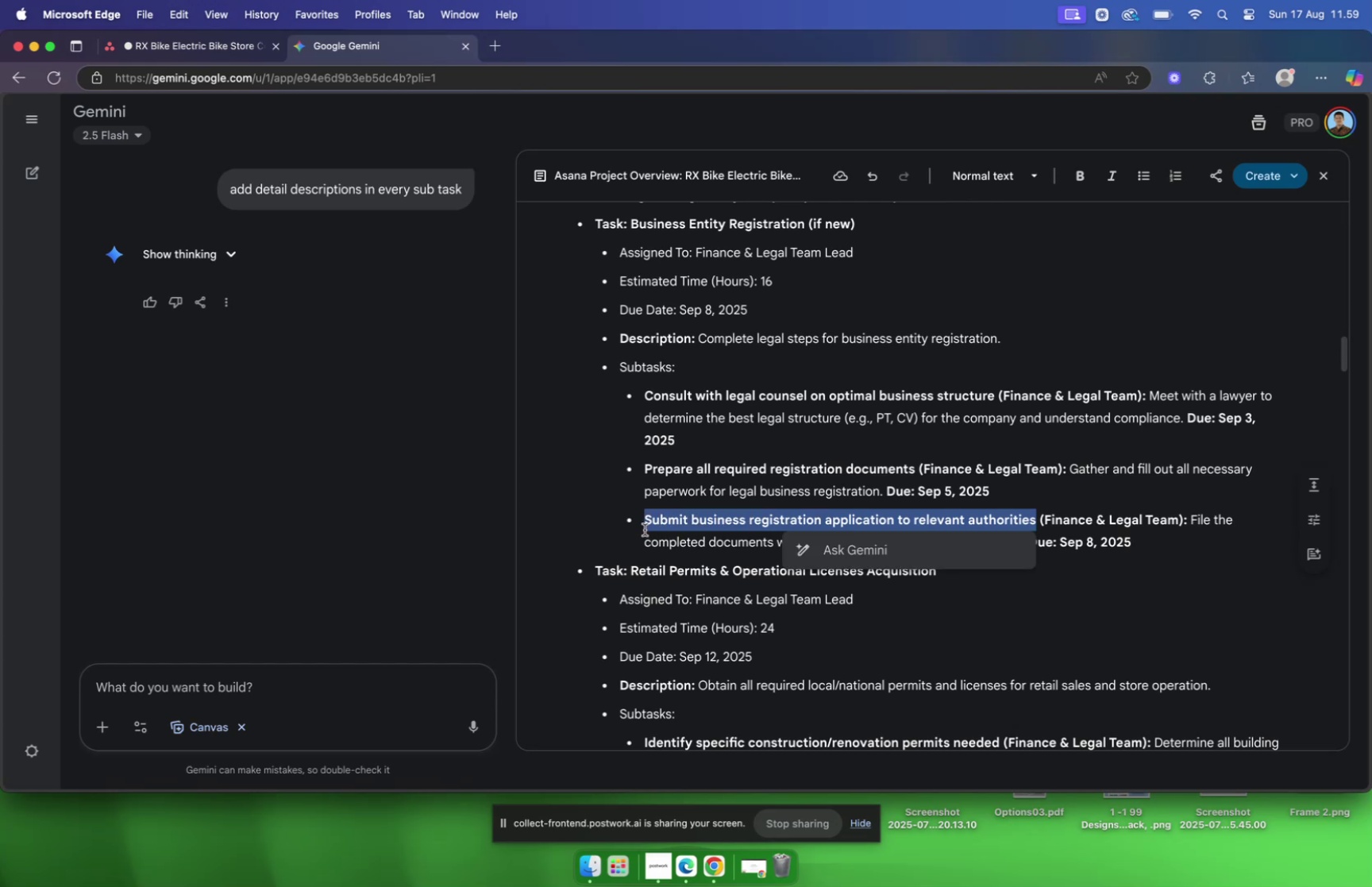 
key(Meta+C)
 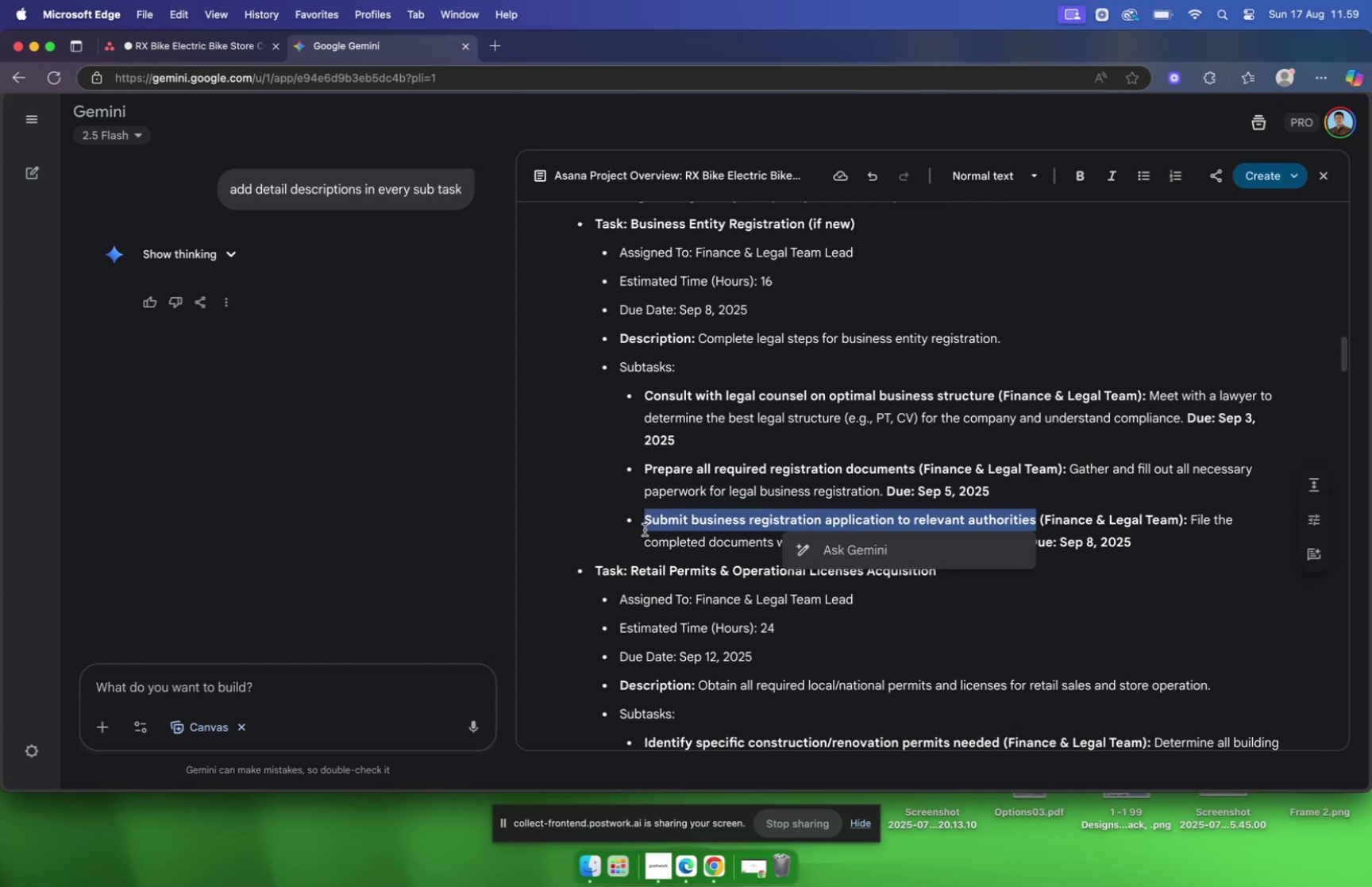 
key(Meta+C)
 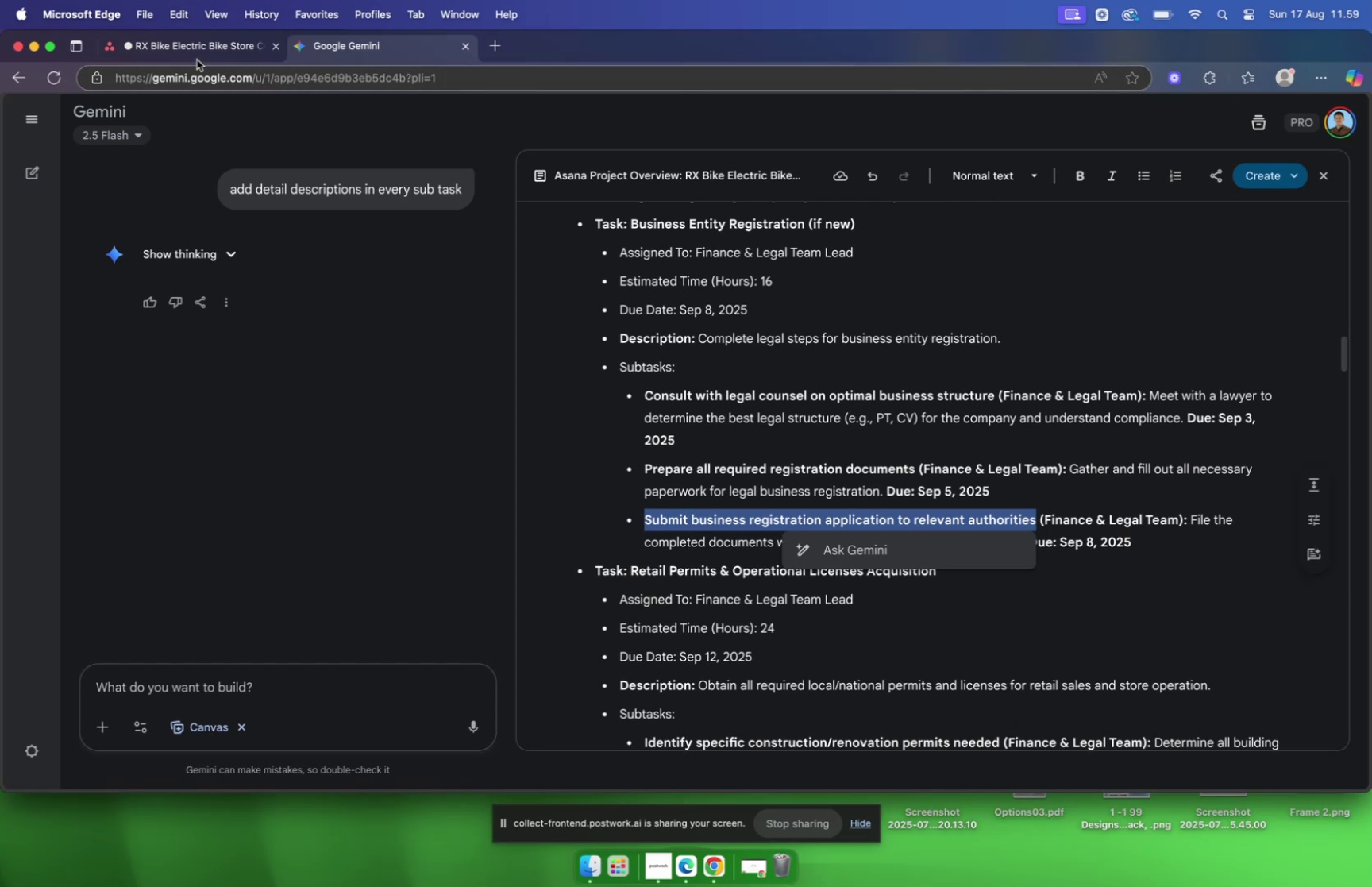 
wait(7.37)
 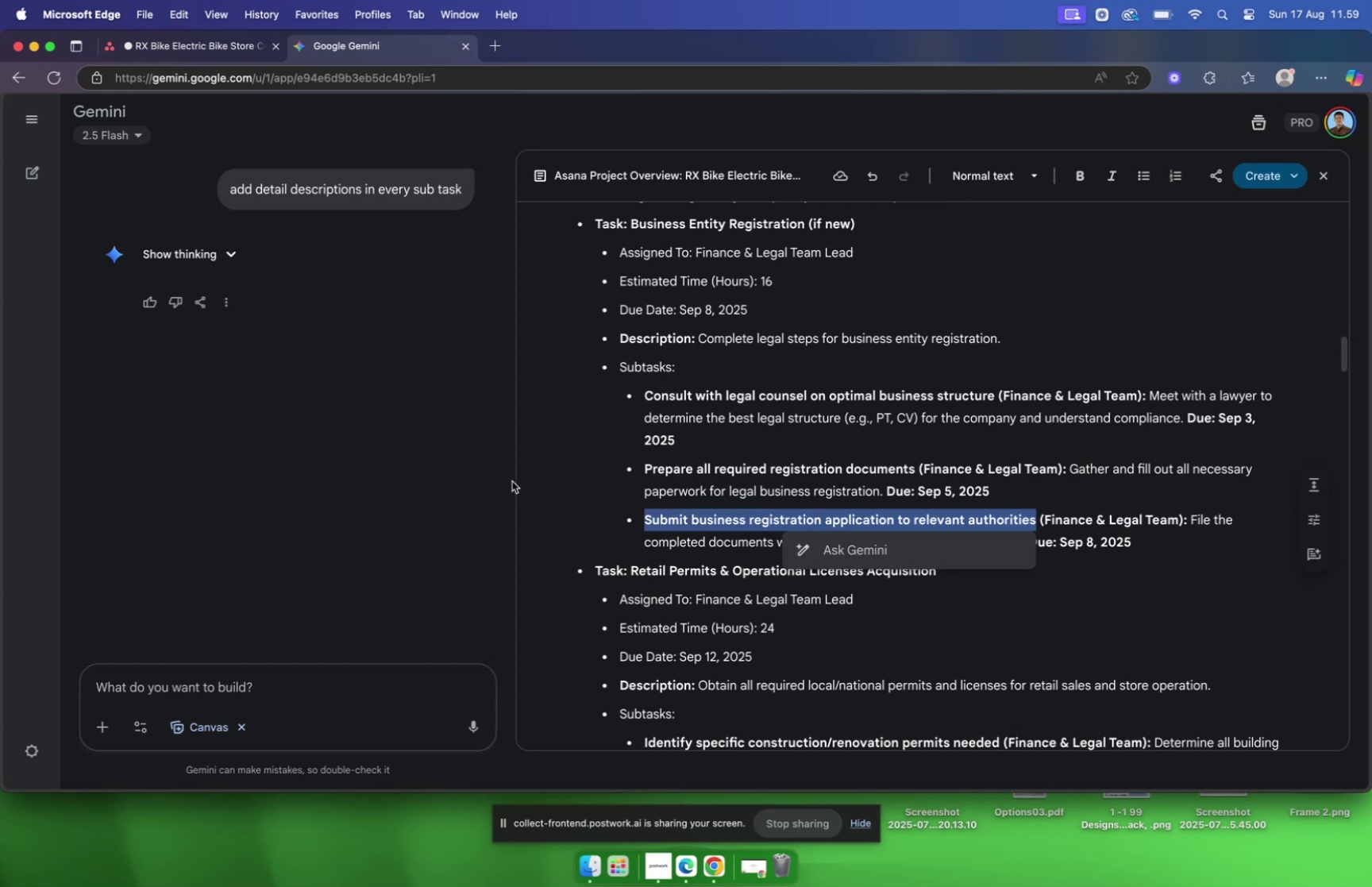 
left_click([195, 56])
 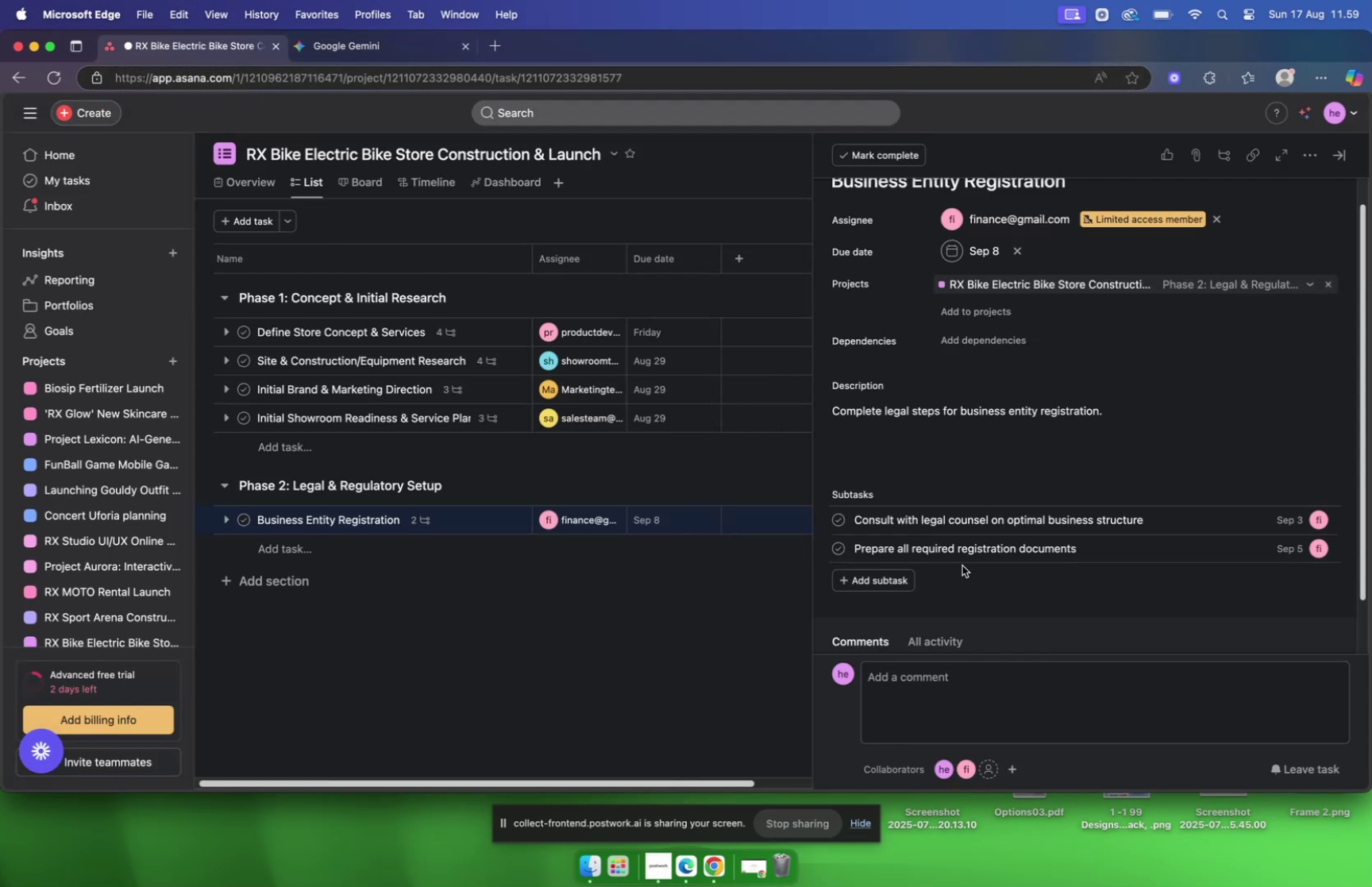 
left_click([900, 577])
 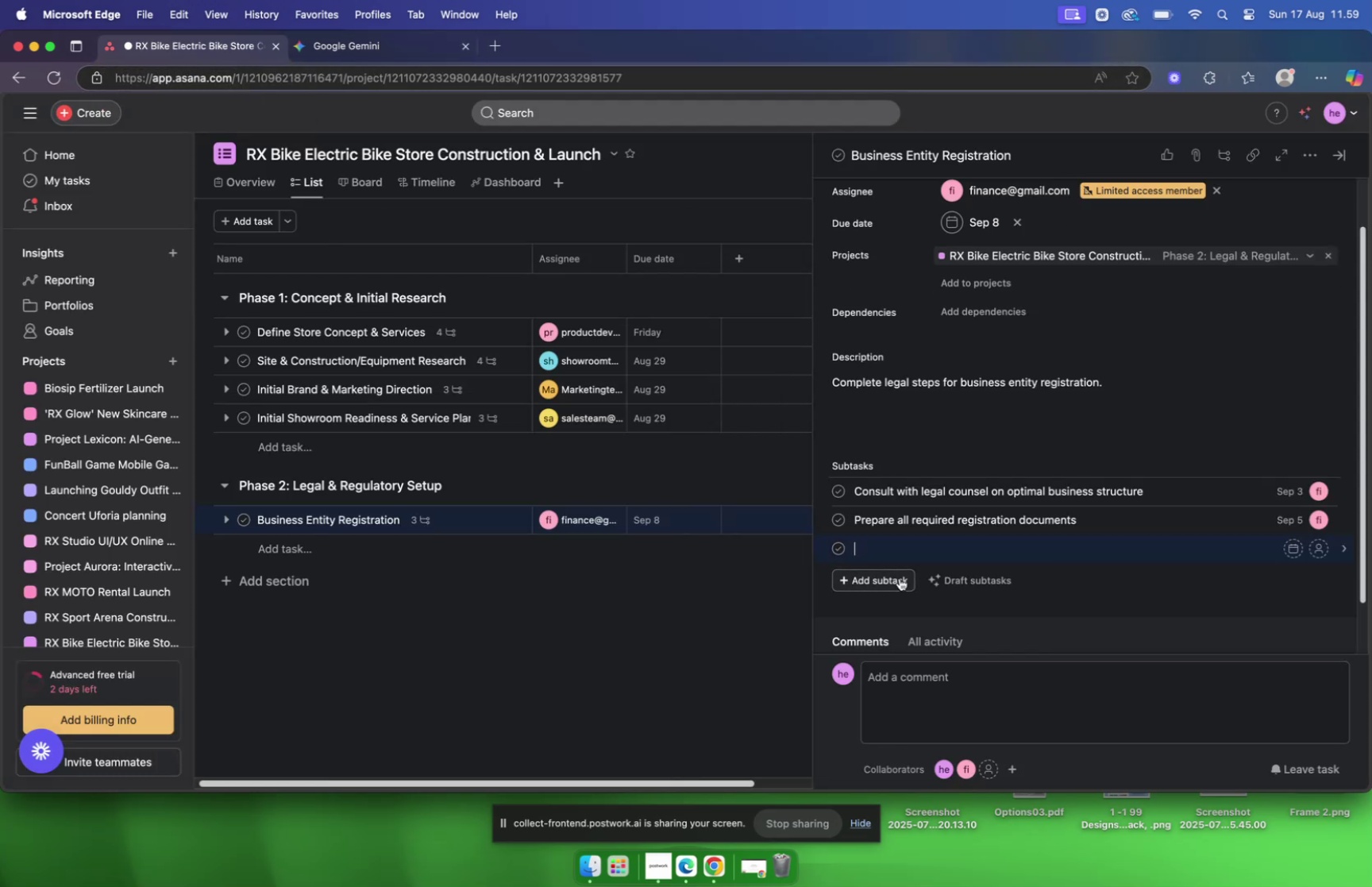 
key(Meta+V)
 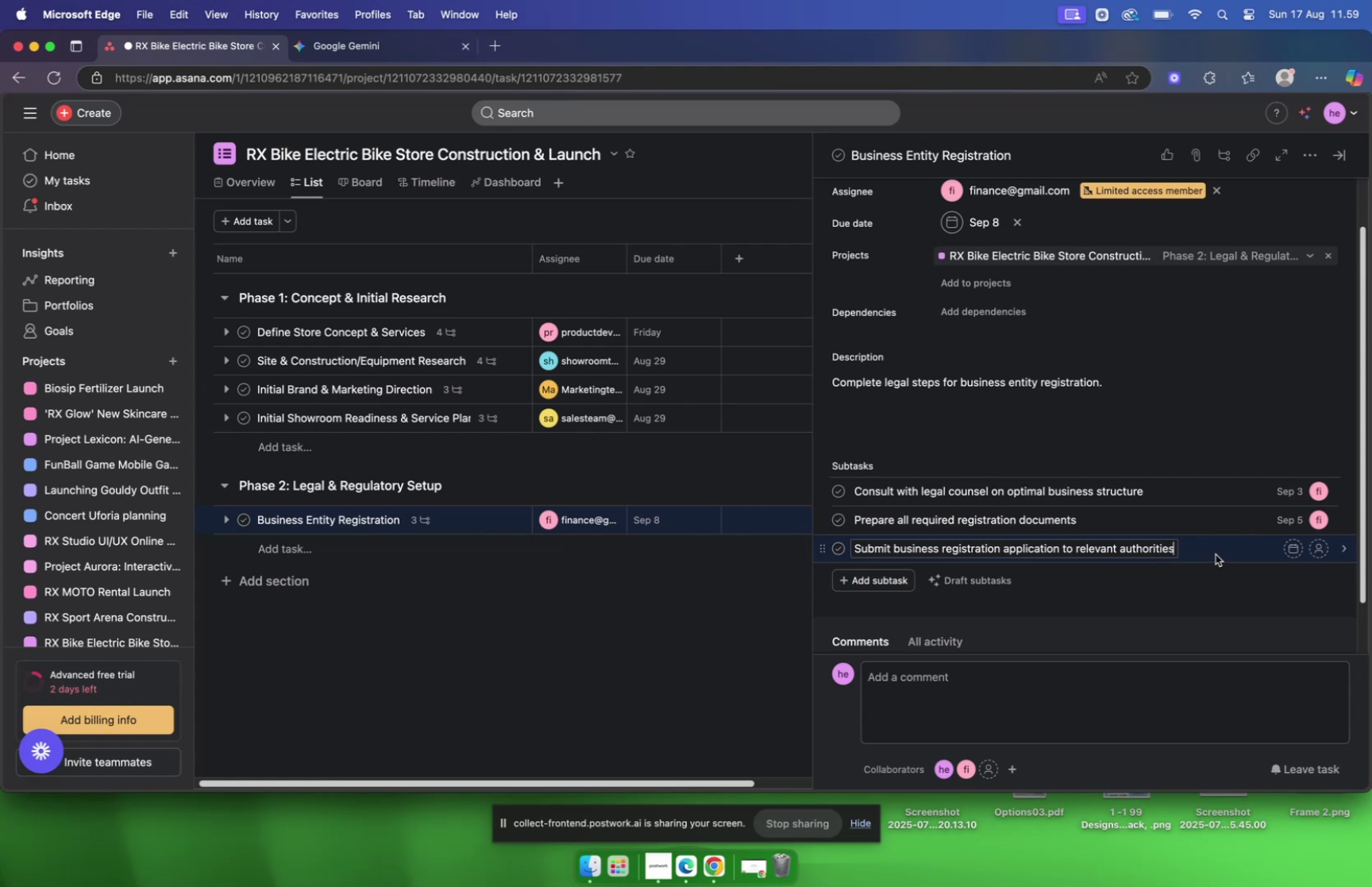 
left_click([1216, 553])
 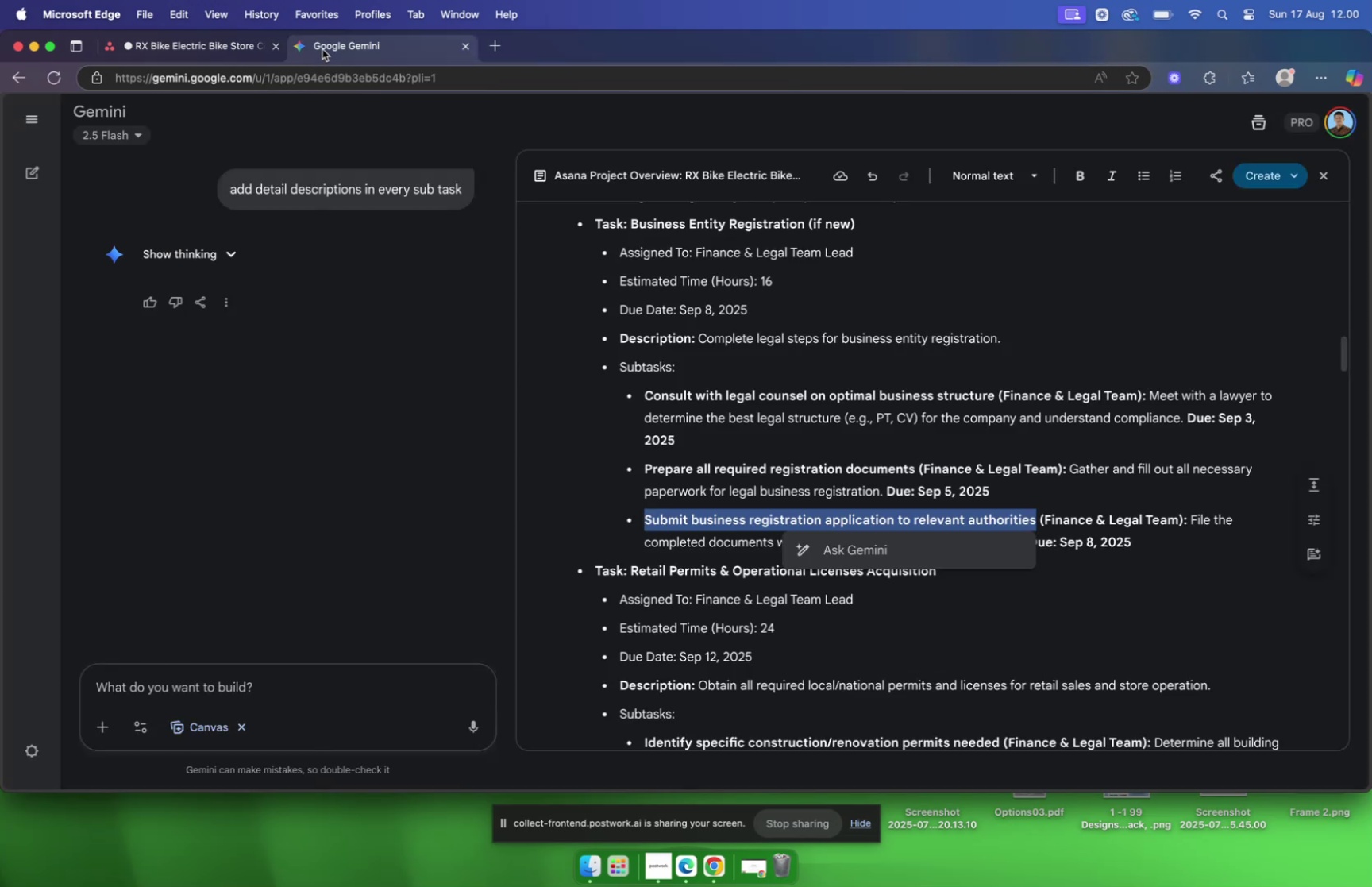 
wait(6.04)
 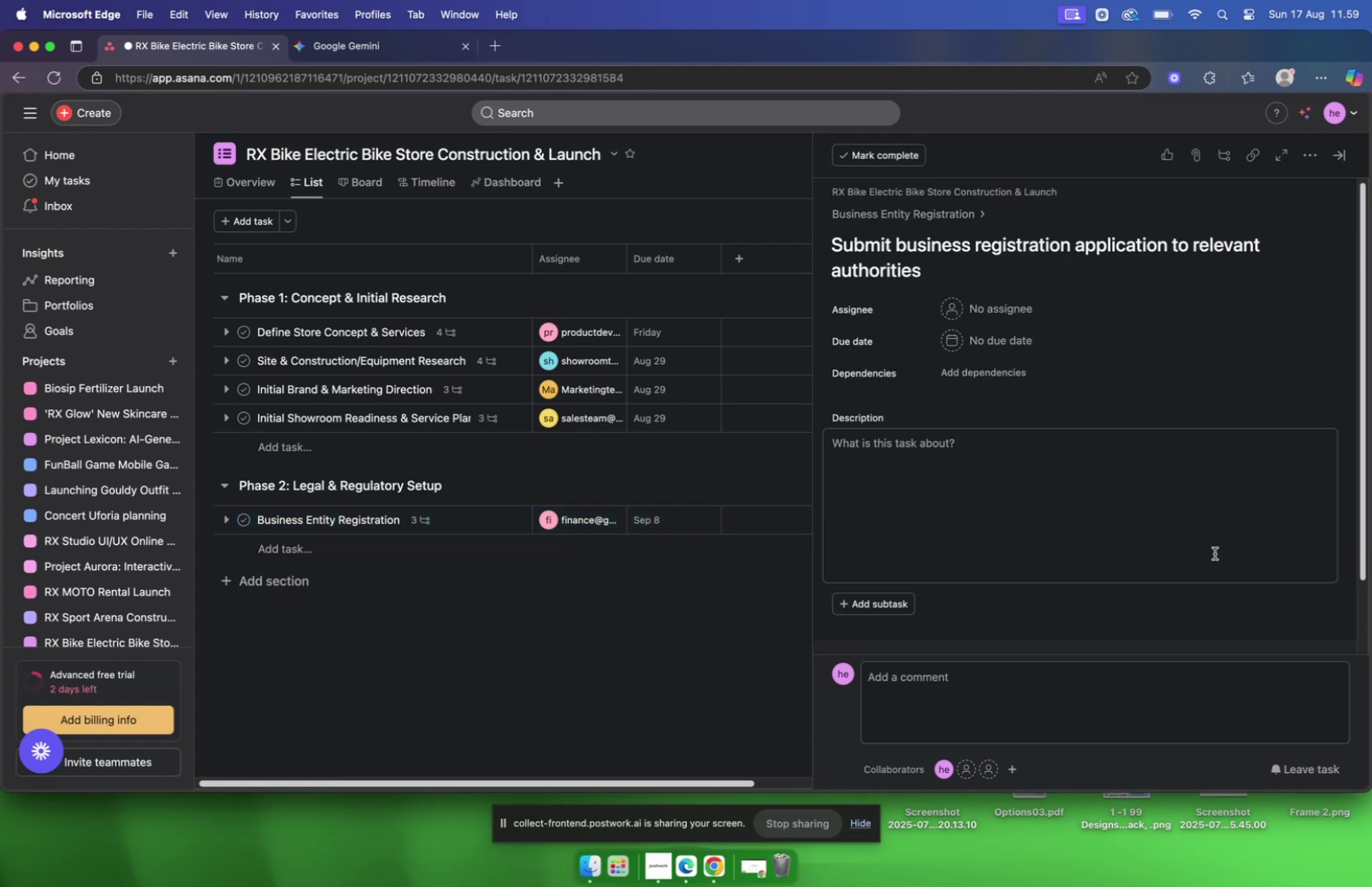 
scroll: coordinate [1072, 283], scroll_direction: down, amount: 7.0
 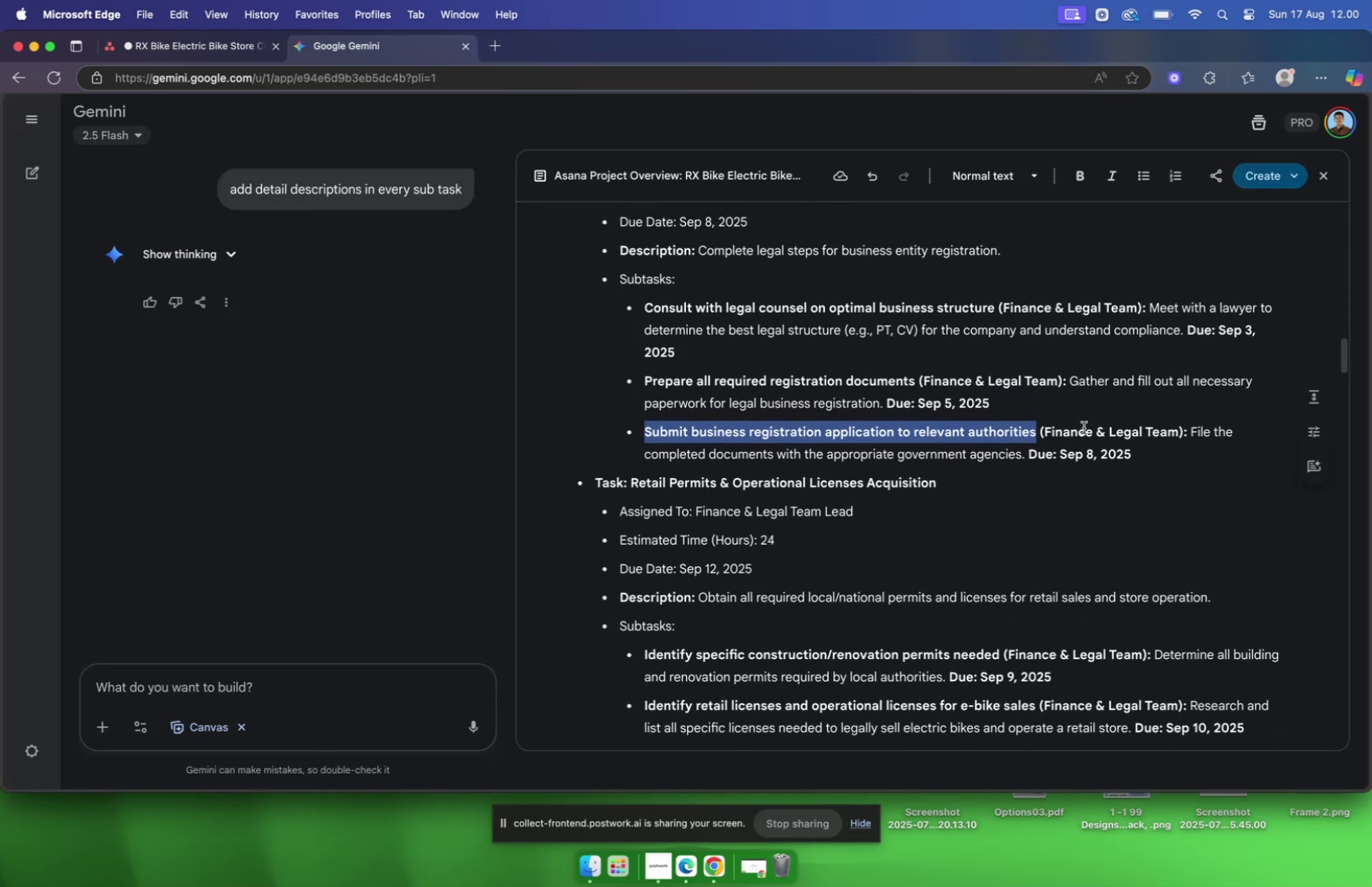 
double_click([1084, 427])
 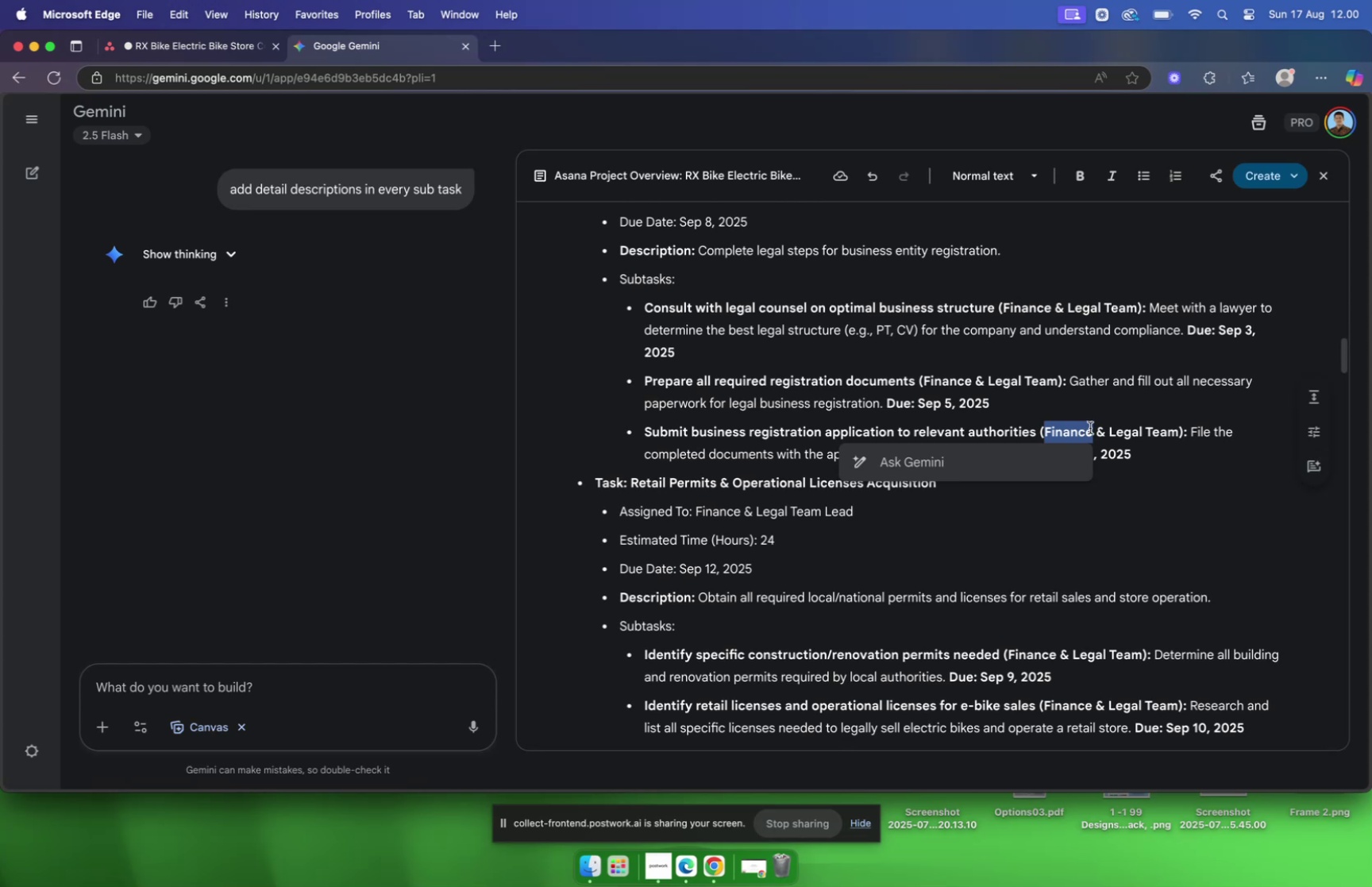 
left_click([1090, 427])
 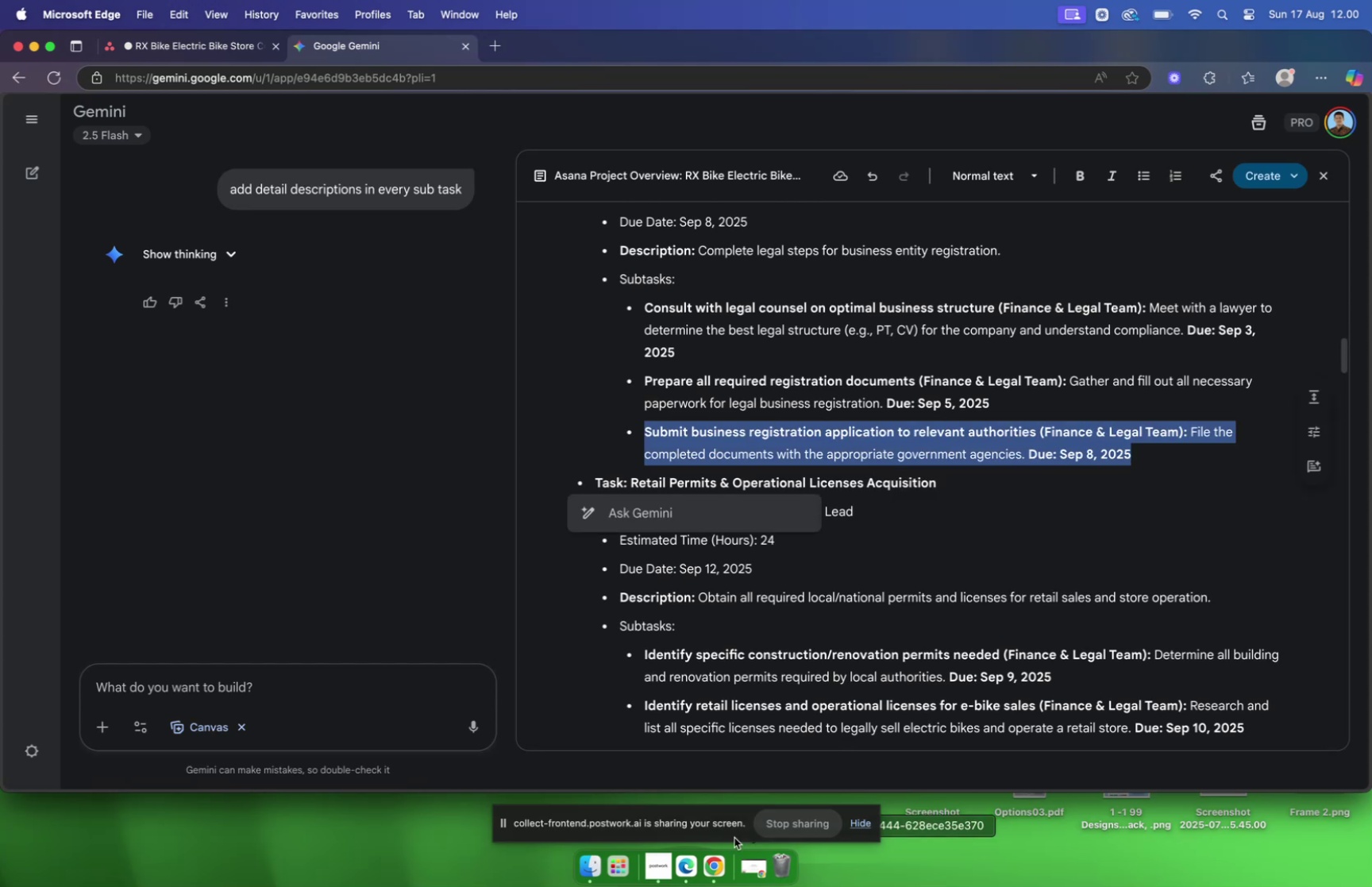 
left_click([711, 864])
 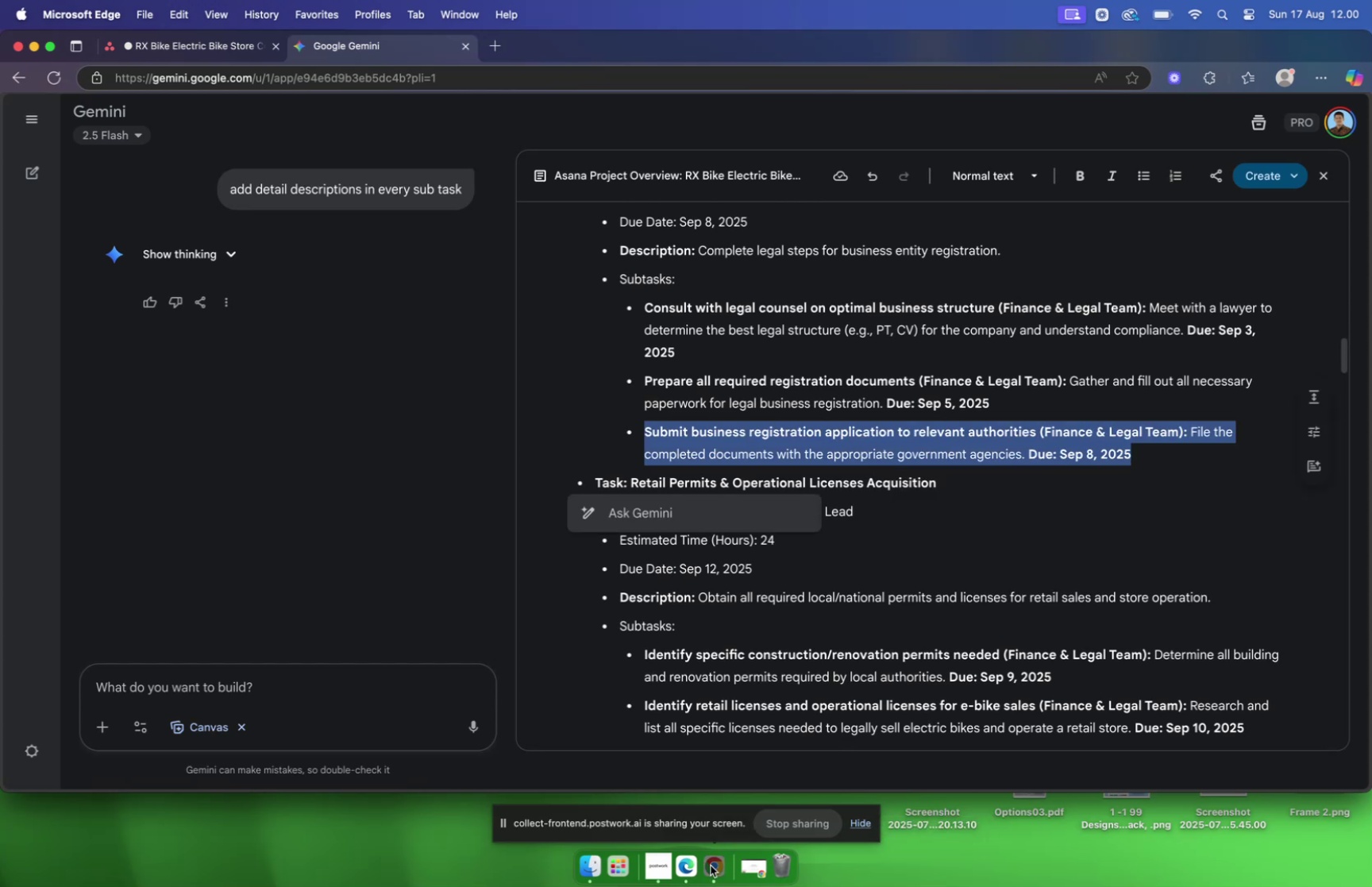 
mouse_move([705, 852])
 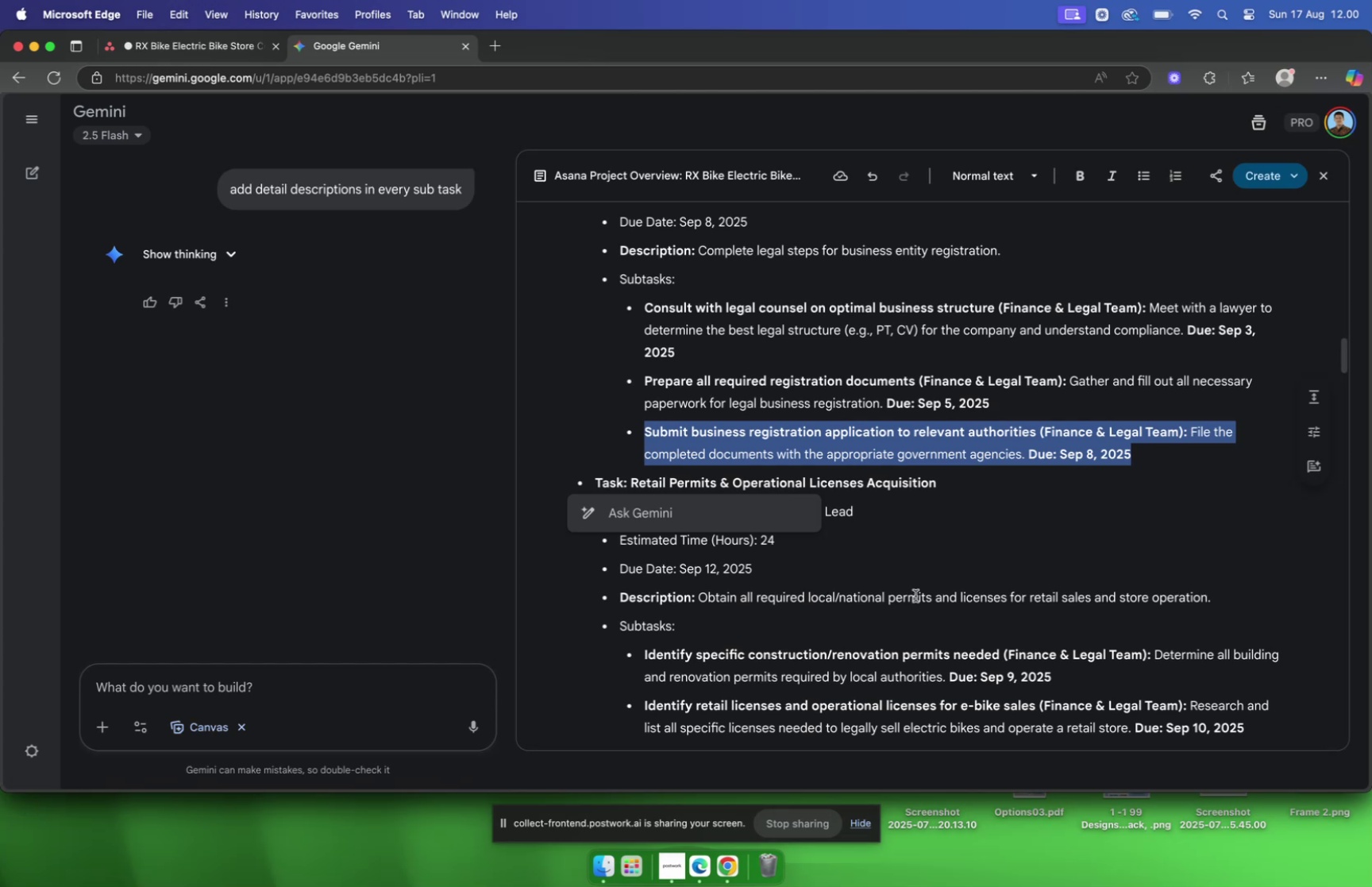 
wait(18.22)
 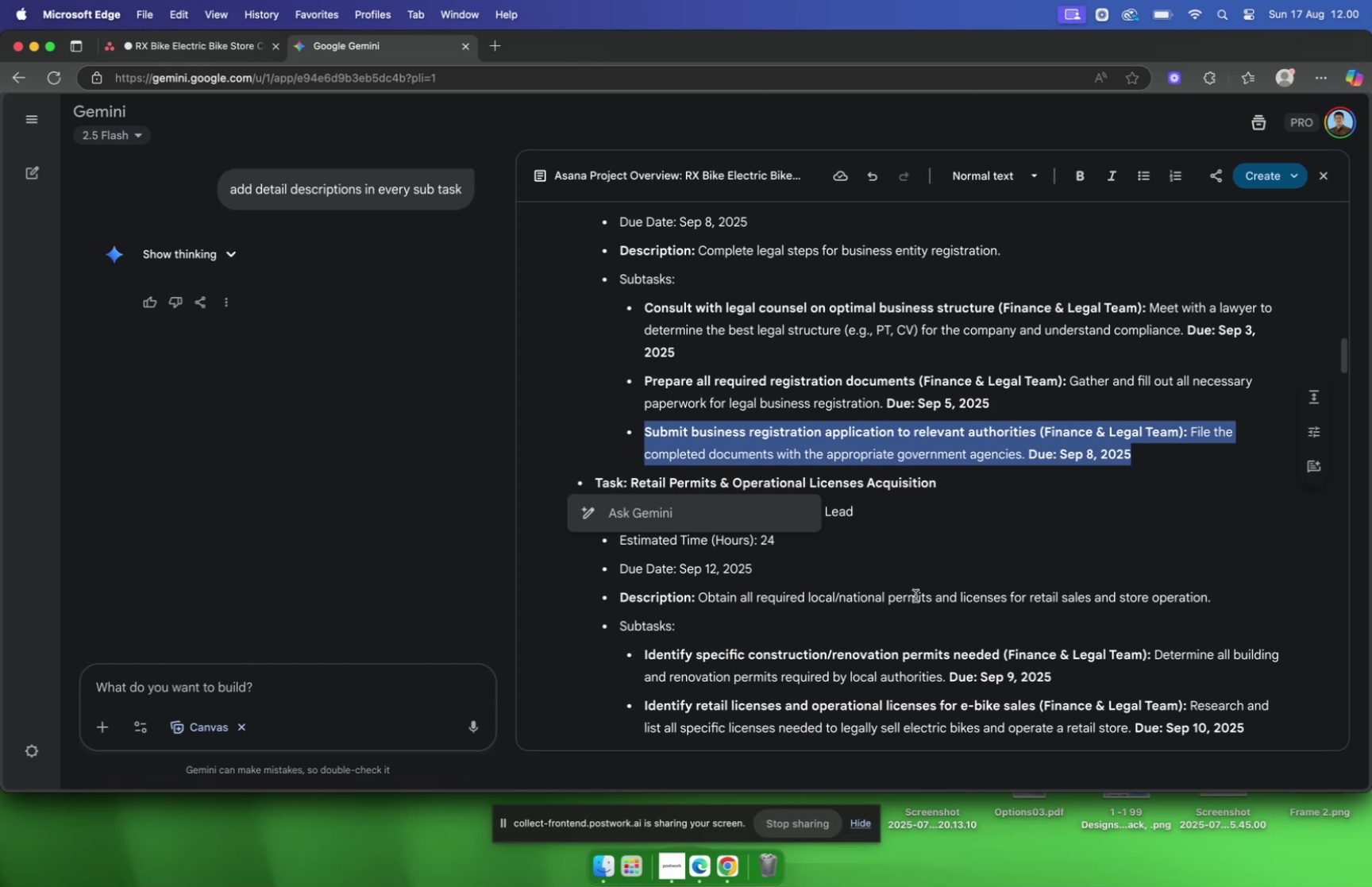 
type(finance)
 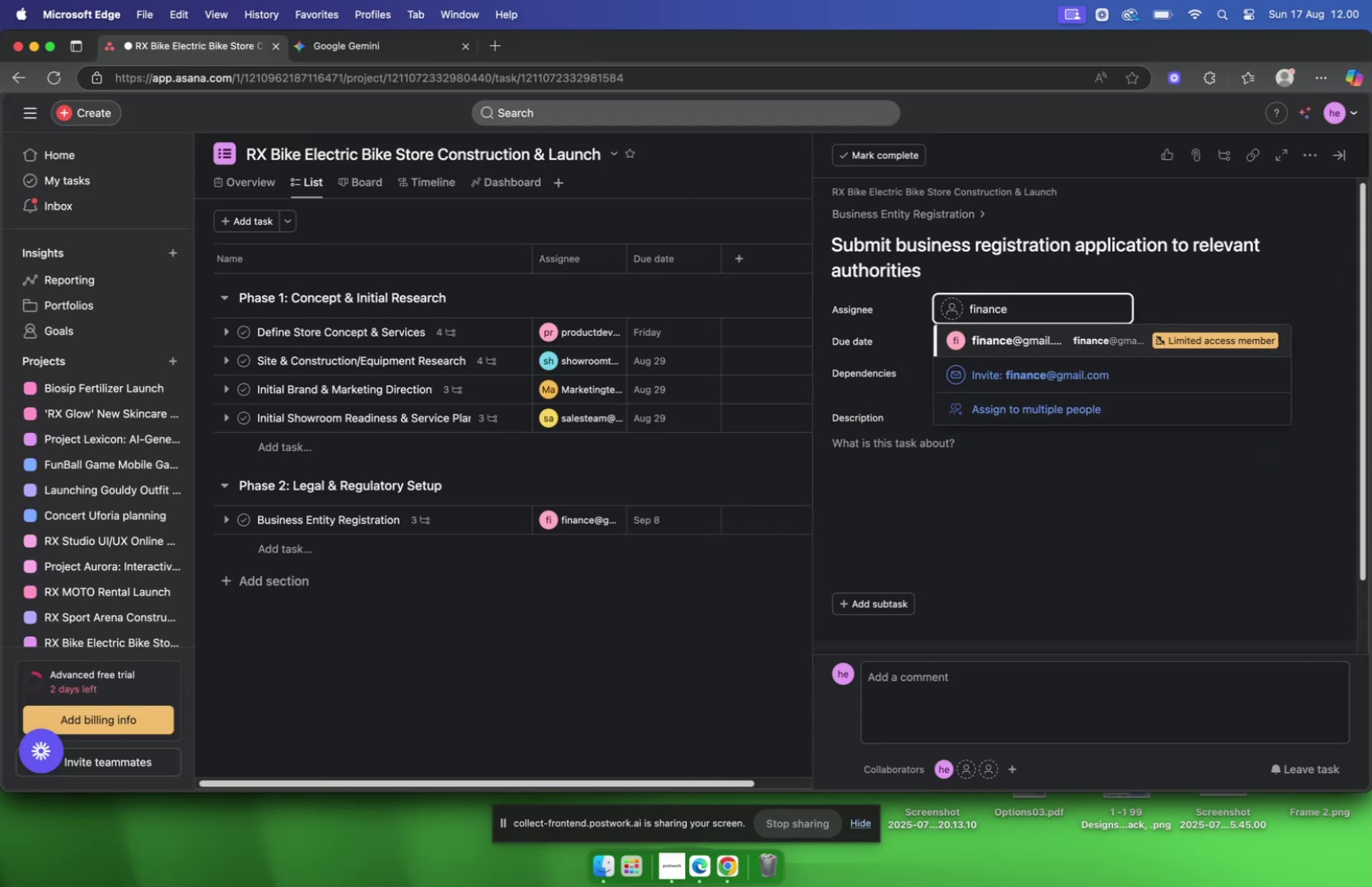 
key(Enter)
 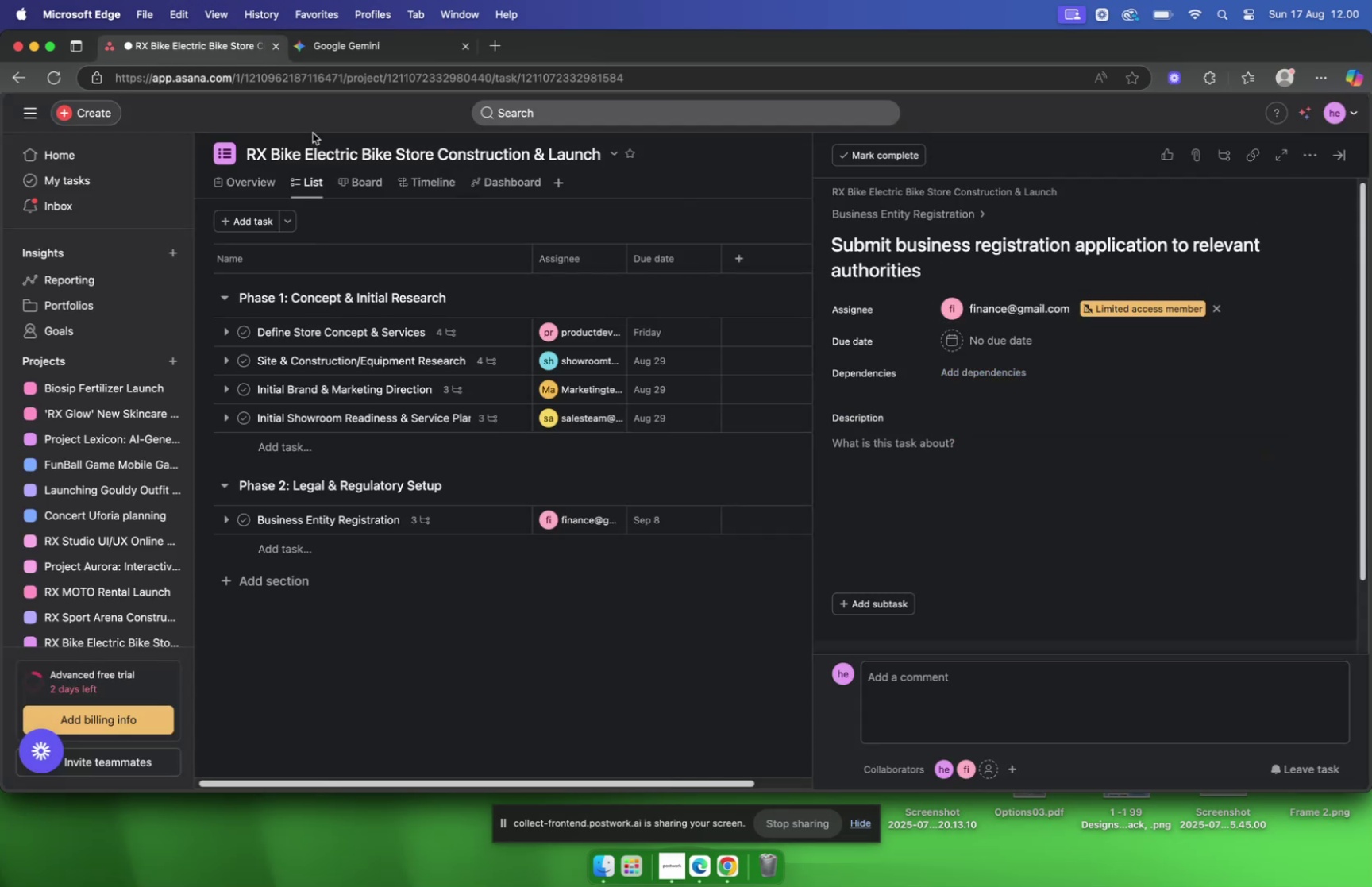 
left_click([324, 44])
 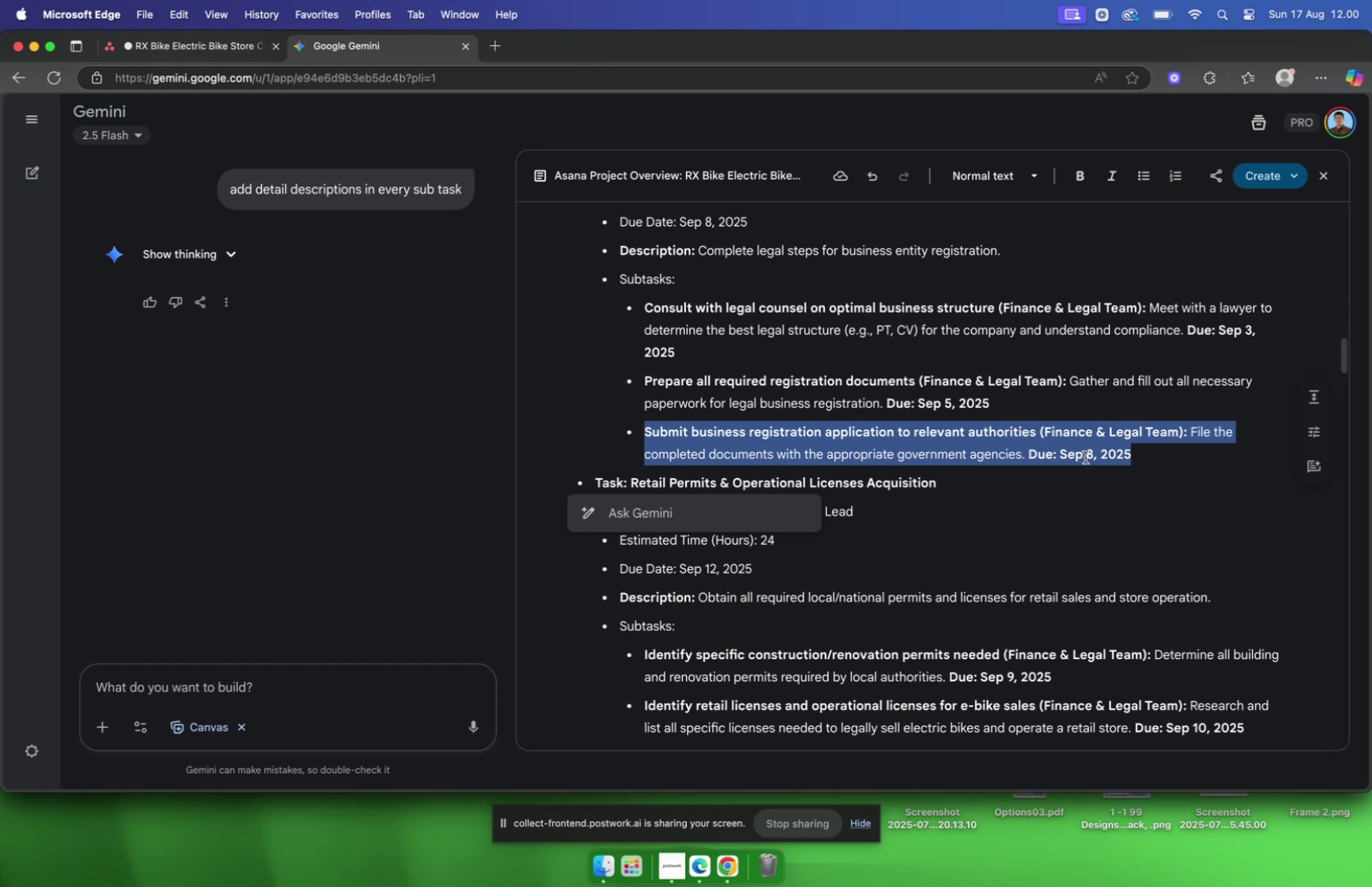 
left_click([1026, 457])
 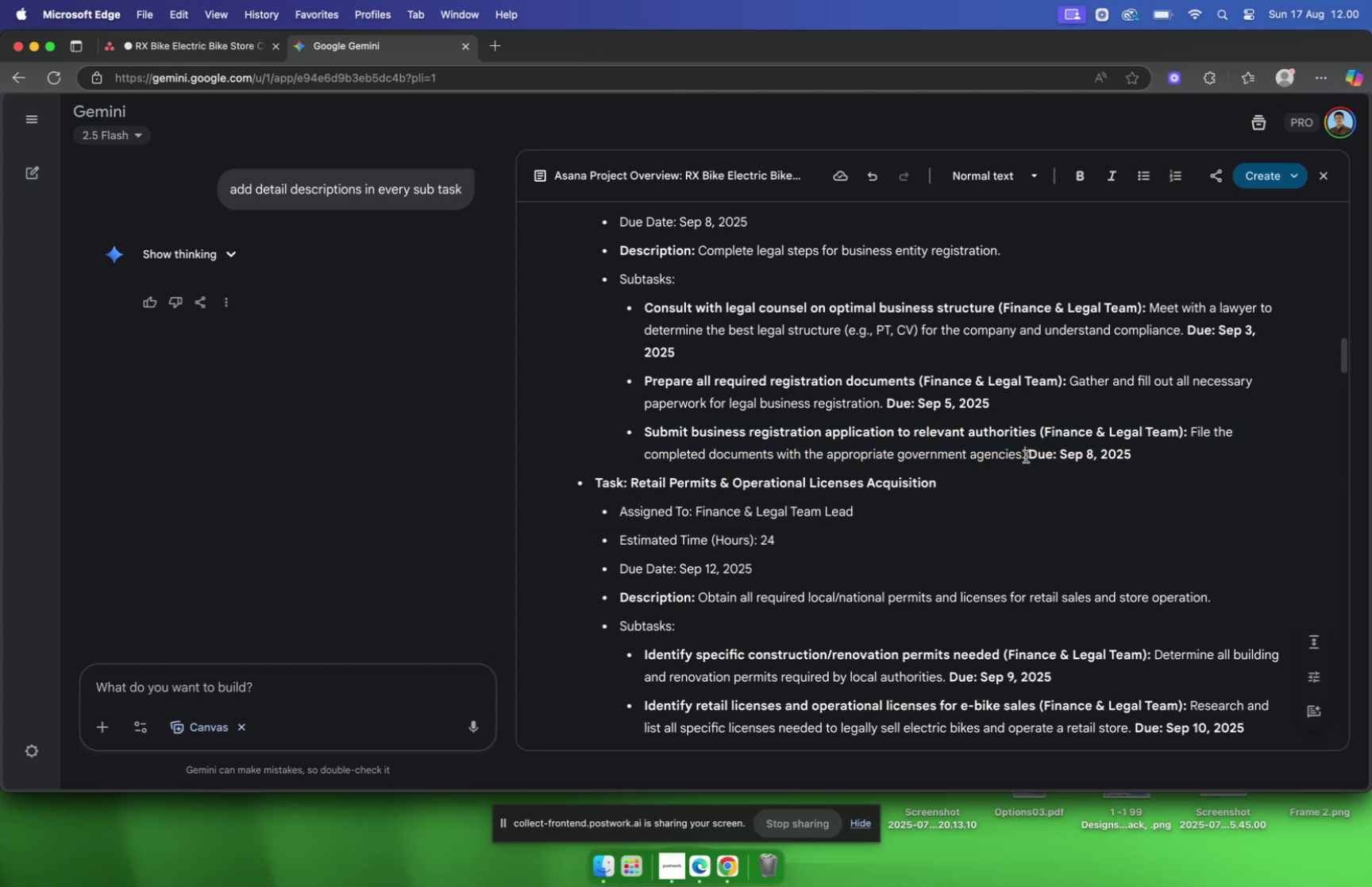 
left_click_drag(start_coordinate=[1025, 456], to_coordinate=[1192, 438])
 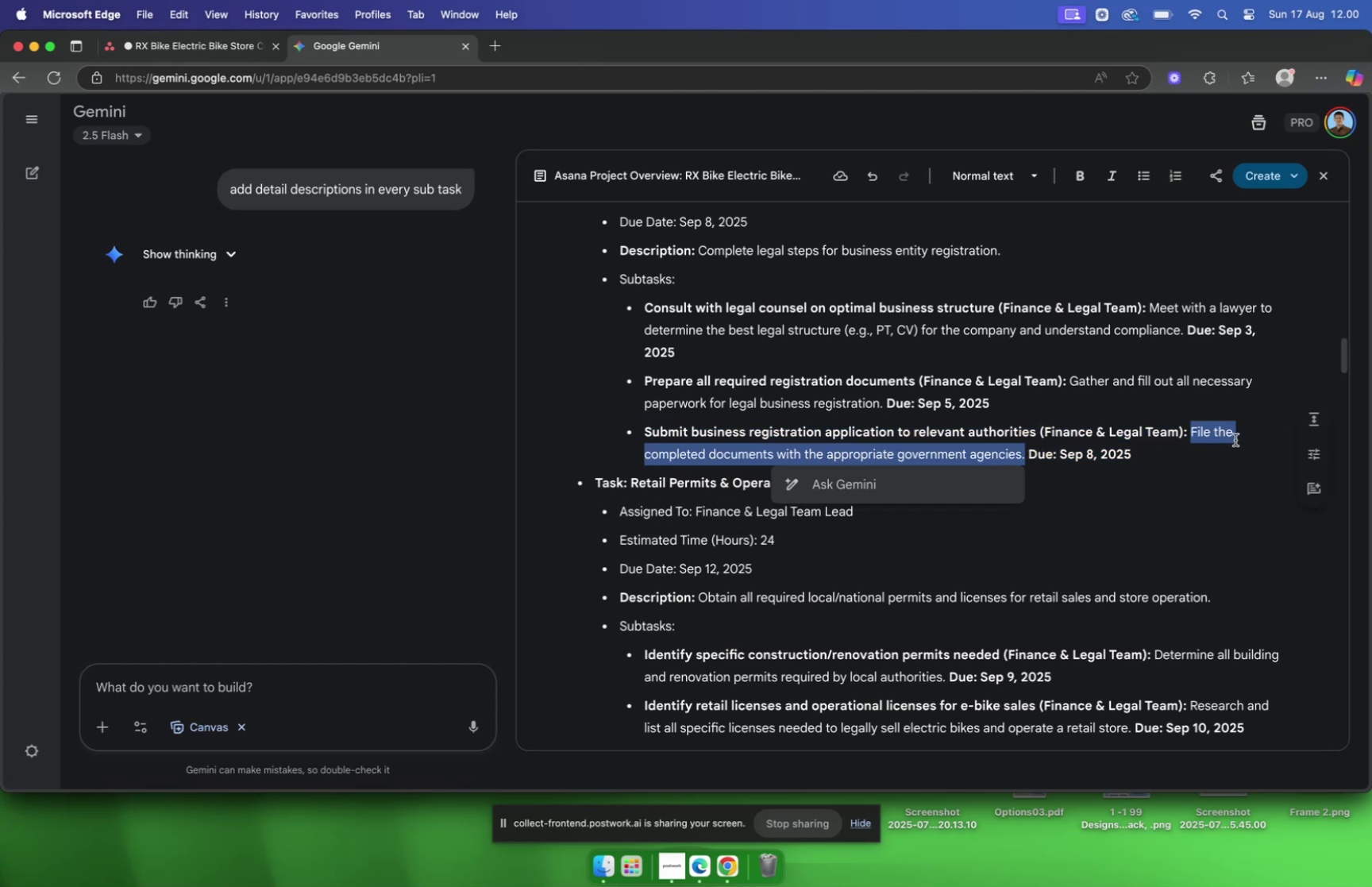 
key(Meta+C)
 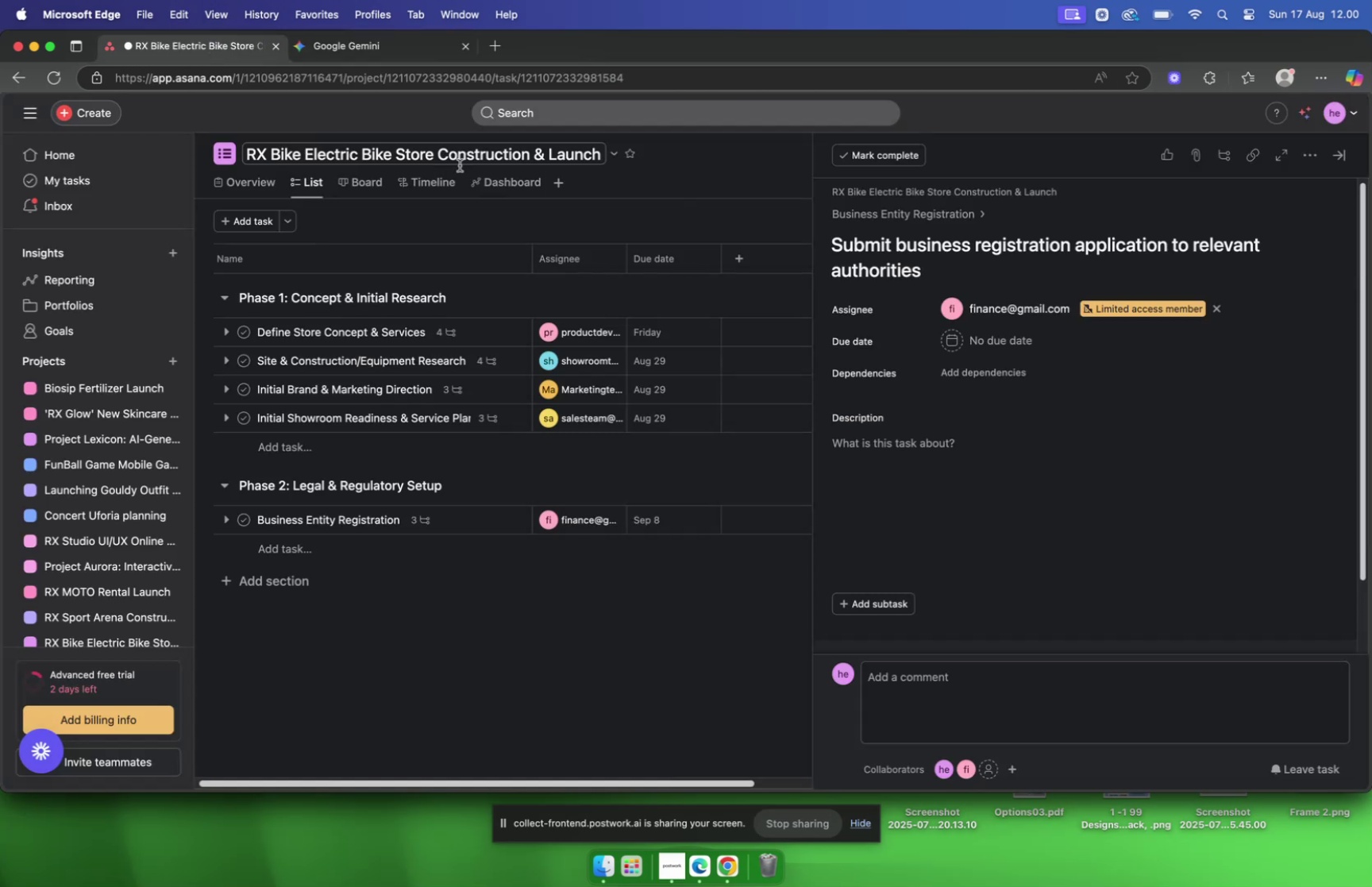 
key(Meta+CommandLeft)
 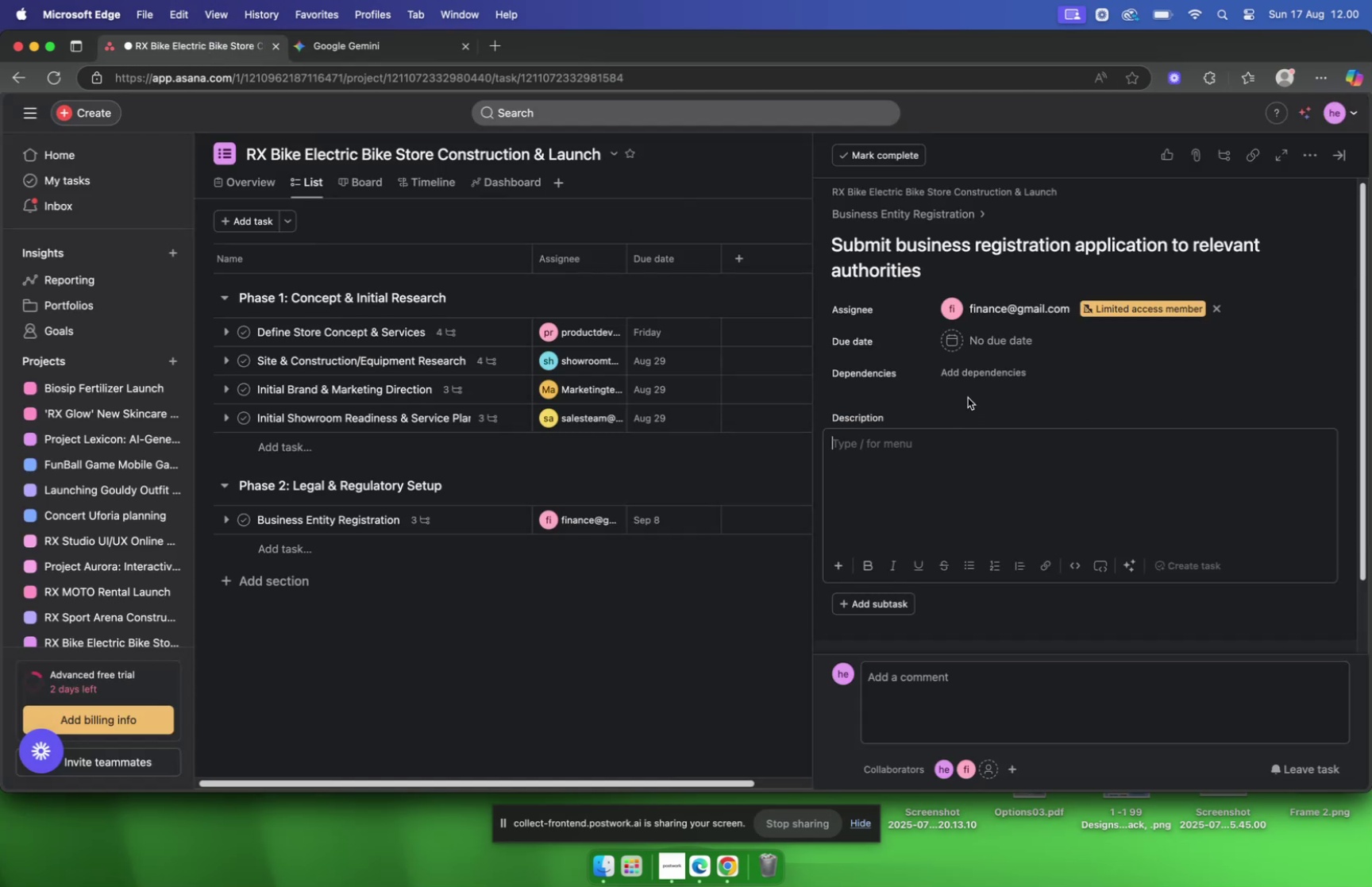 
key(Meta+V)
 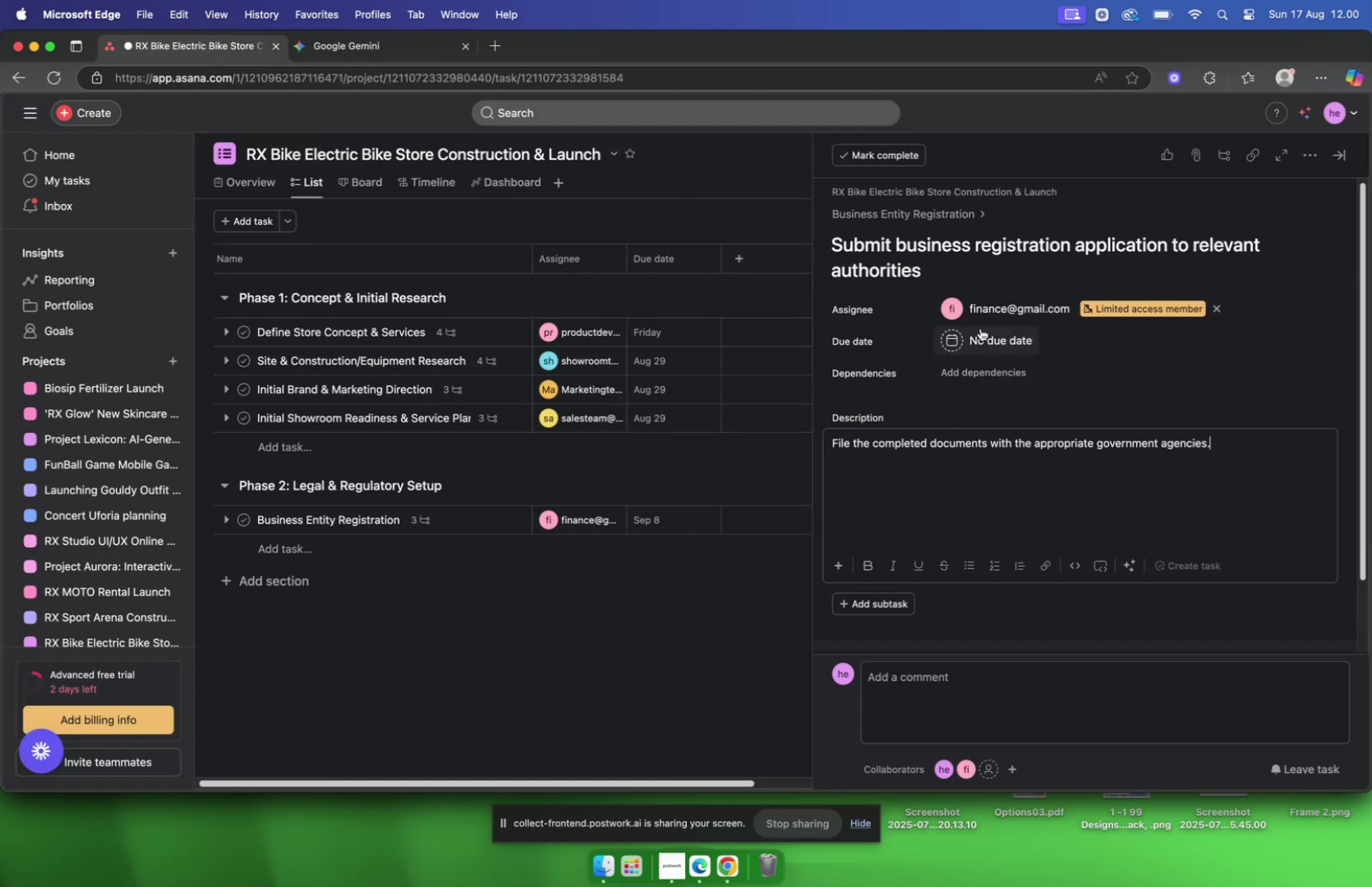 
left_click([981, 327])
 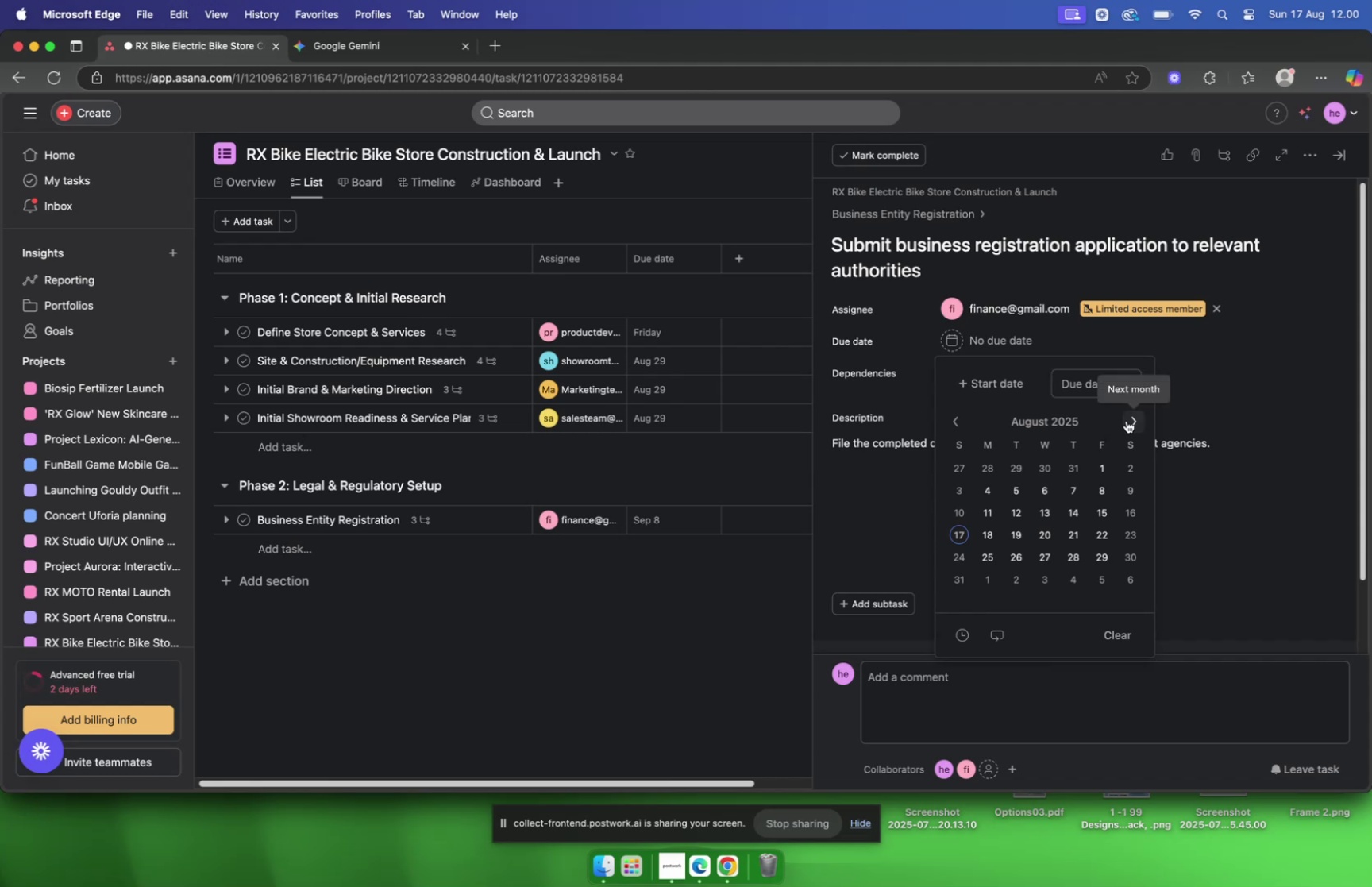 
double_click([1127, 420])
 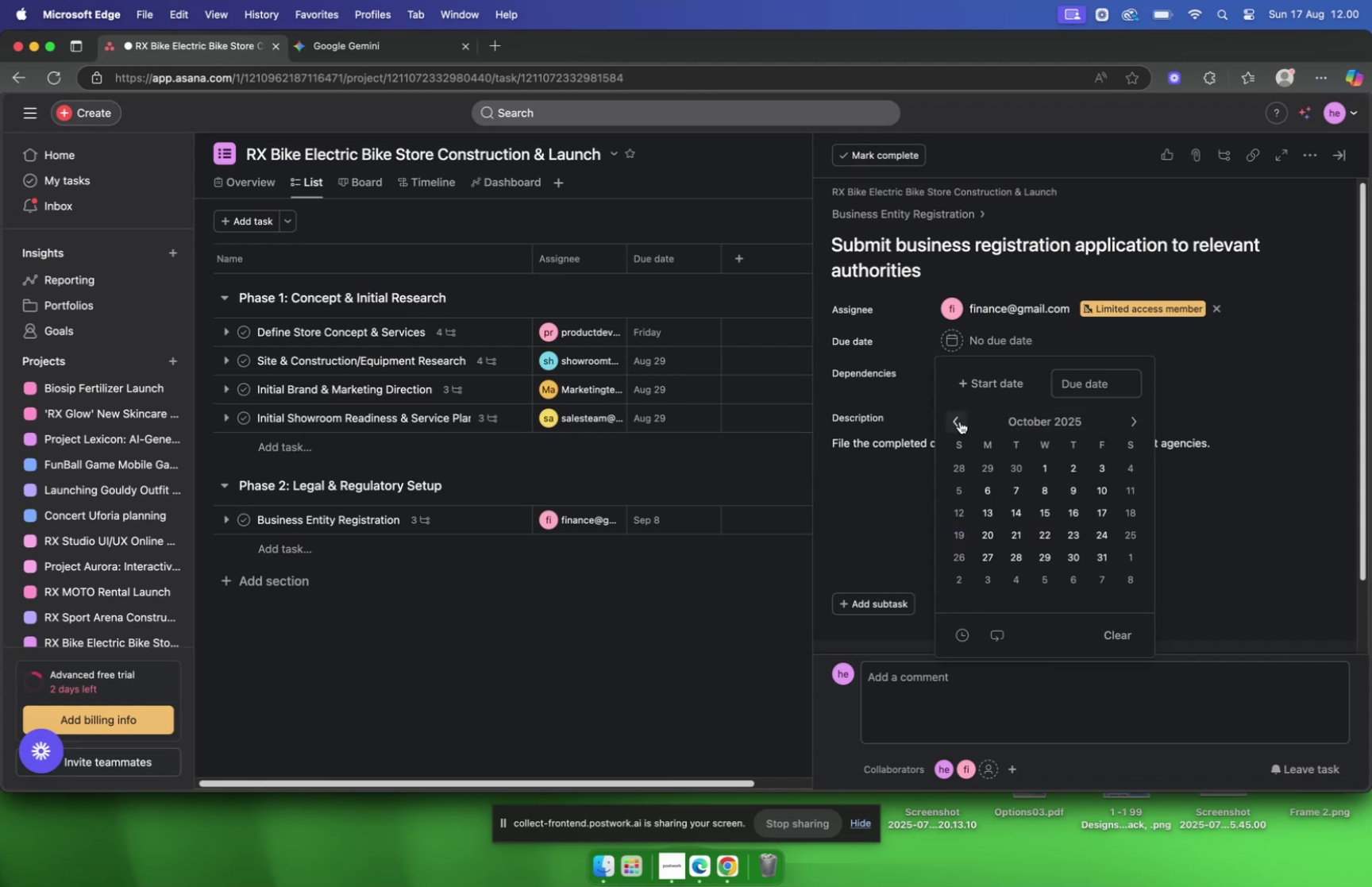 
left_click([954, 418])
 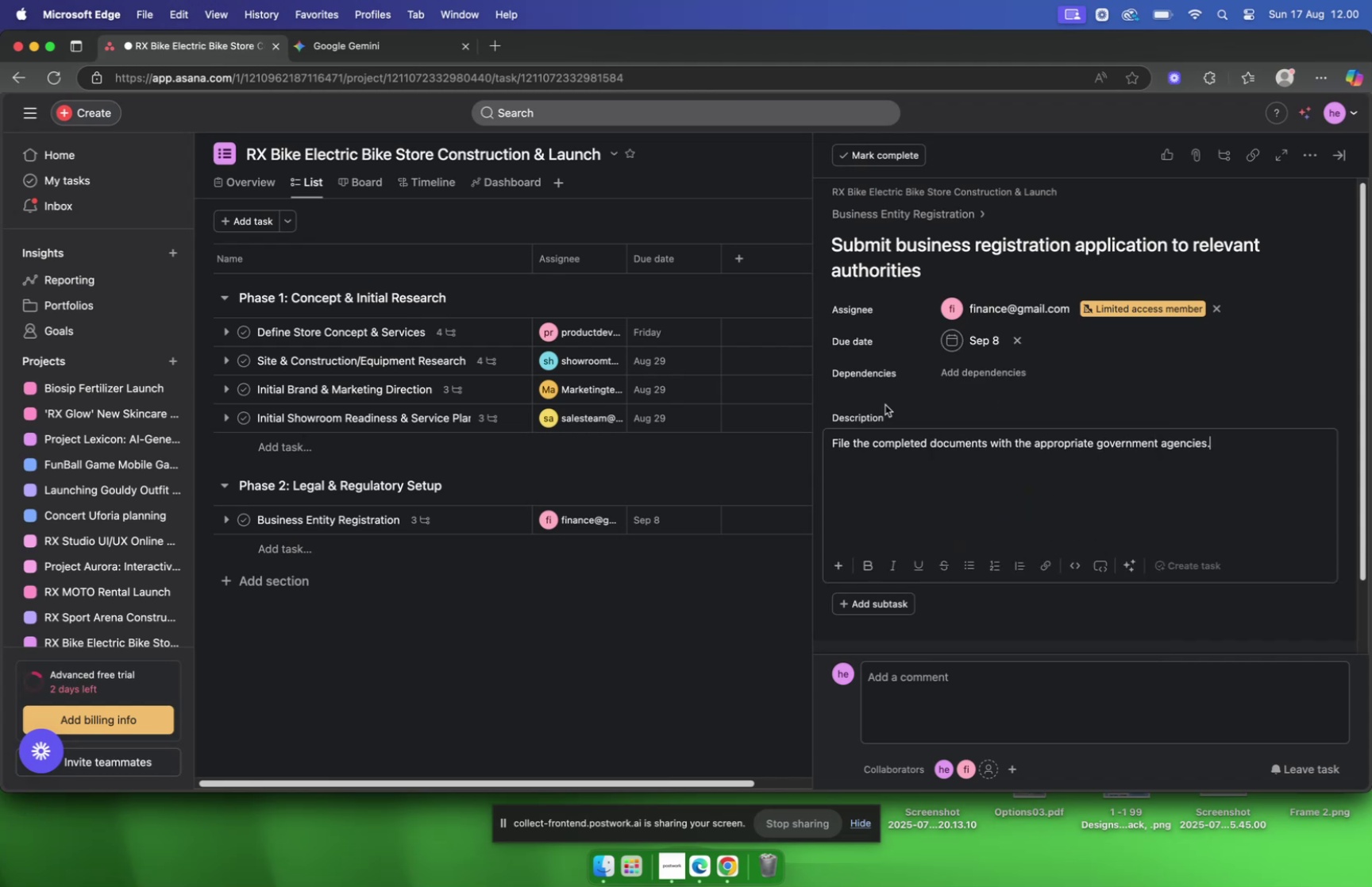 
left_click([905, 218])
 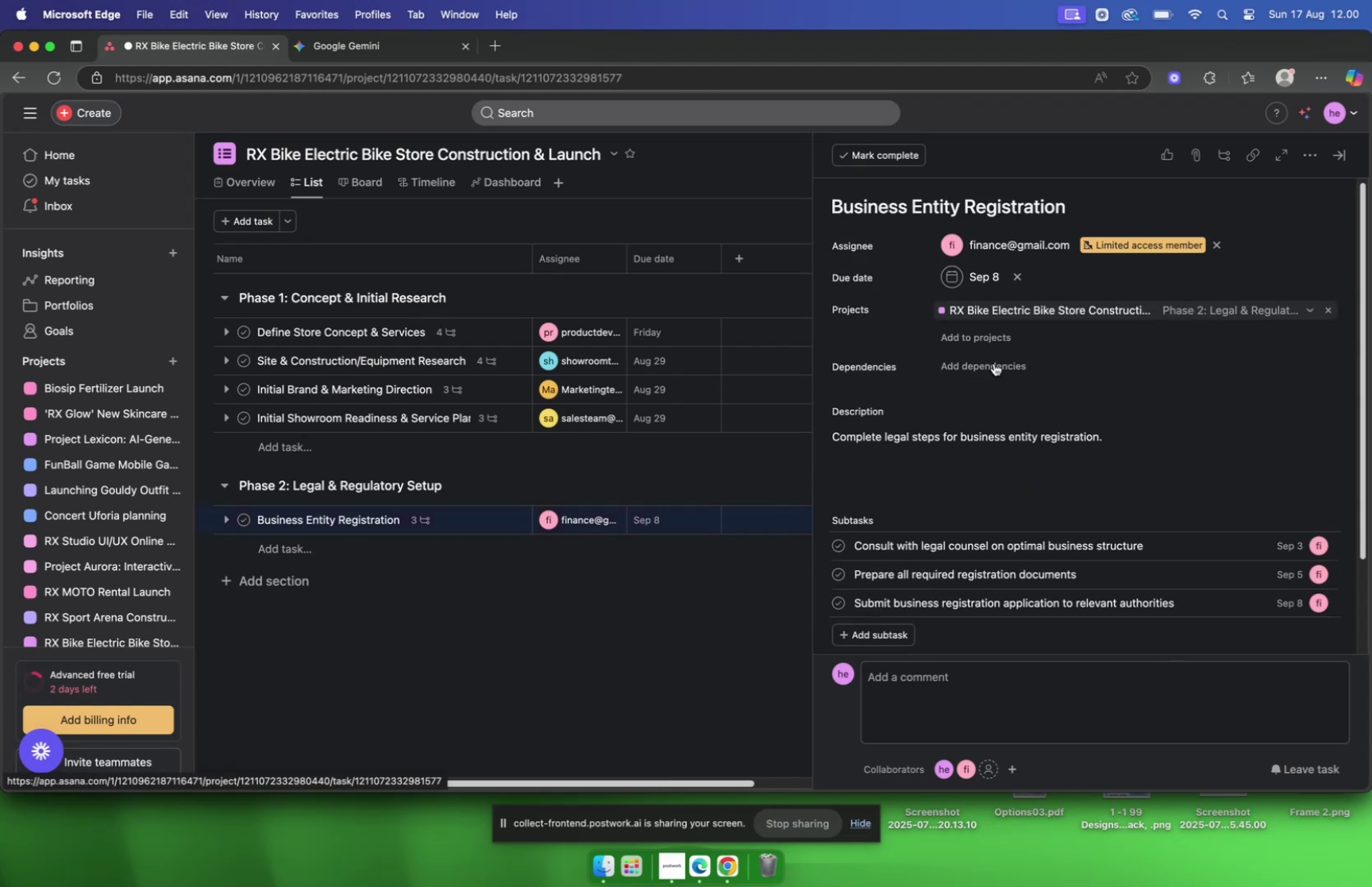 
scroll: coordinate [1010, 414], scroll_direction: down, amount: 26.0
 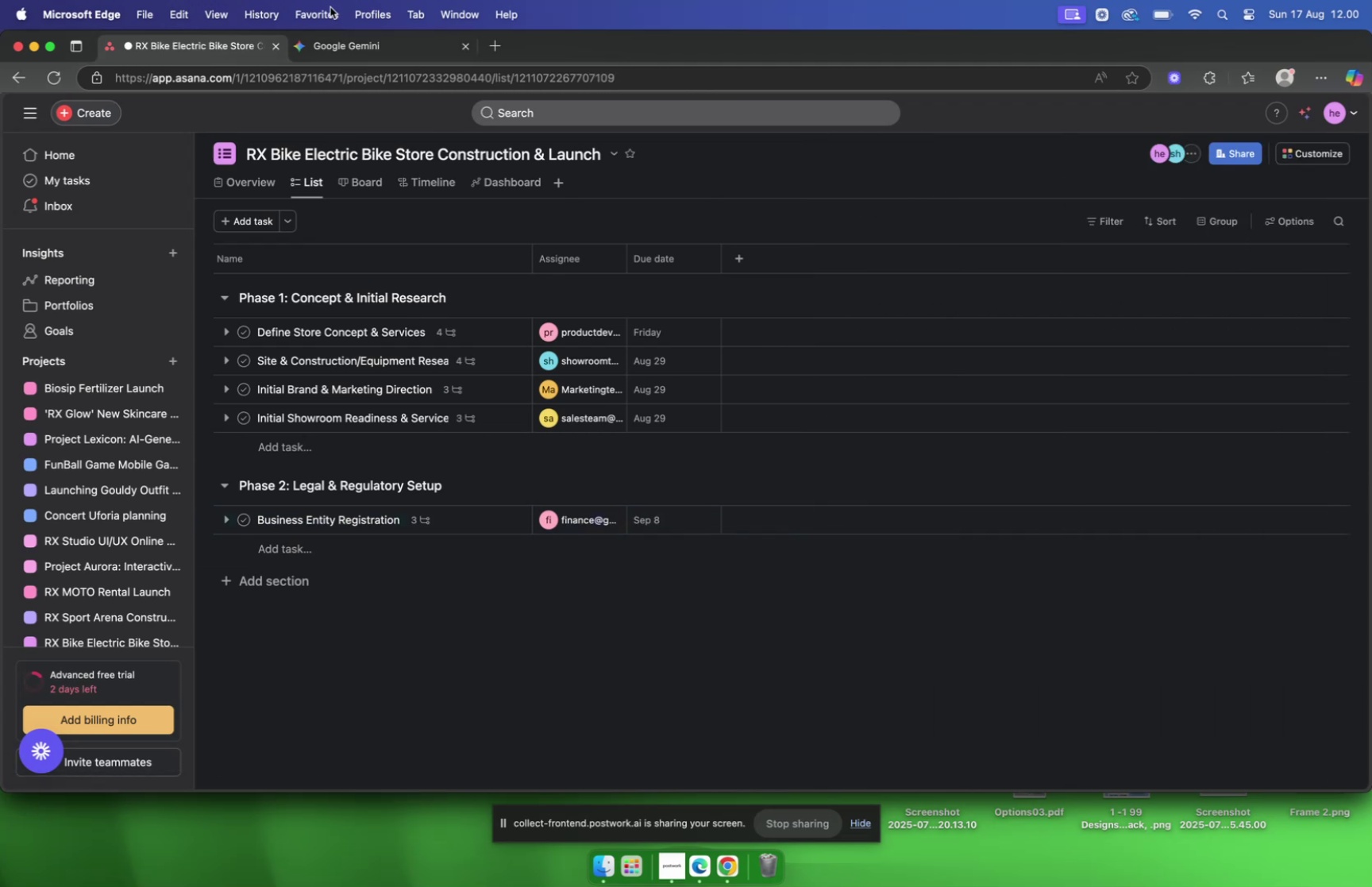 
left_click([333, 45])
 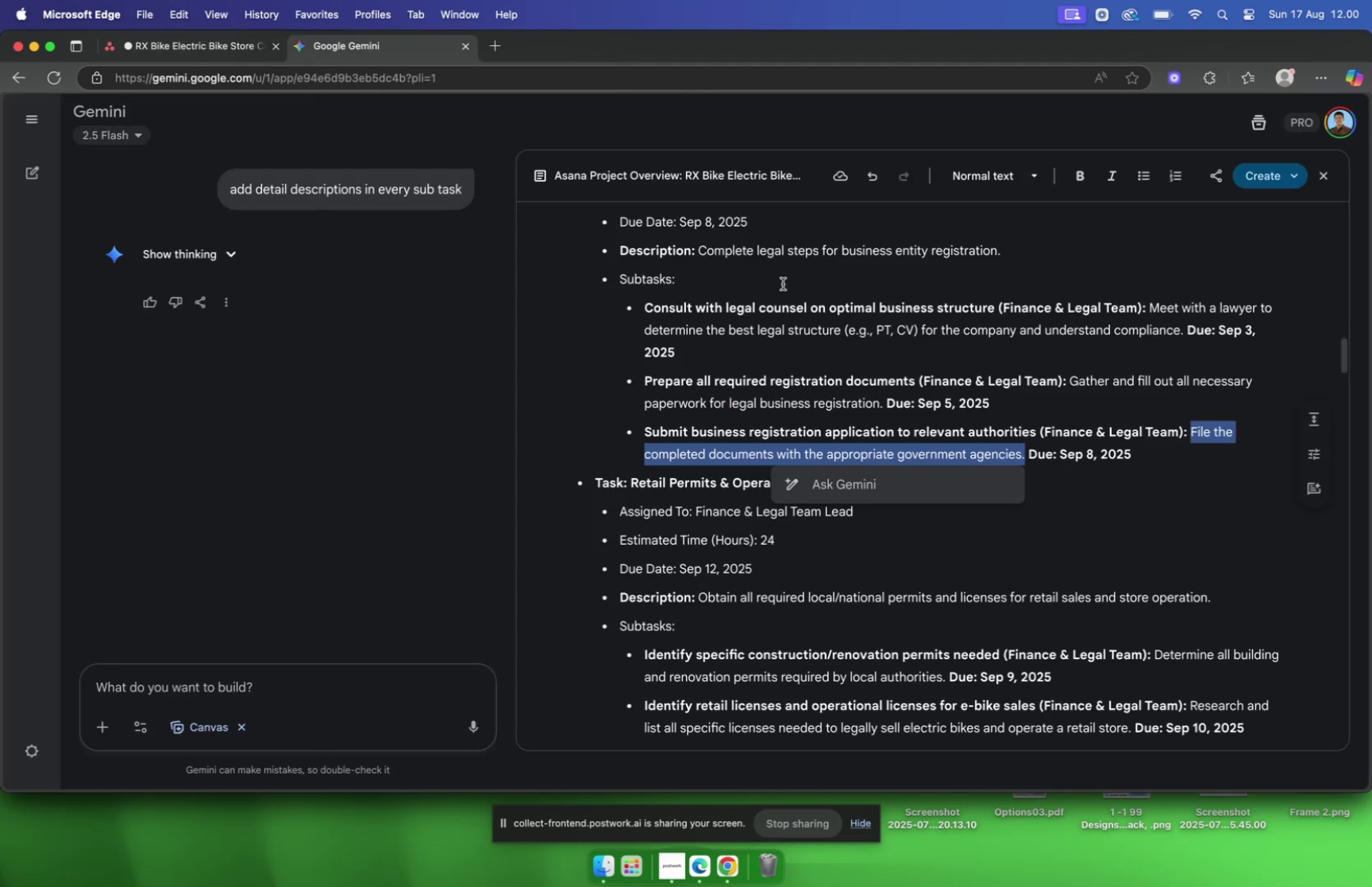 
scroll: coordinate [891, 318], scroll_direction: down, amount: 4.0
 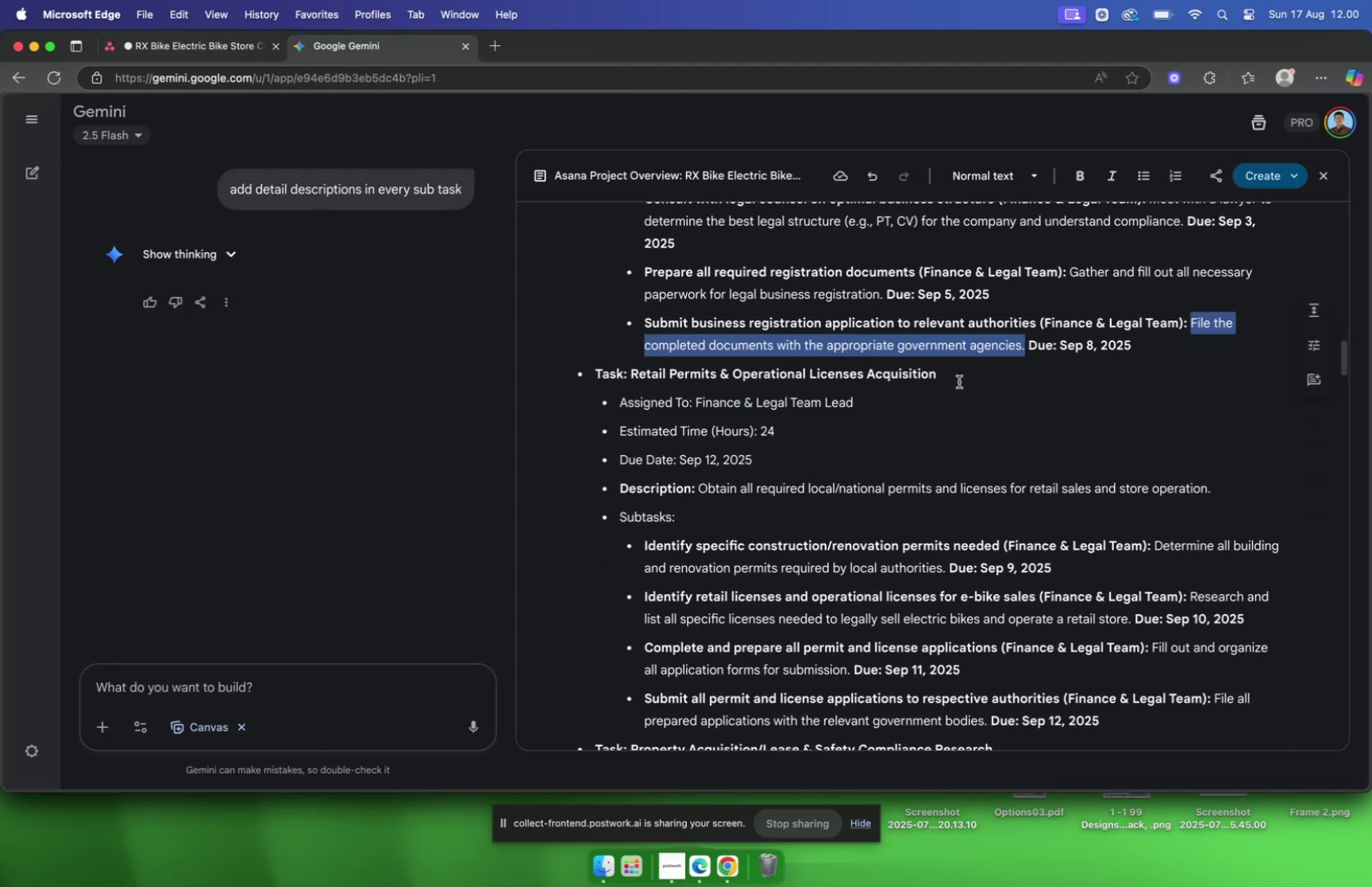 
left_click([947, 377])
 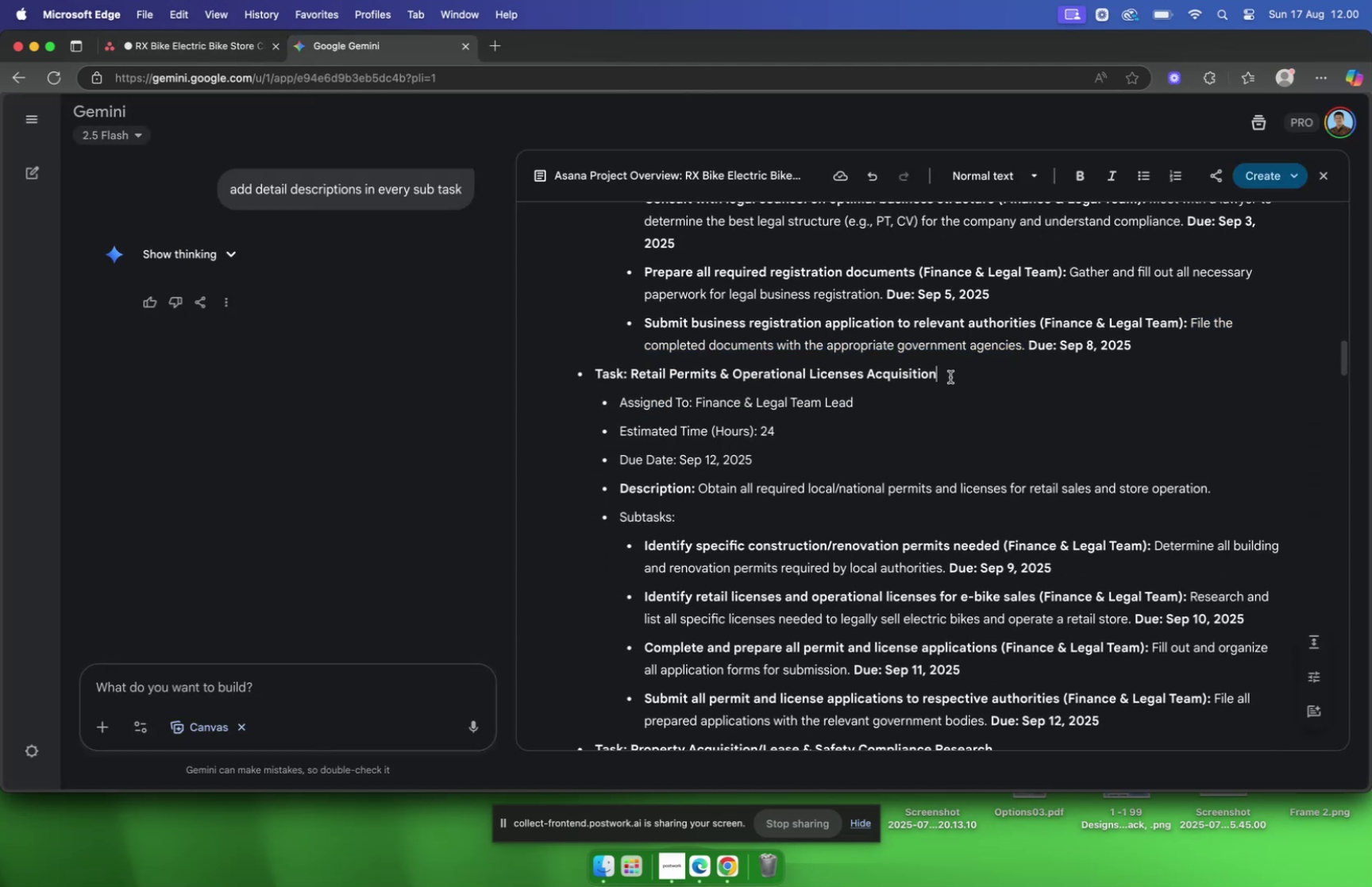 
left_click_drag(start_coordinate=[954, 376], to_coordinate=[633, 383])
 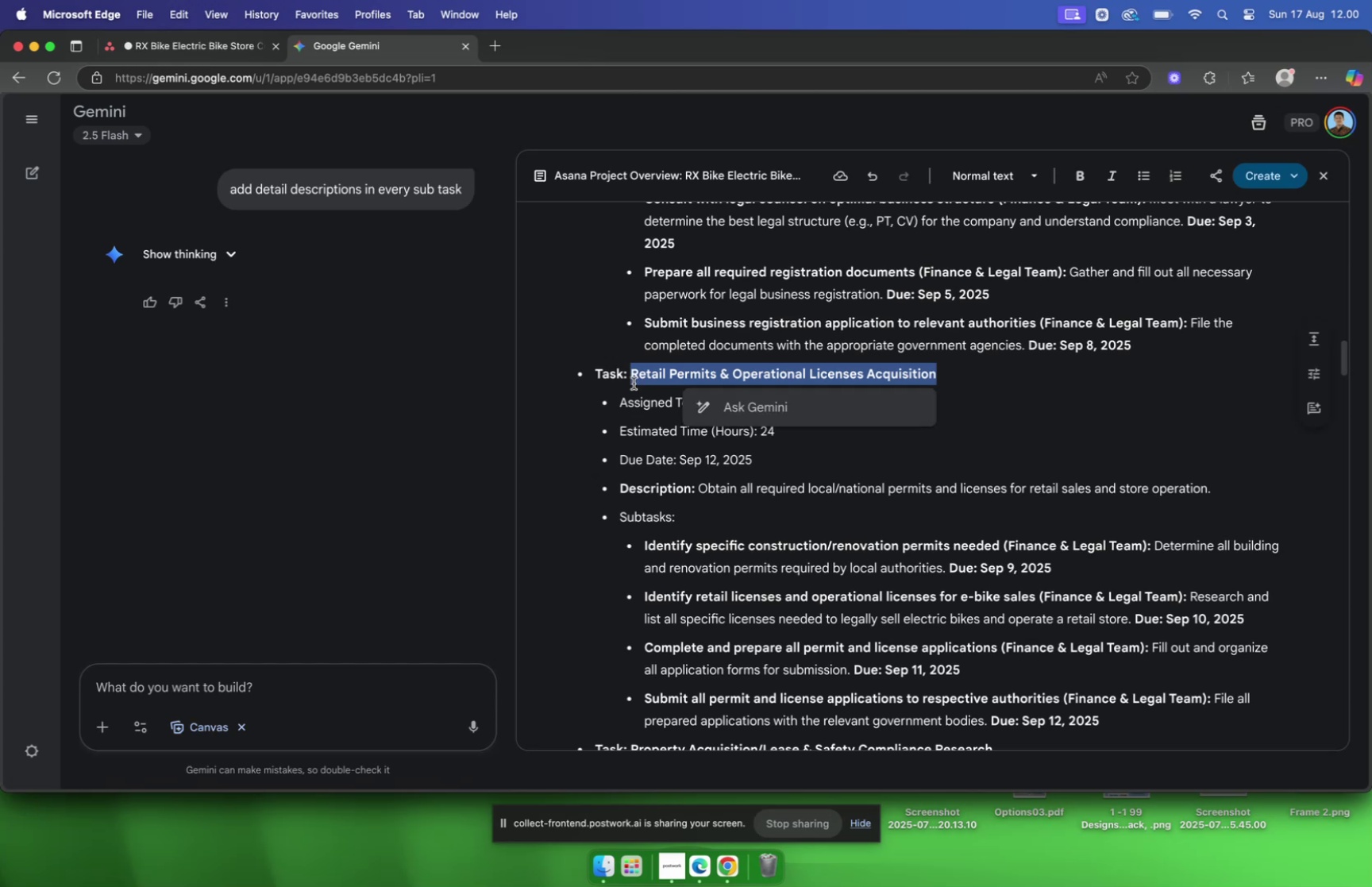 
key(Meta+CommandLeft)
 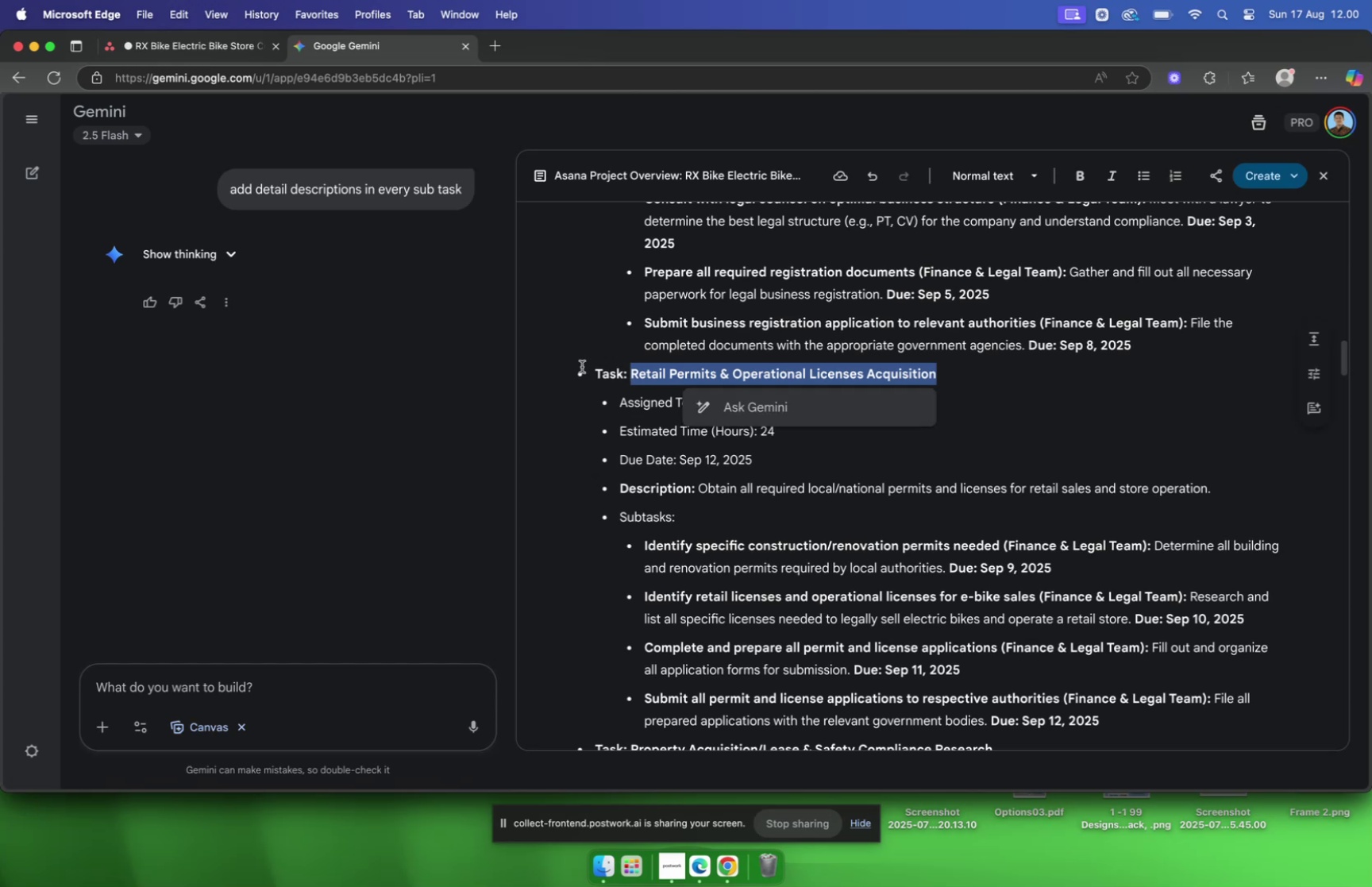 
key(Meta+C)
 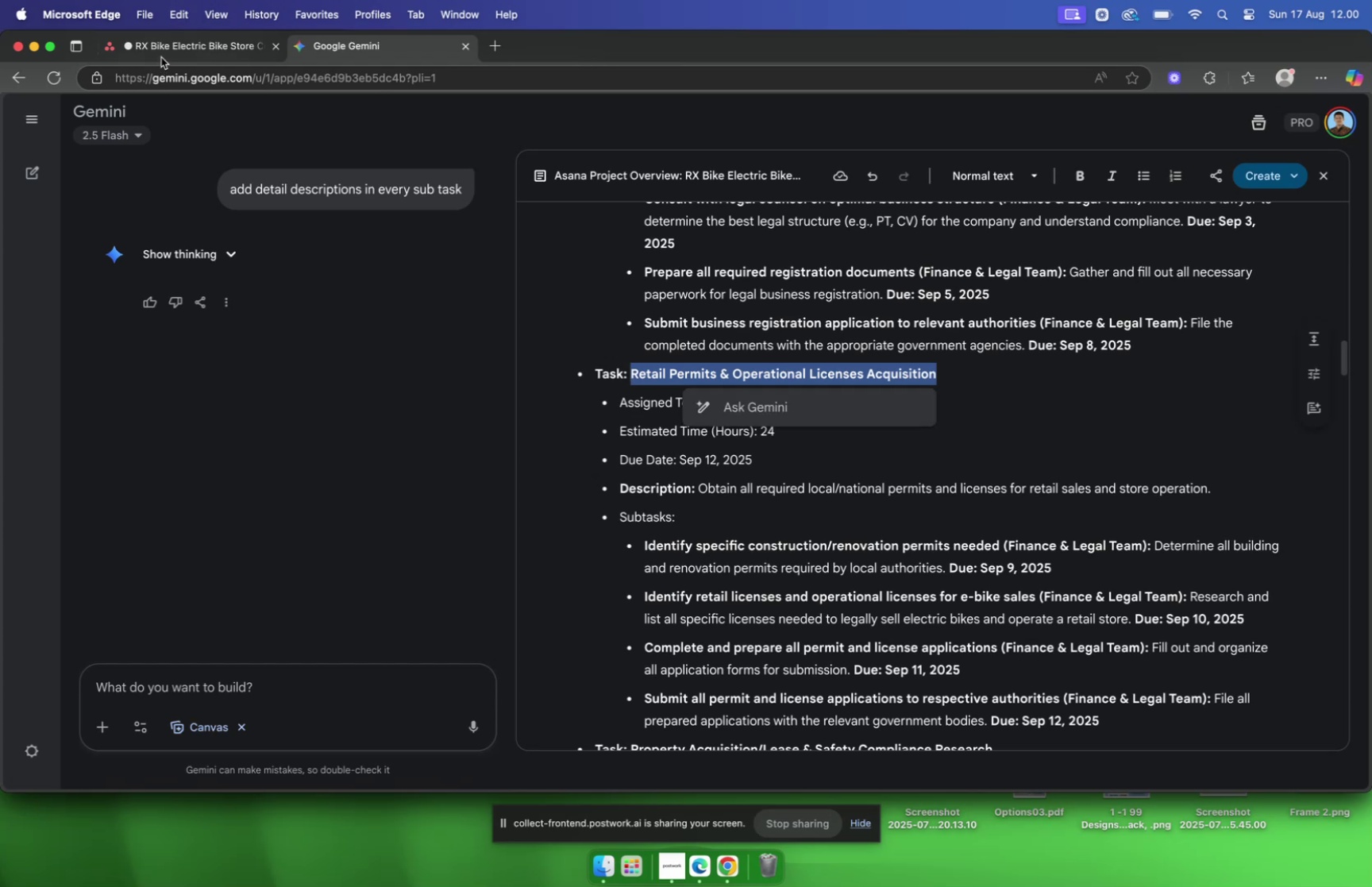 
left_click([160, 50])
 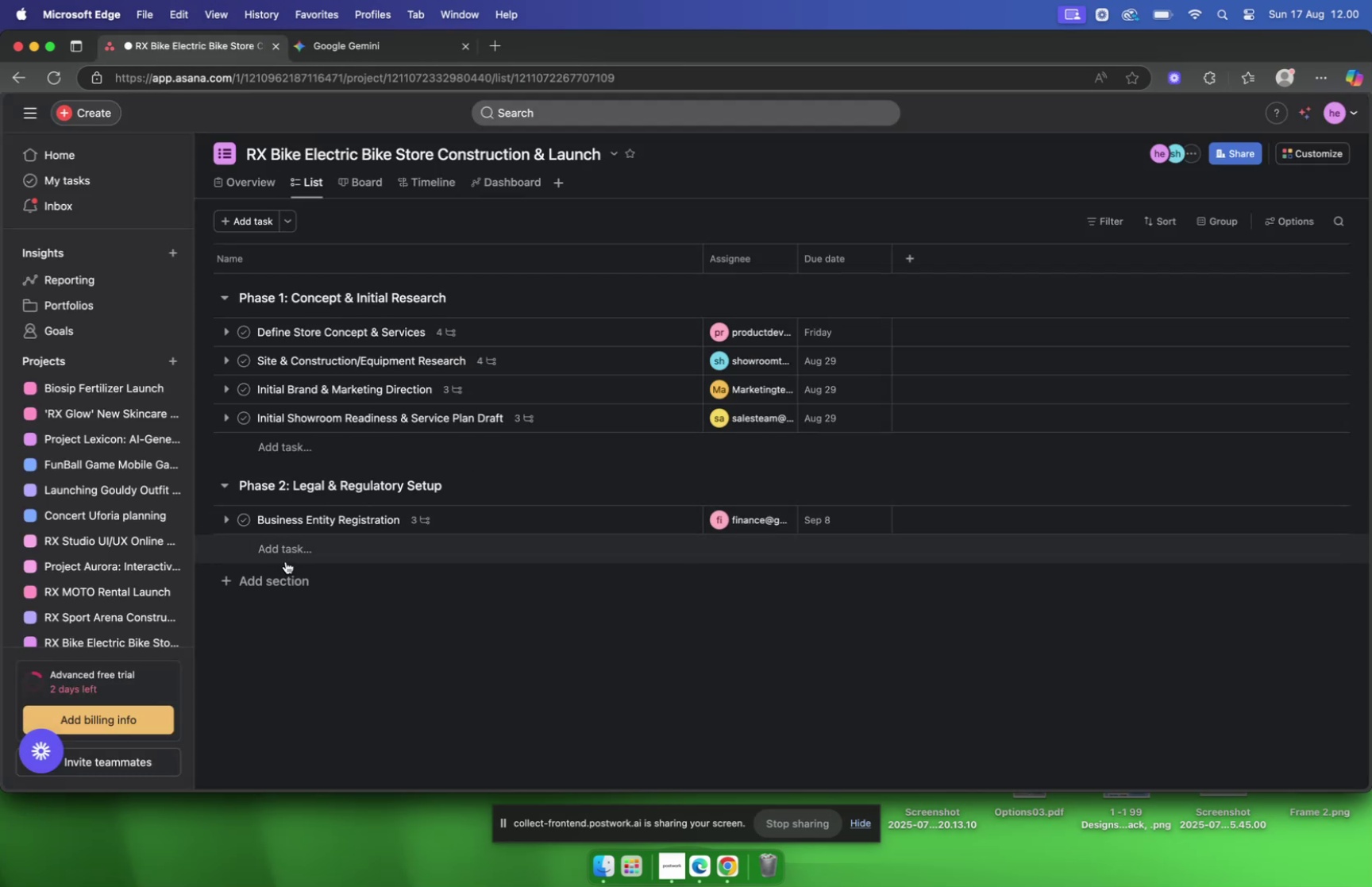 
key(Meta+CommandLeft)
 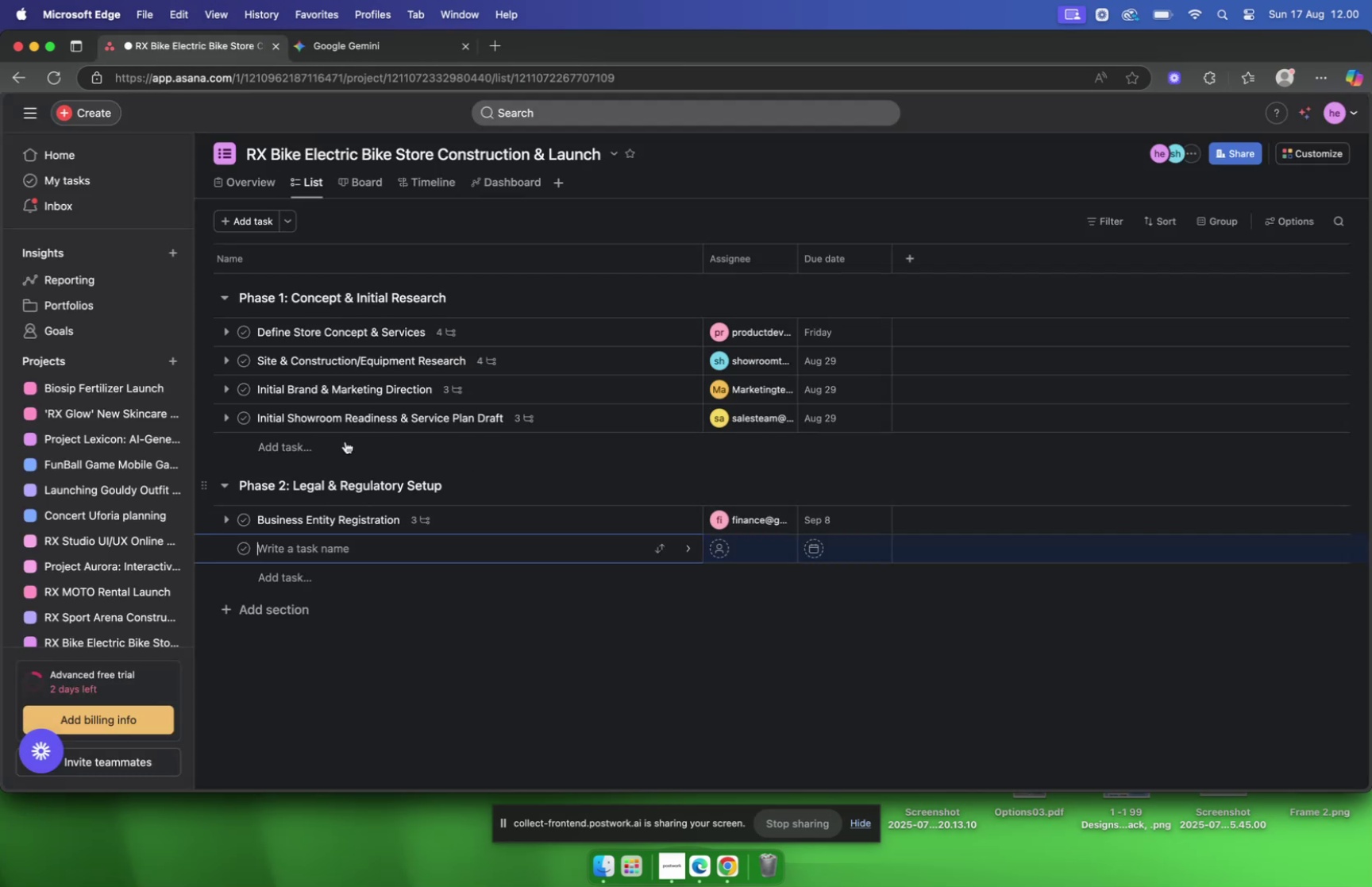 
key(Meta+V)
 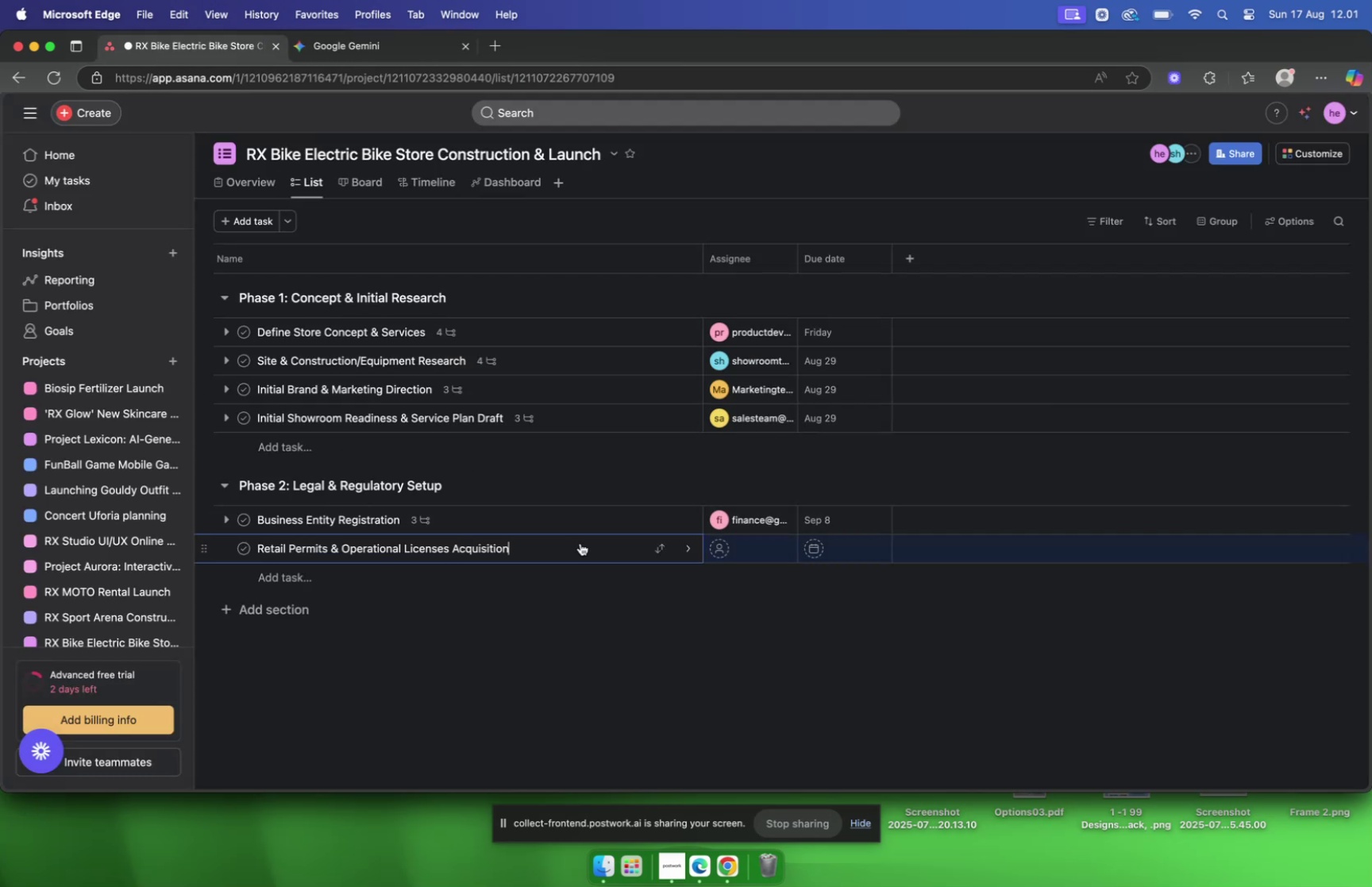 
left_click([579, 543])
 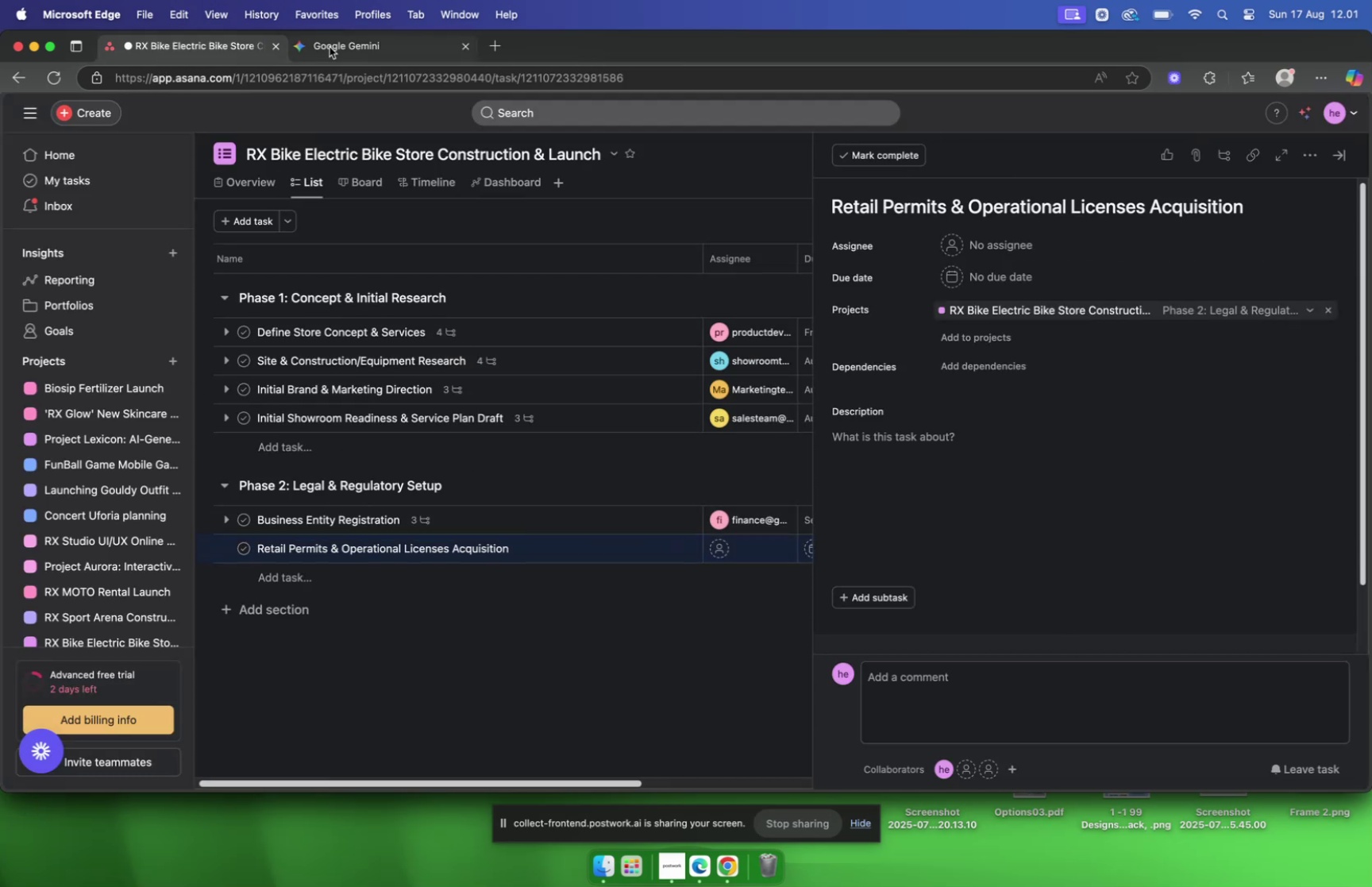 
scroll: coordinate [918, 290], scroll_direction: down, amount: 1.0
 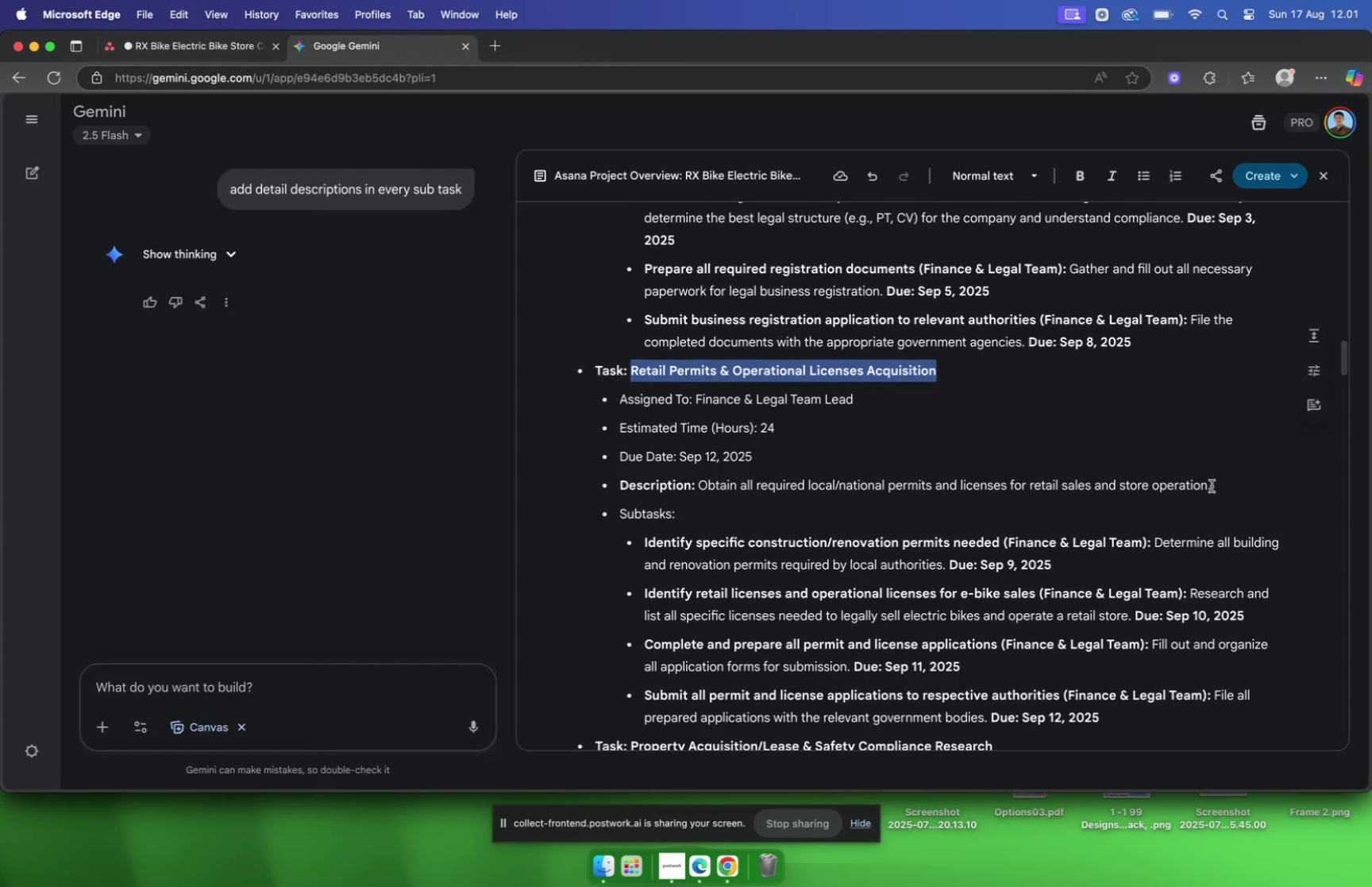 
left_click_drag(start_coordinate=[1225, 482], to_coordinate=[701, 492])
 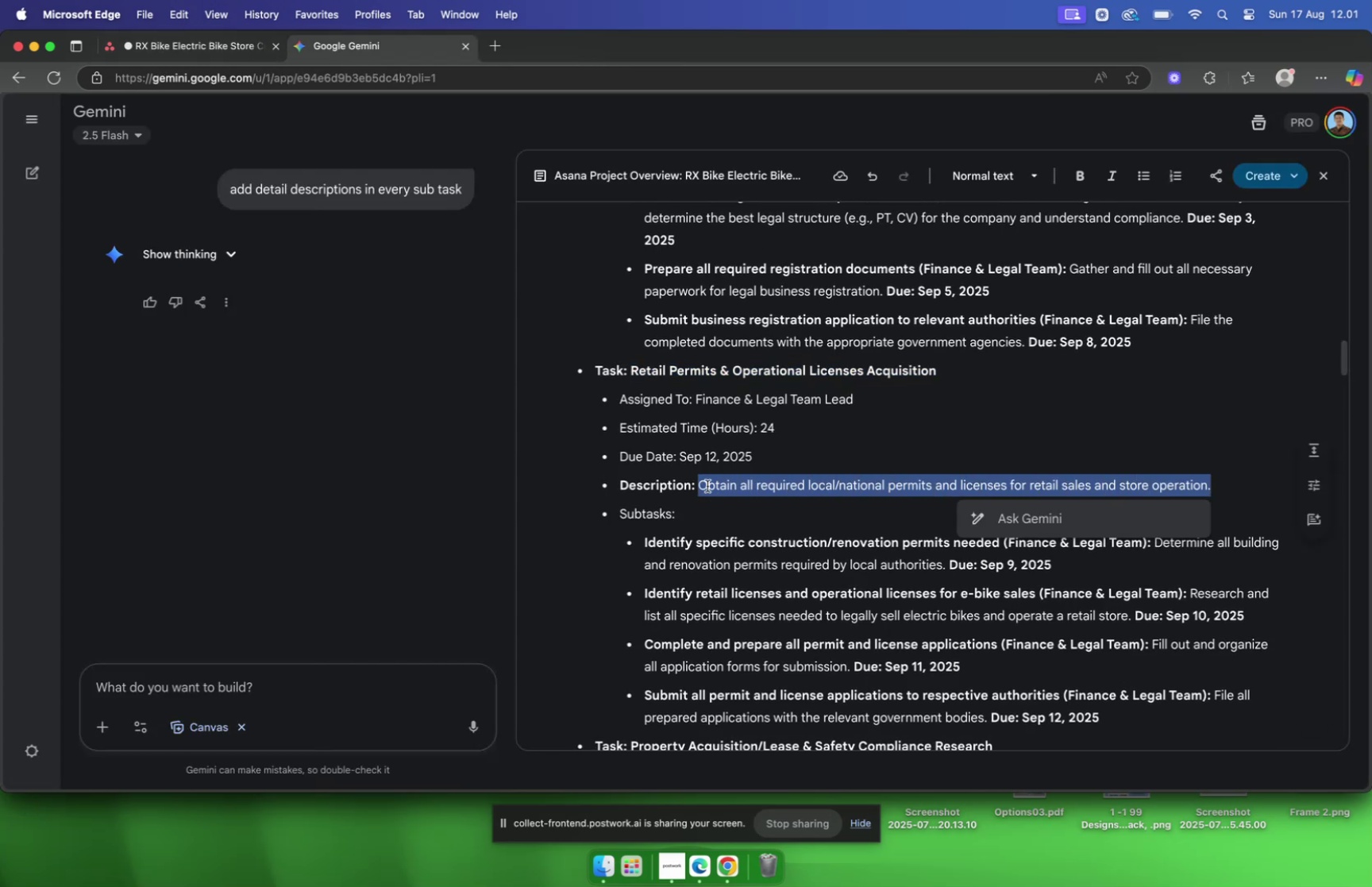 
key(Meta+C)
 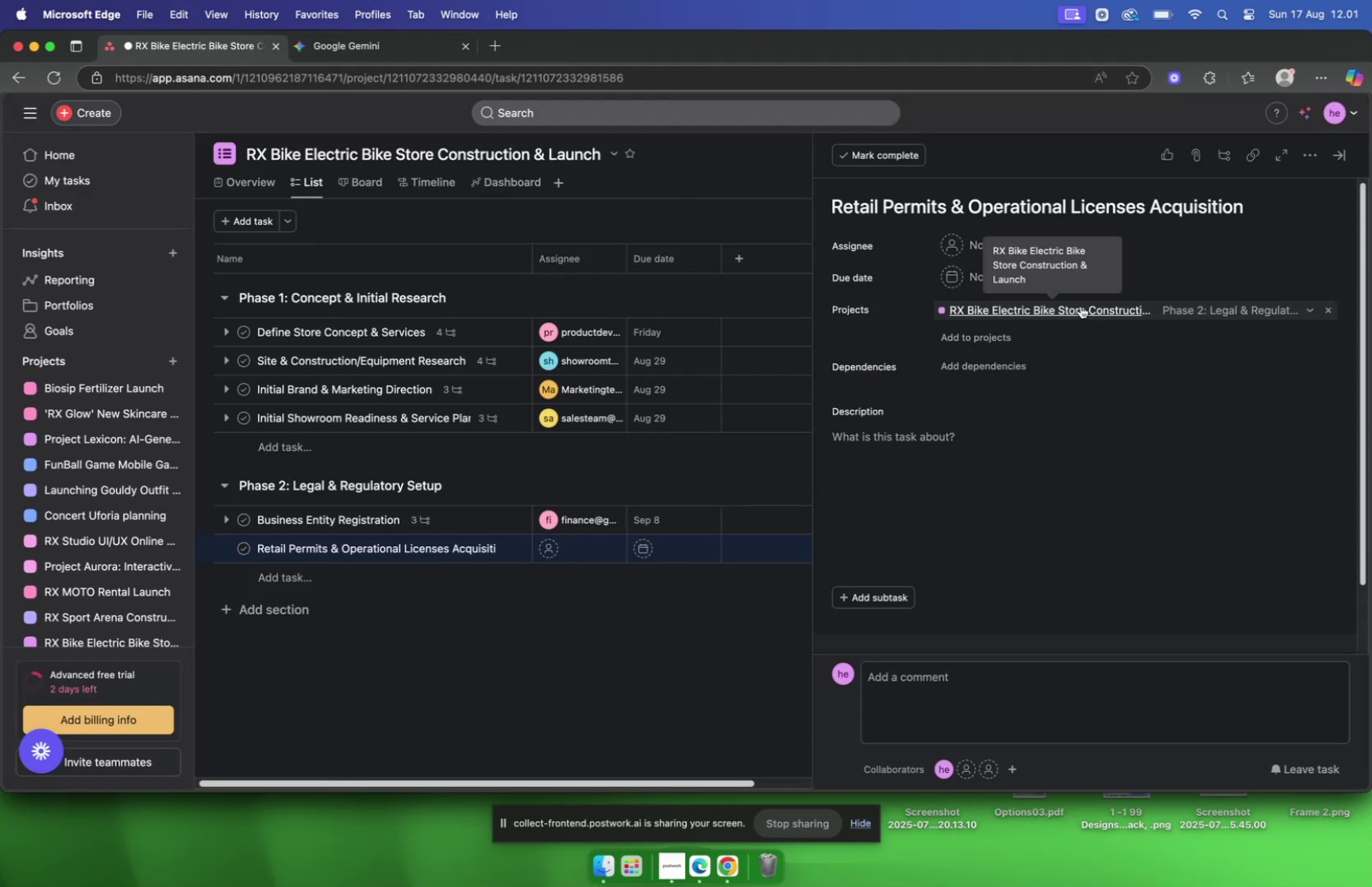 
left_click([994, 243])
 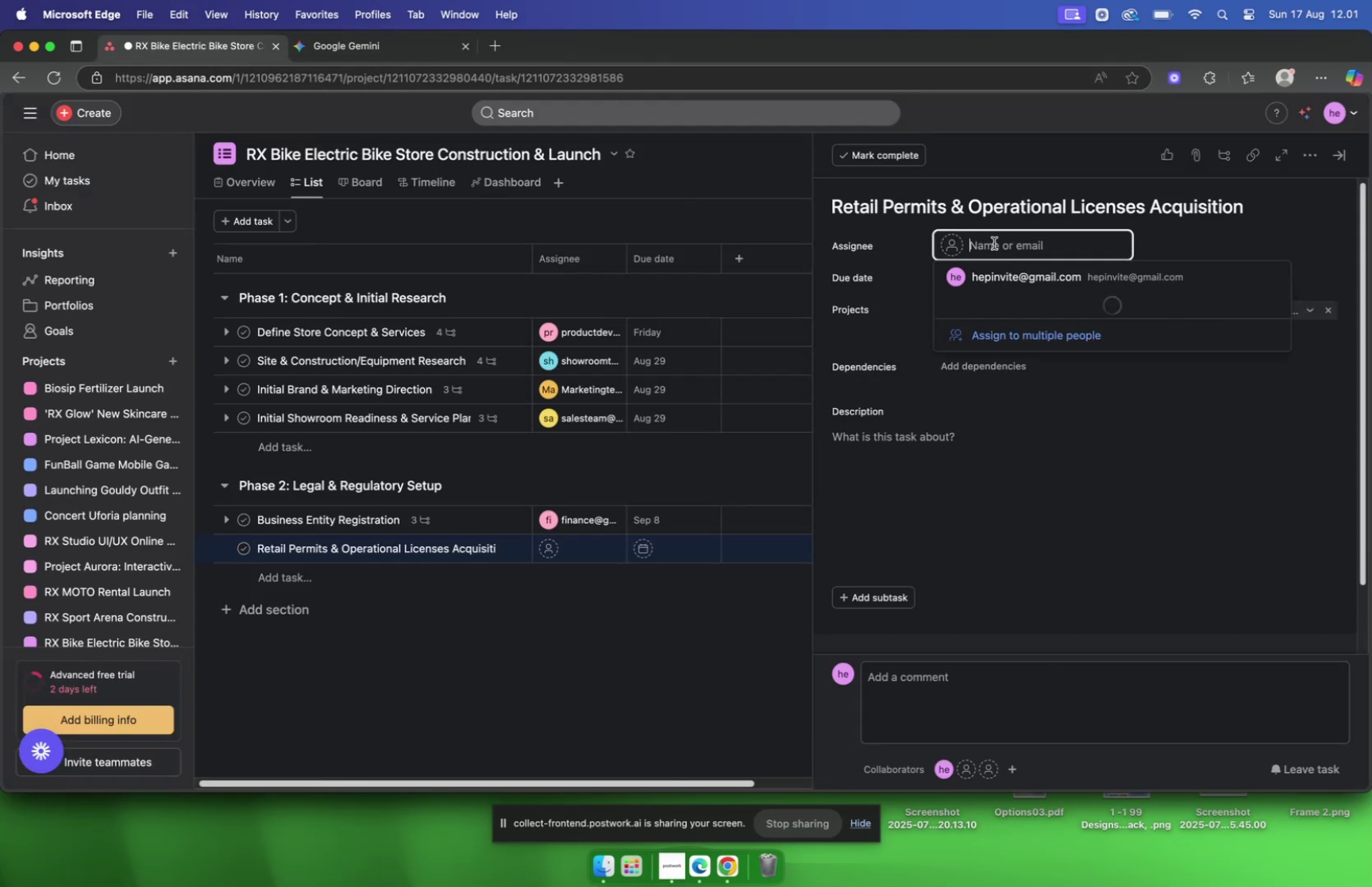 
type(finna)
key(Backspace)
key(Backspace)
type(anc)
 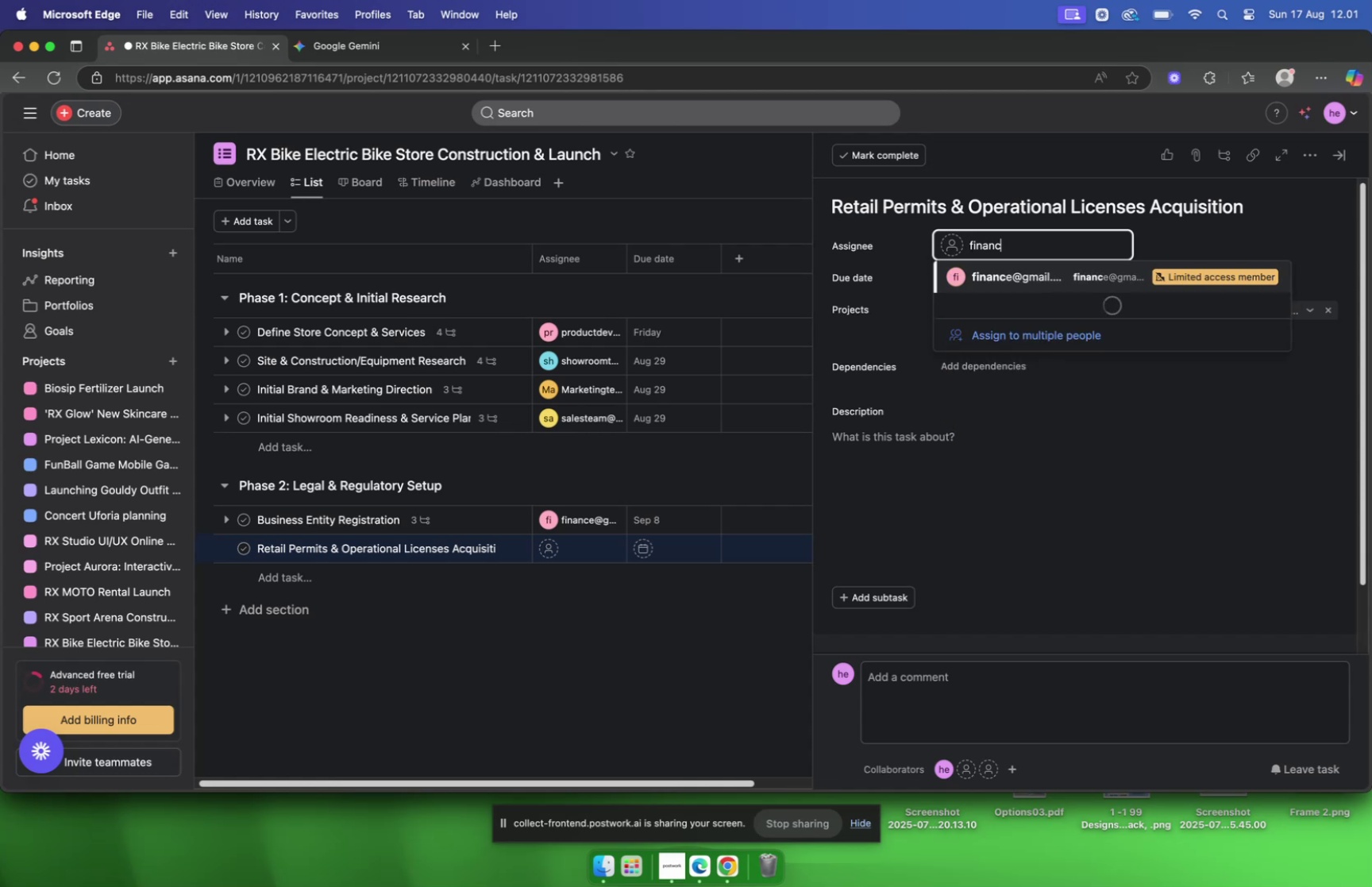 
key(Enter)
 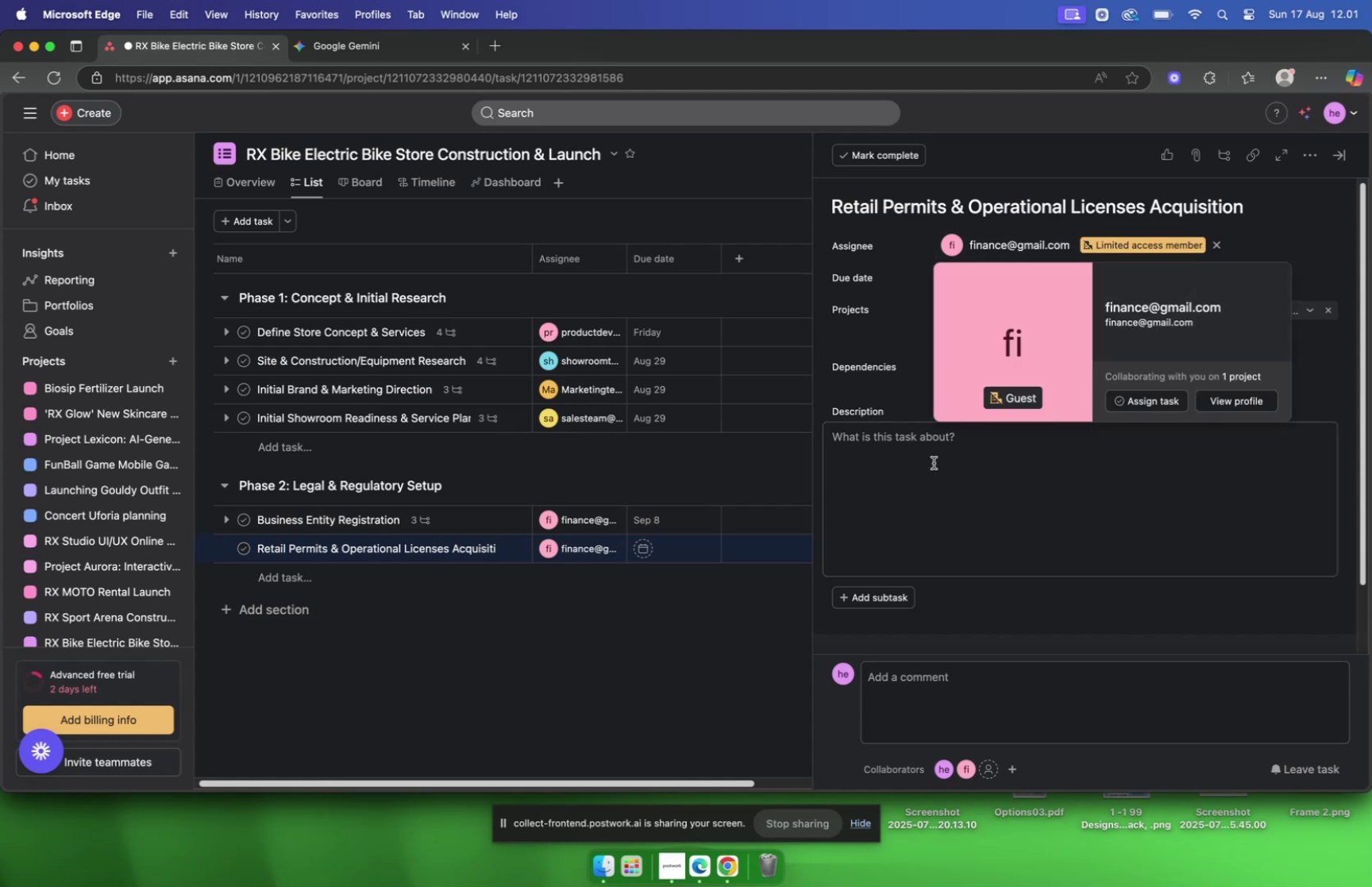 
key(Meta+CommandLeft)
 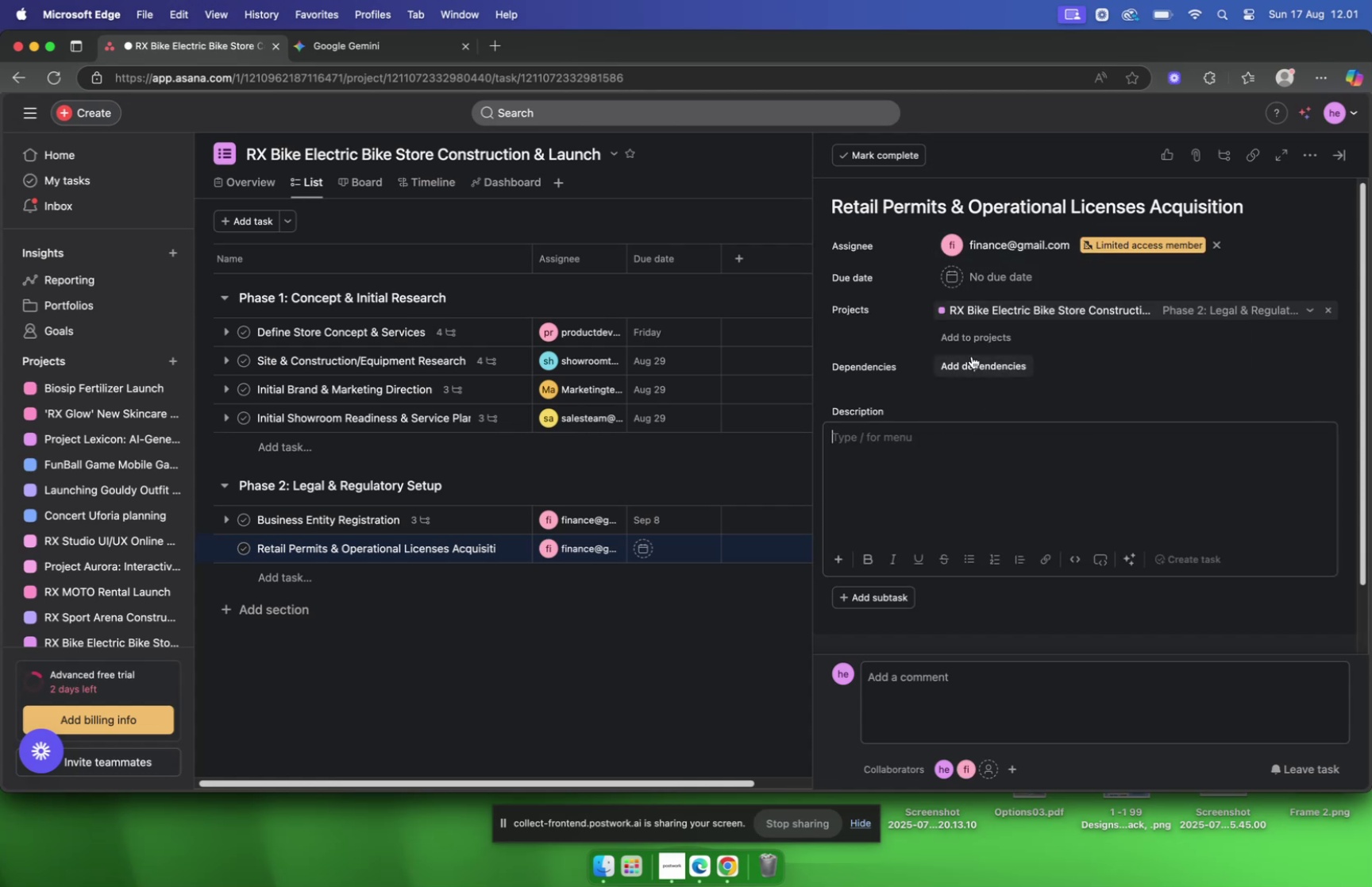 
key(Meta+V)
 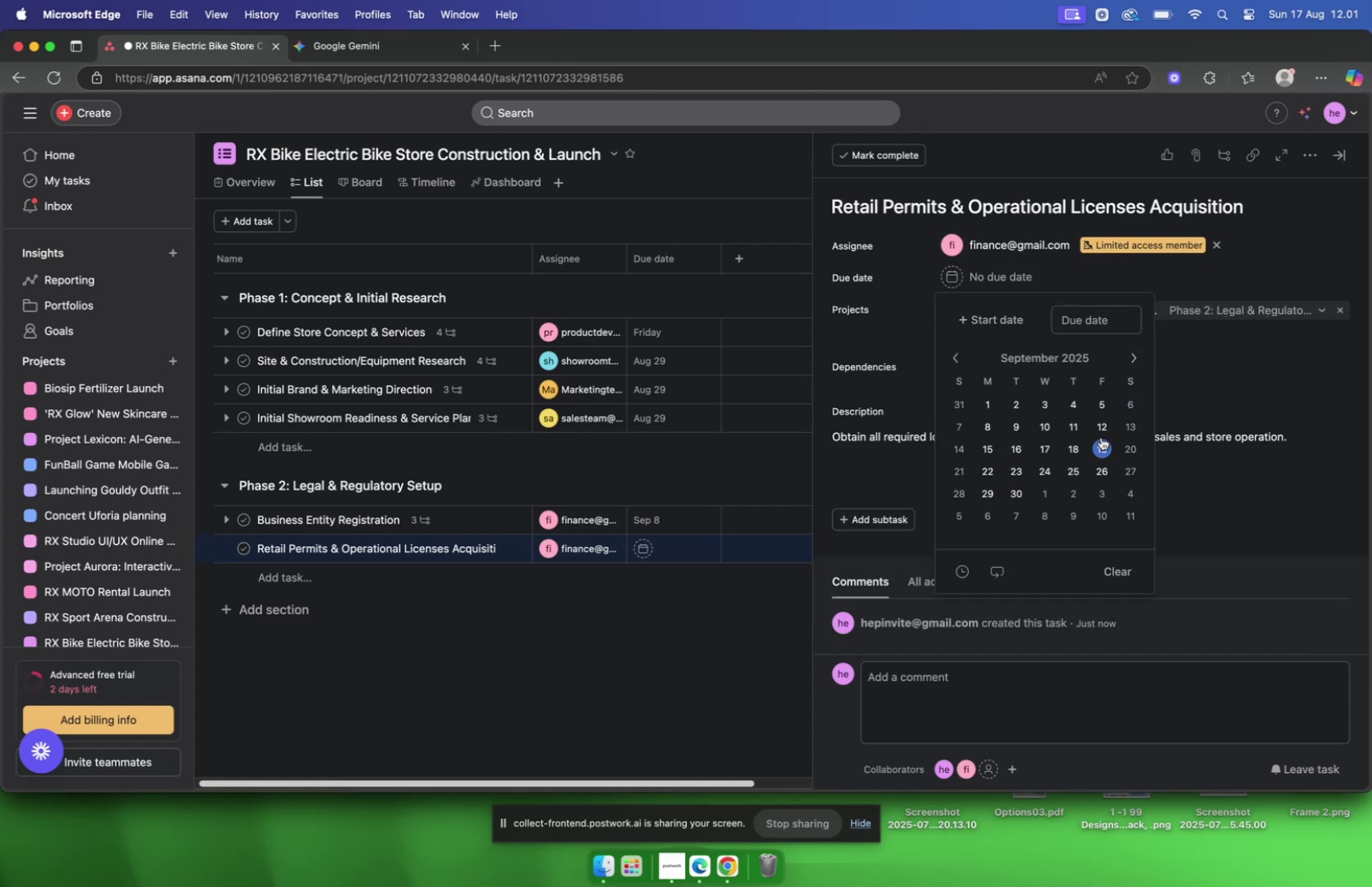 
left_click([1185, 525])
 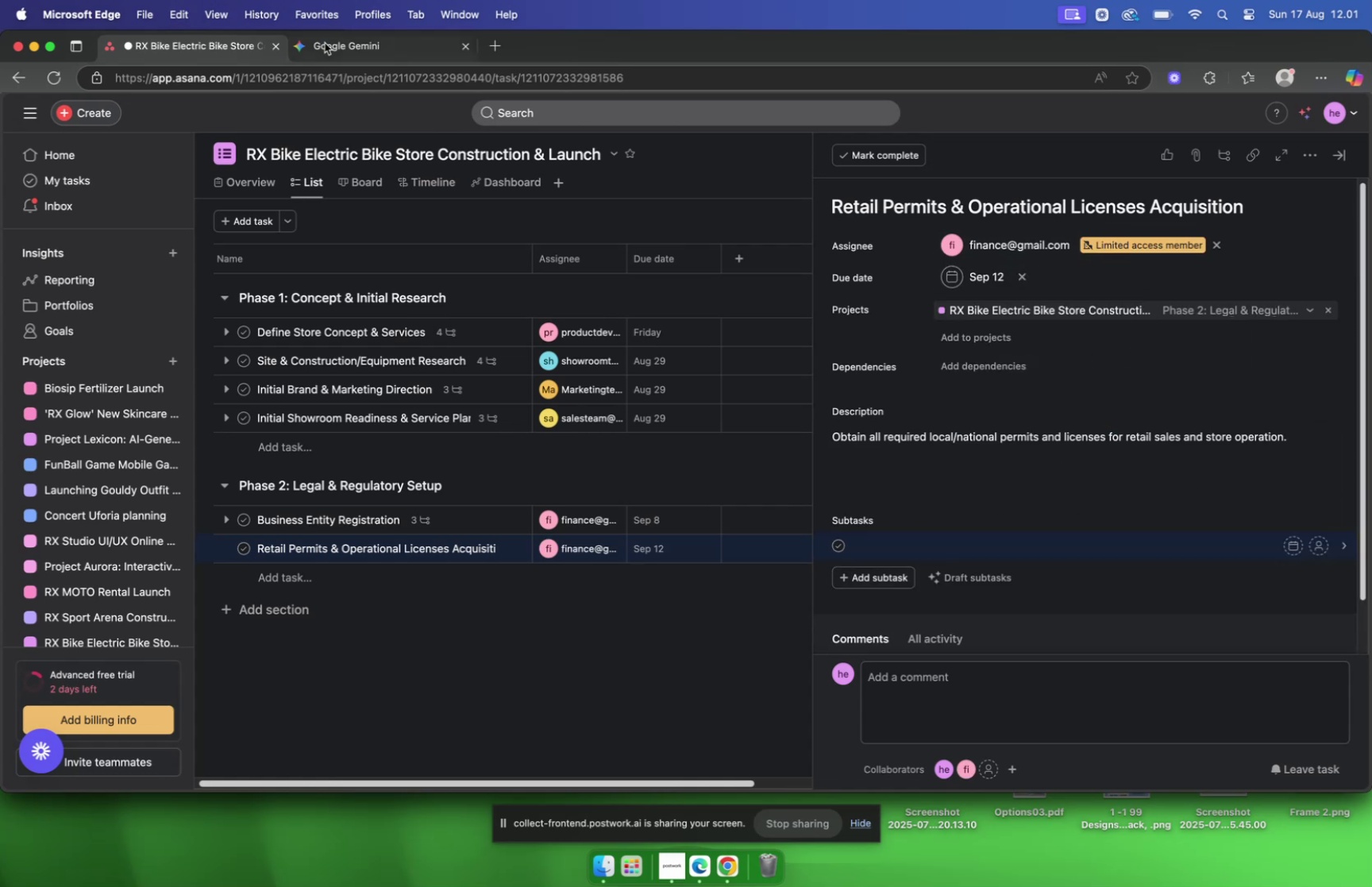 
scroll: coordinate [927, 353], scroll_direction: down, amount: 7.0
 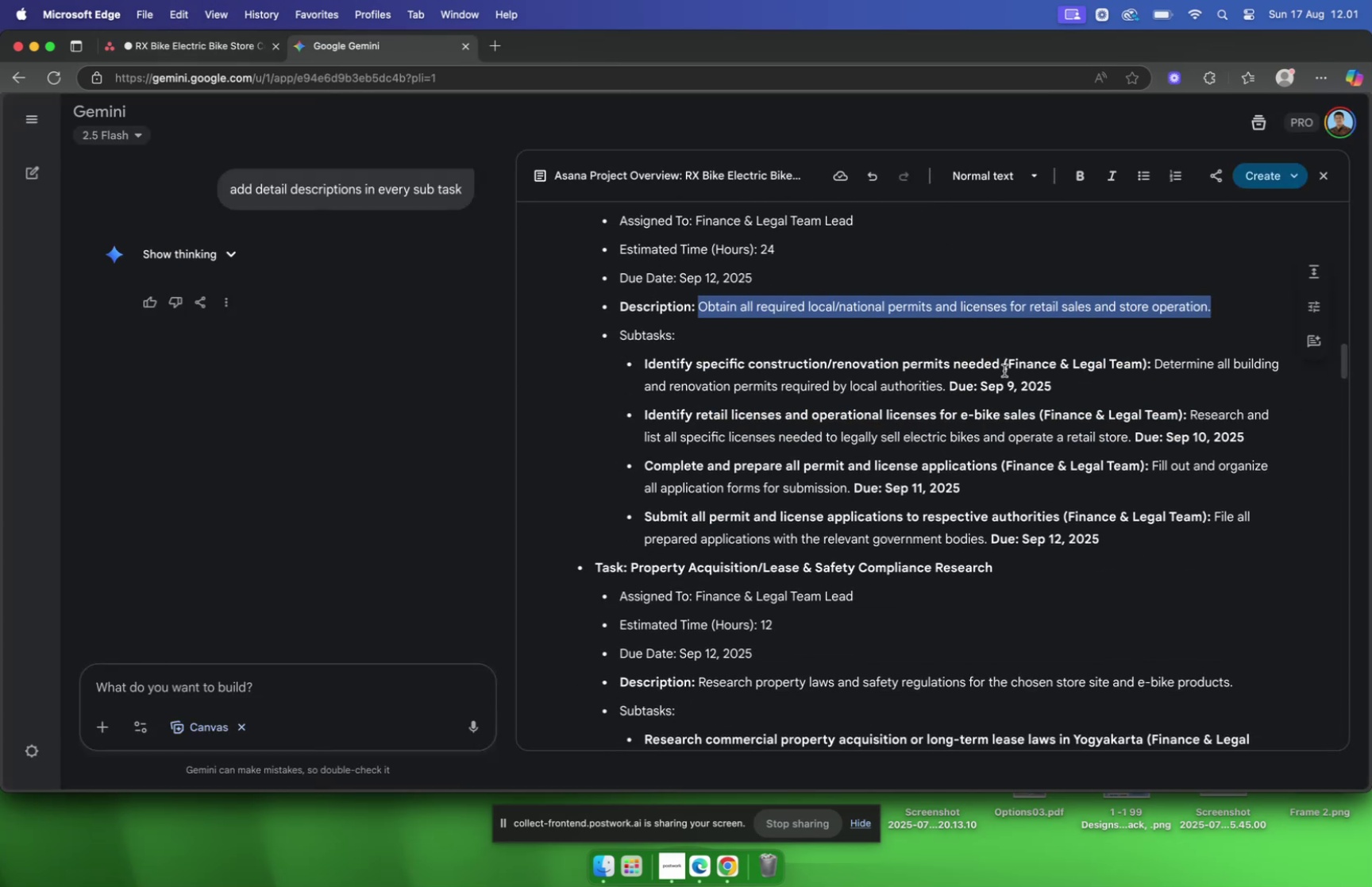 
left_click_drag(start_coordinate=[999, 367], to_coordinate=[644, 372])
 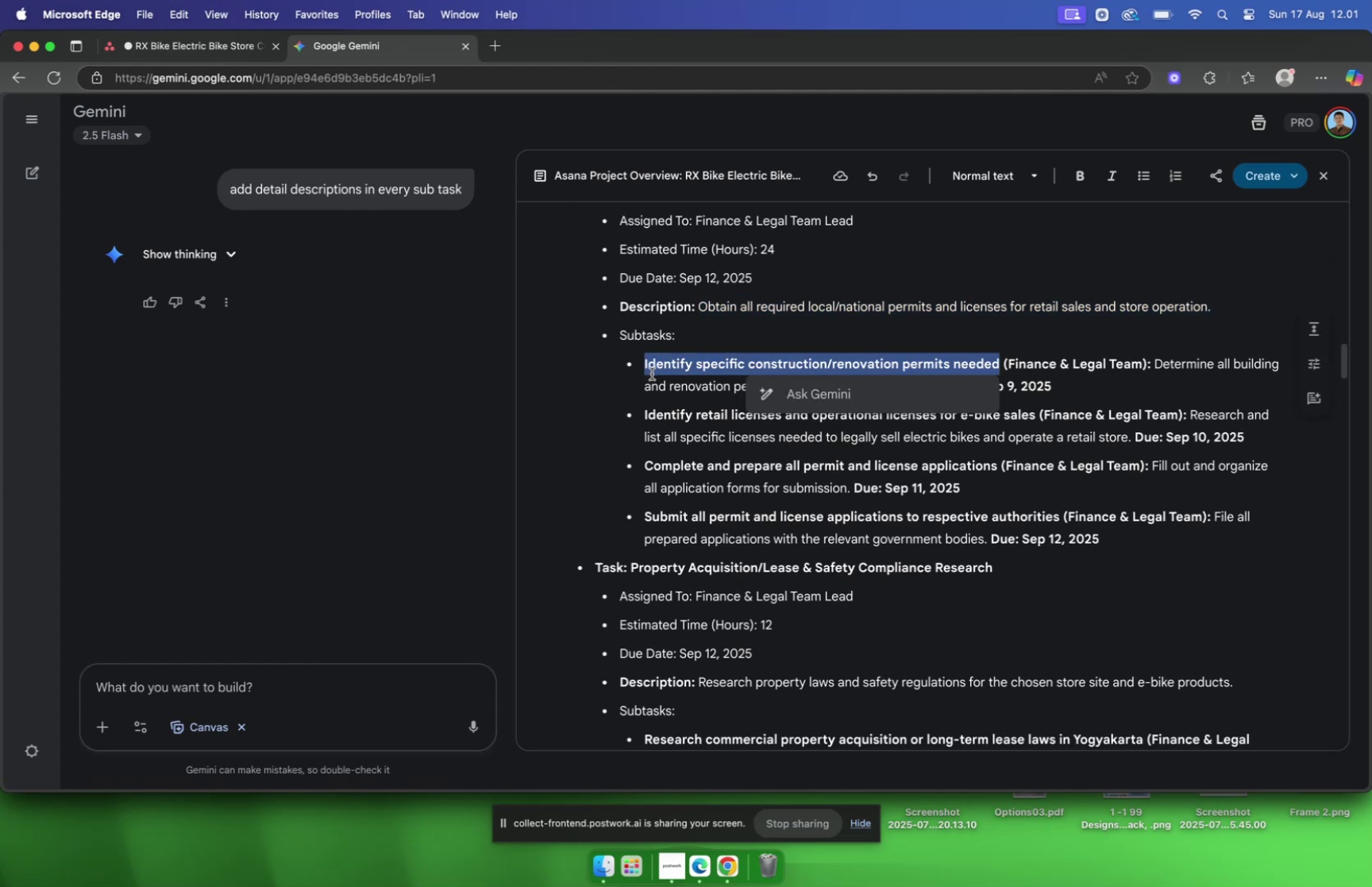 
key(Meta+CommandLeft)
 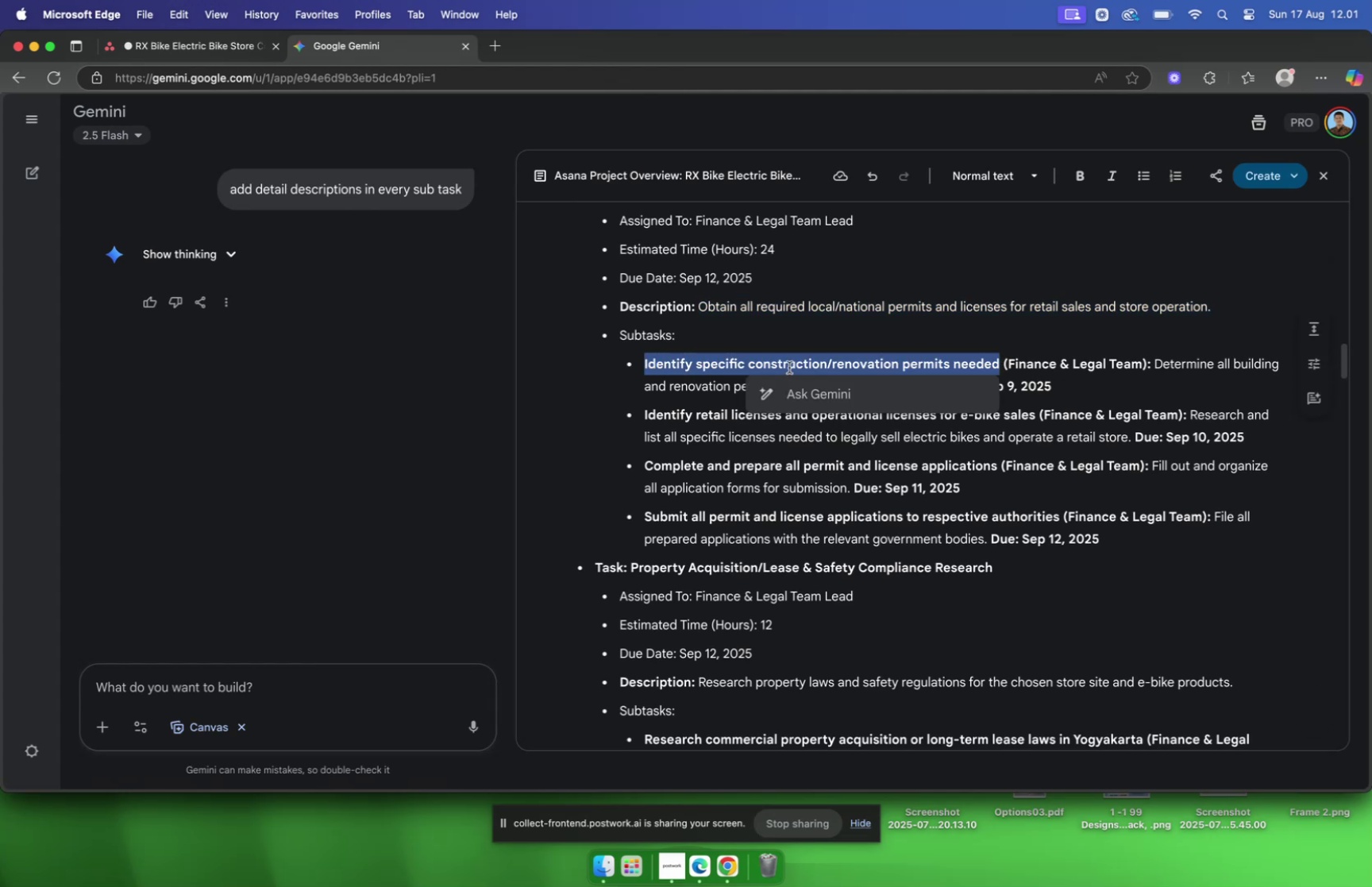 
key(Meta+C)
 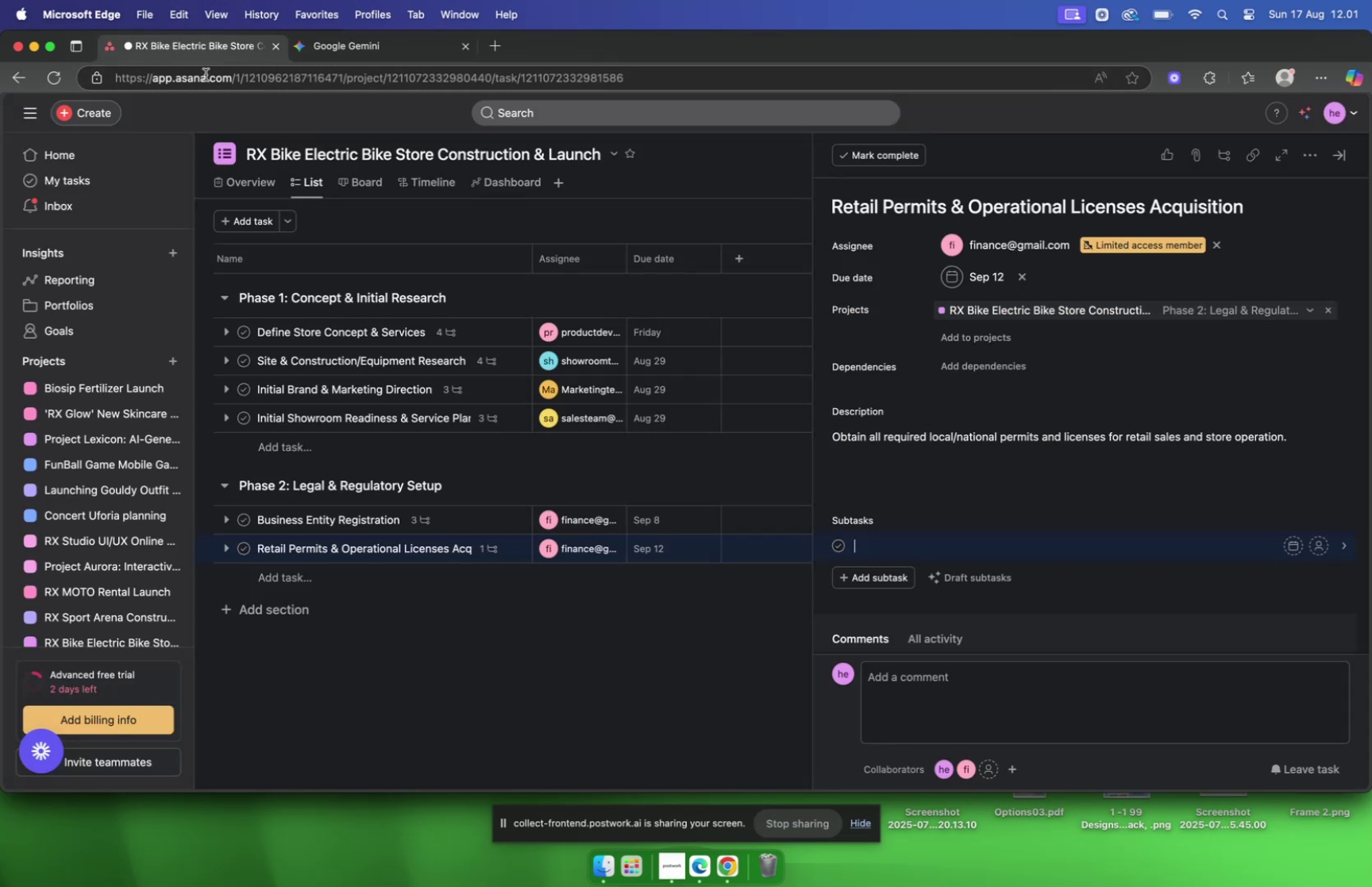 
key(Meta+CommandLeft)
 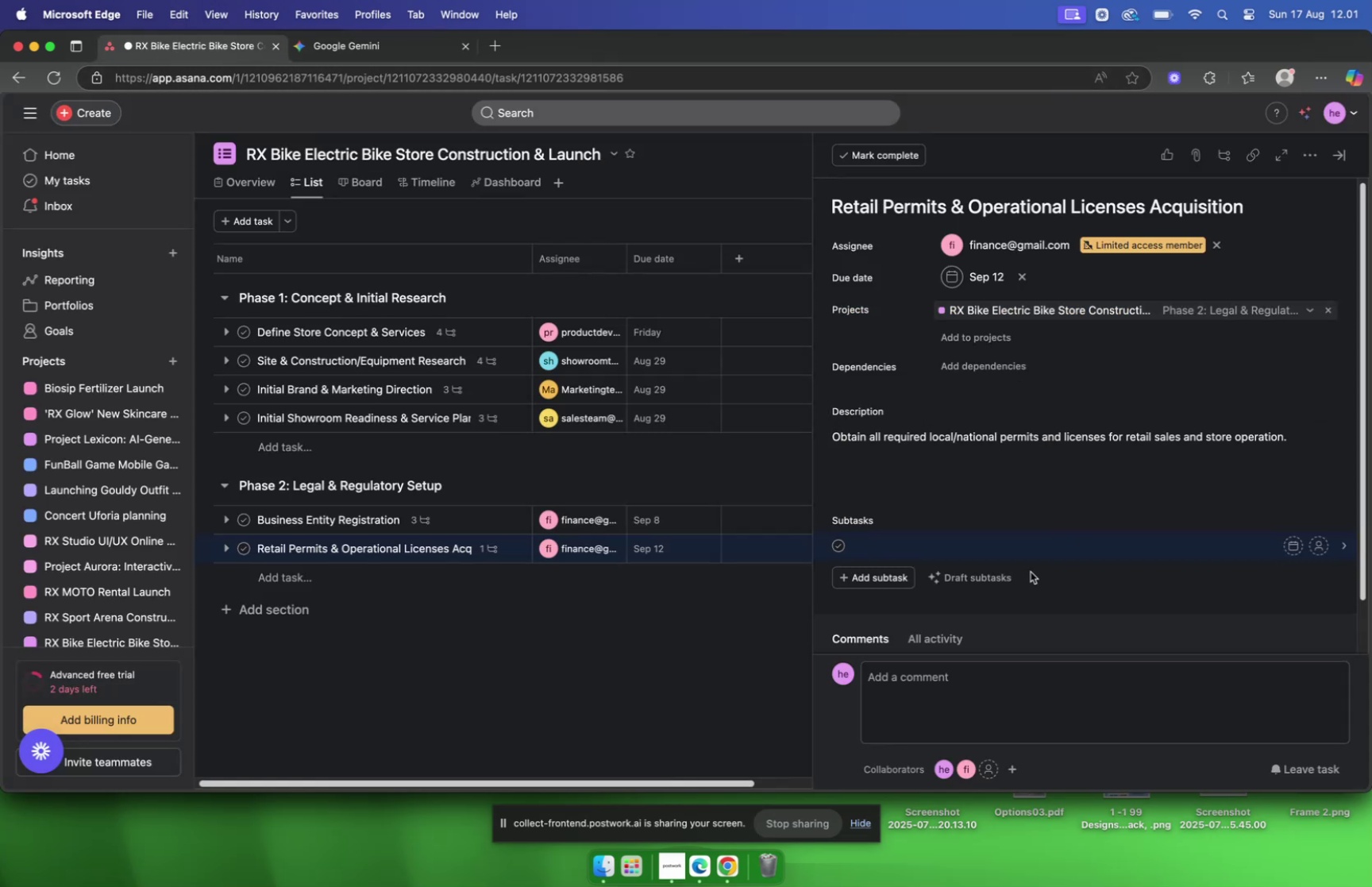 
key(Meta+V)
 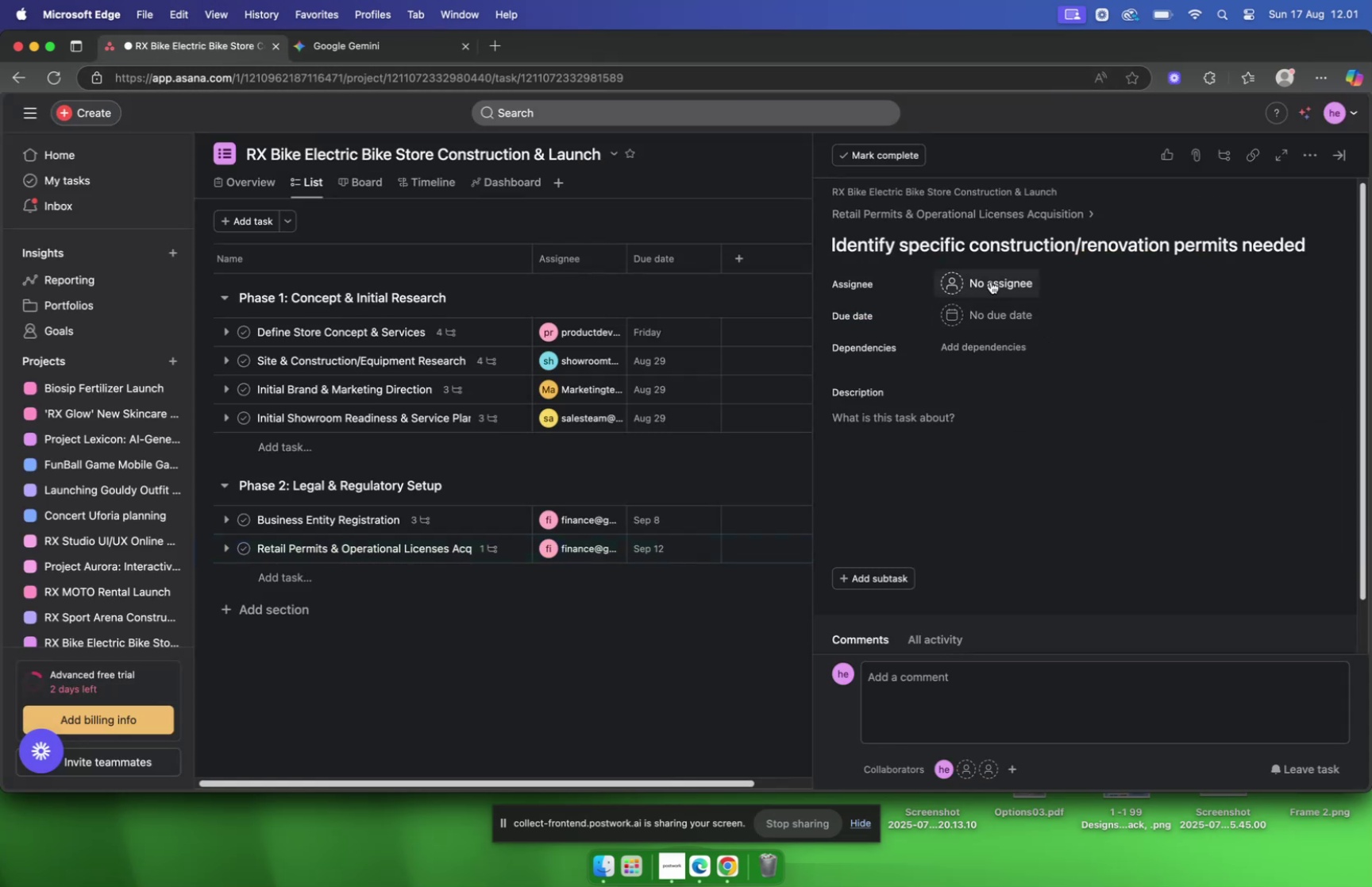 
type(finance)
 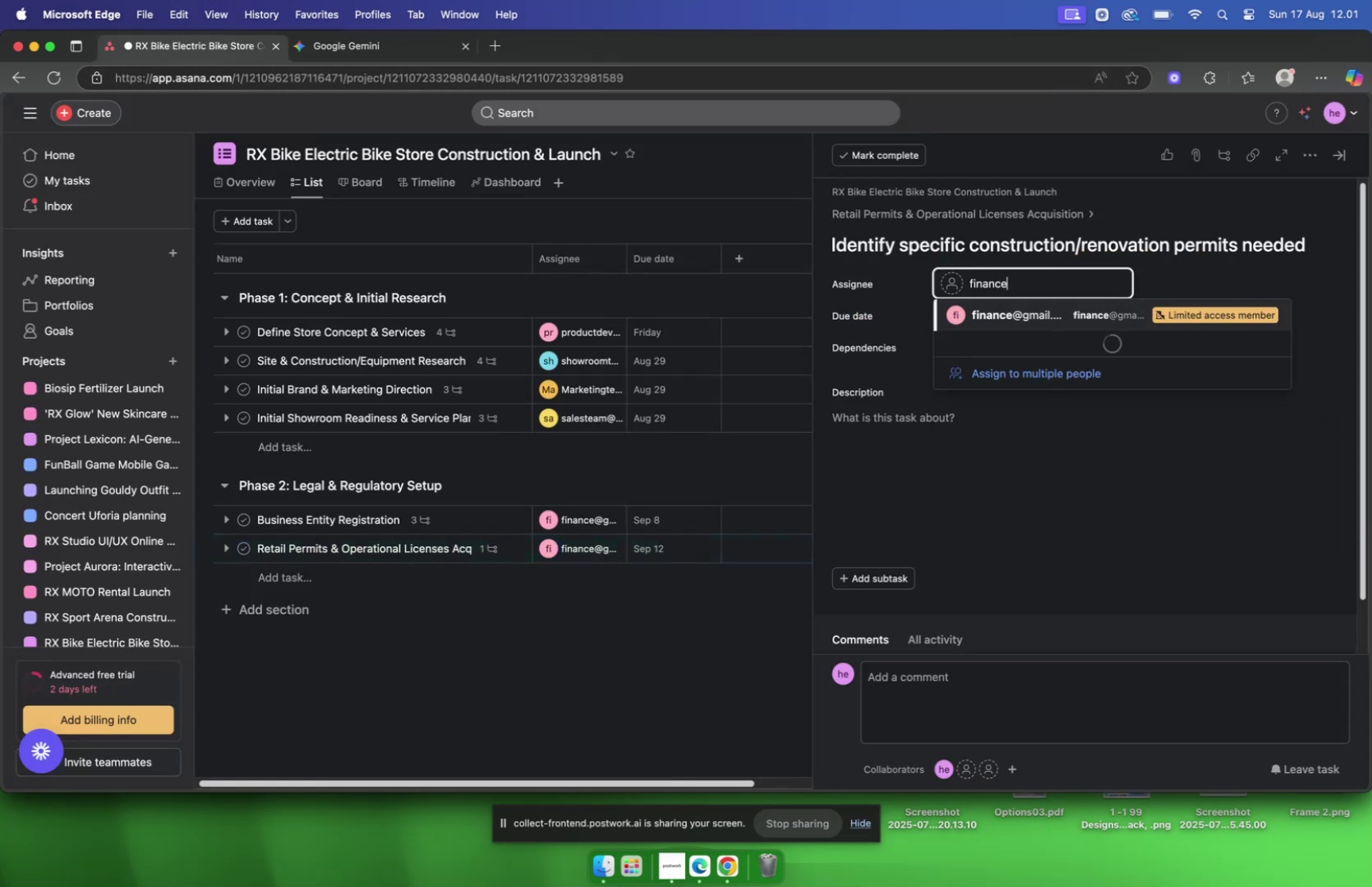 
key(Enter)
 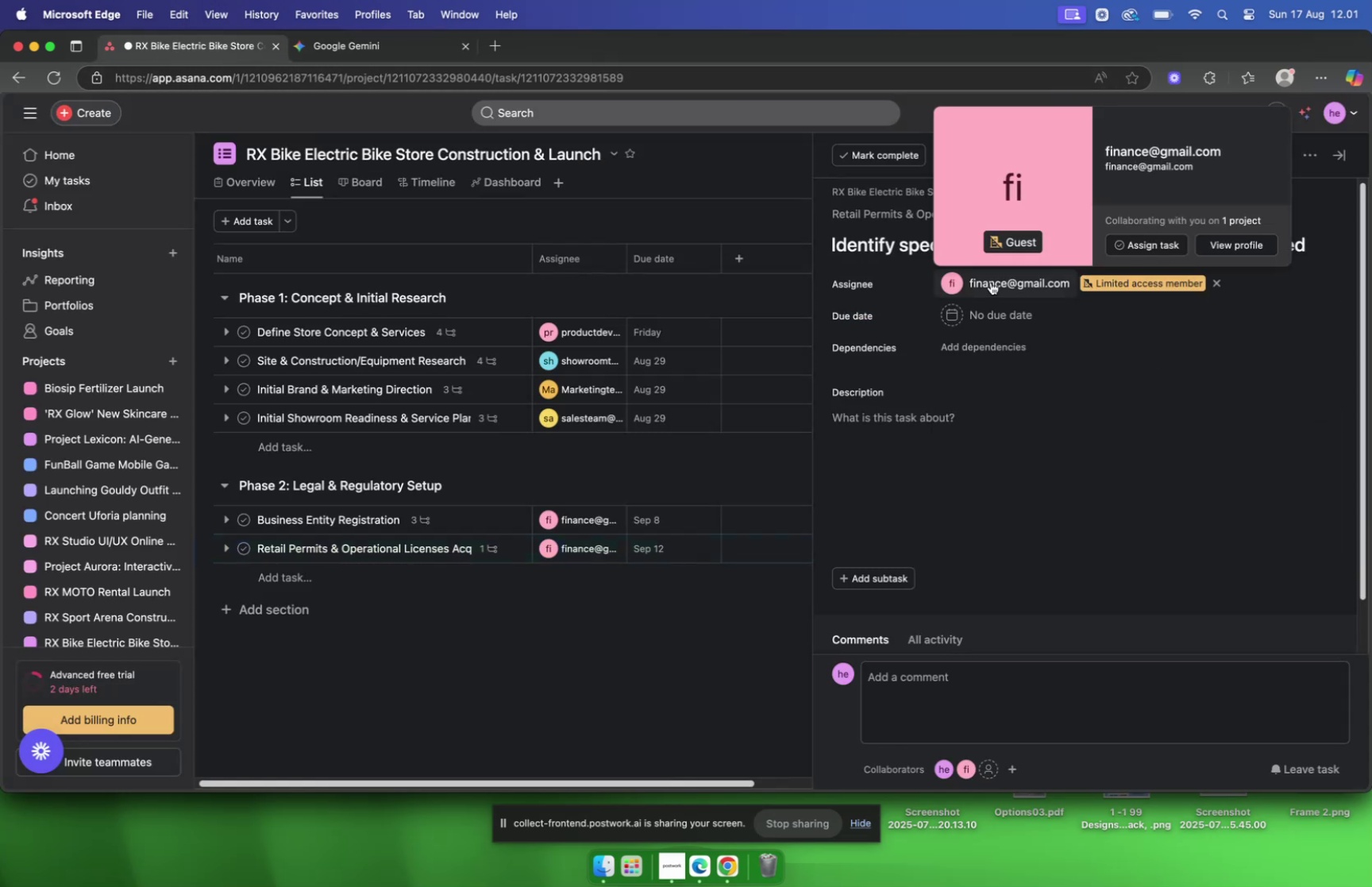 
left_click([986, 313])
 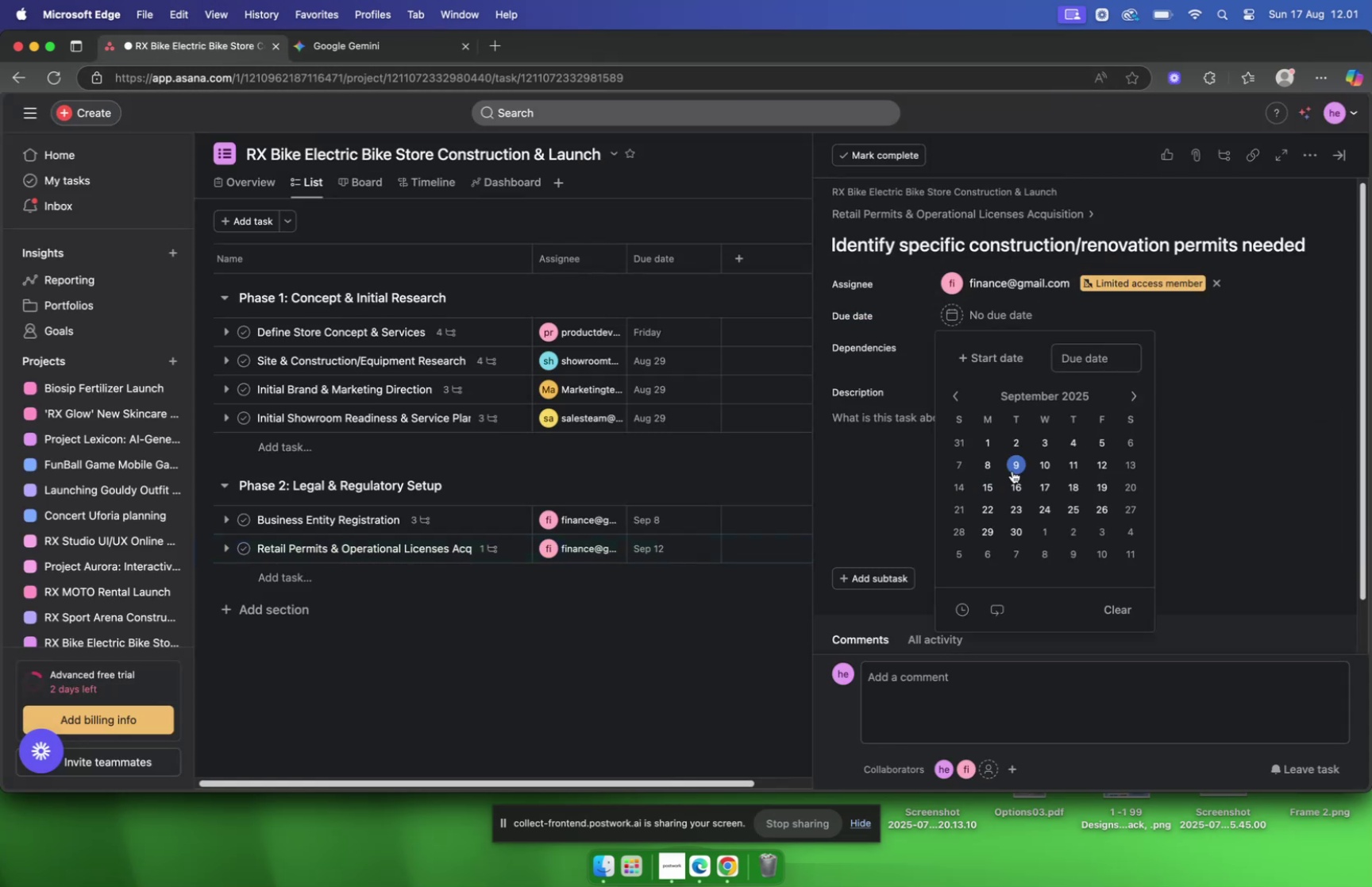 
double_click([885, 466])
 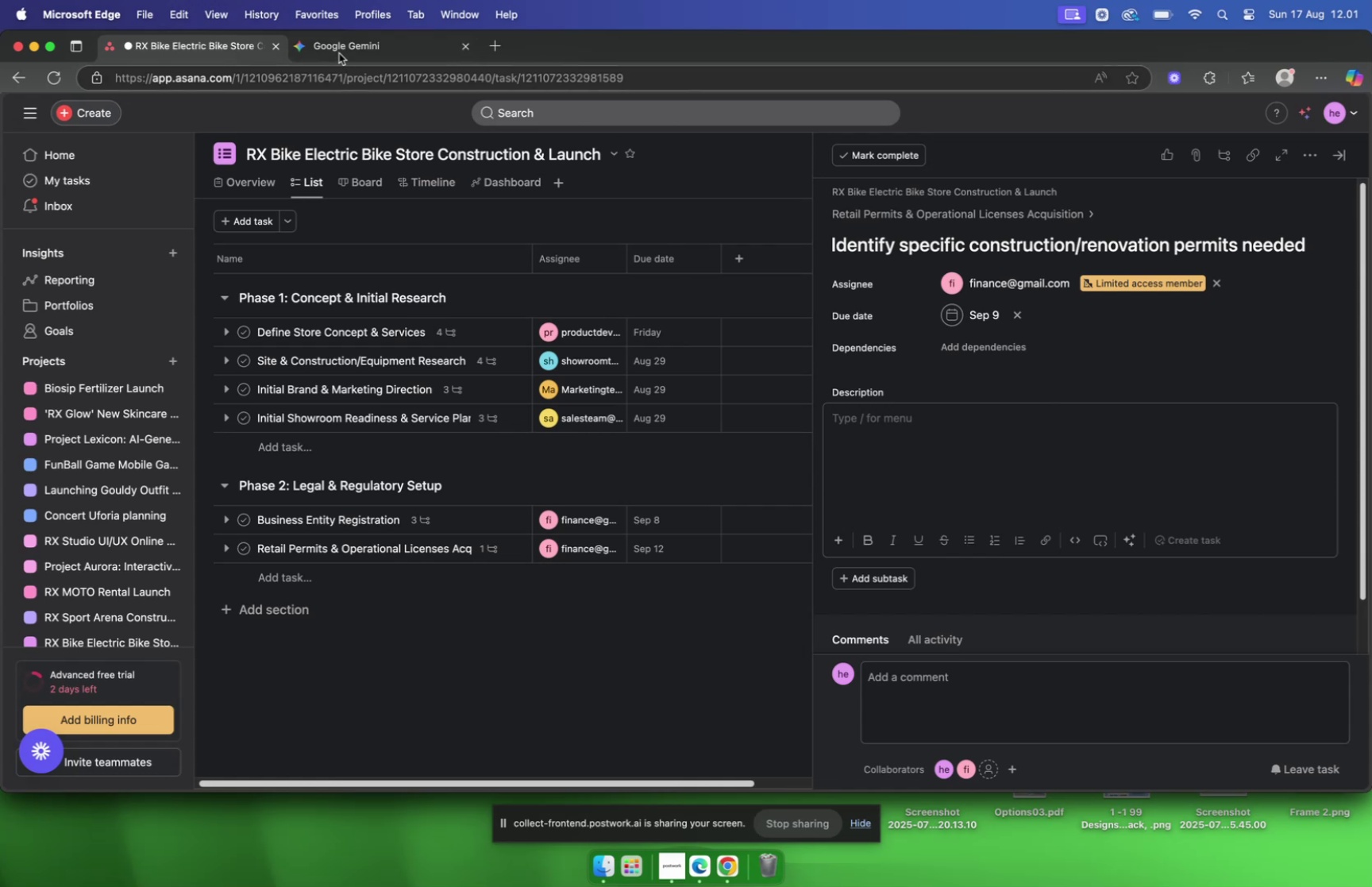 
left_click([338, 48])
 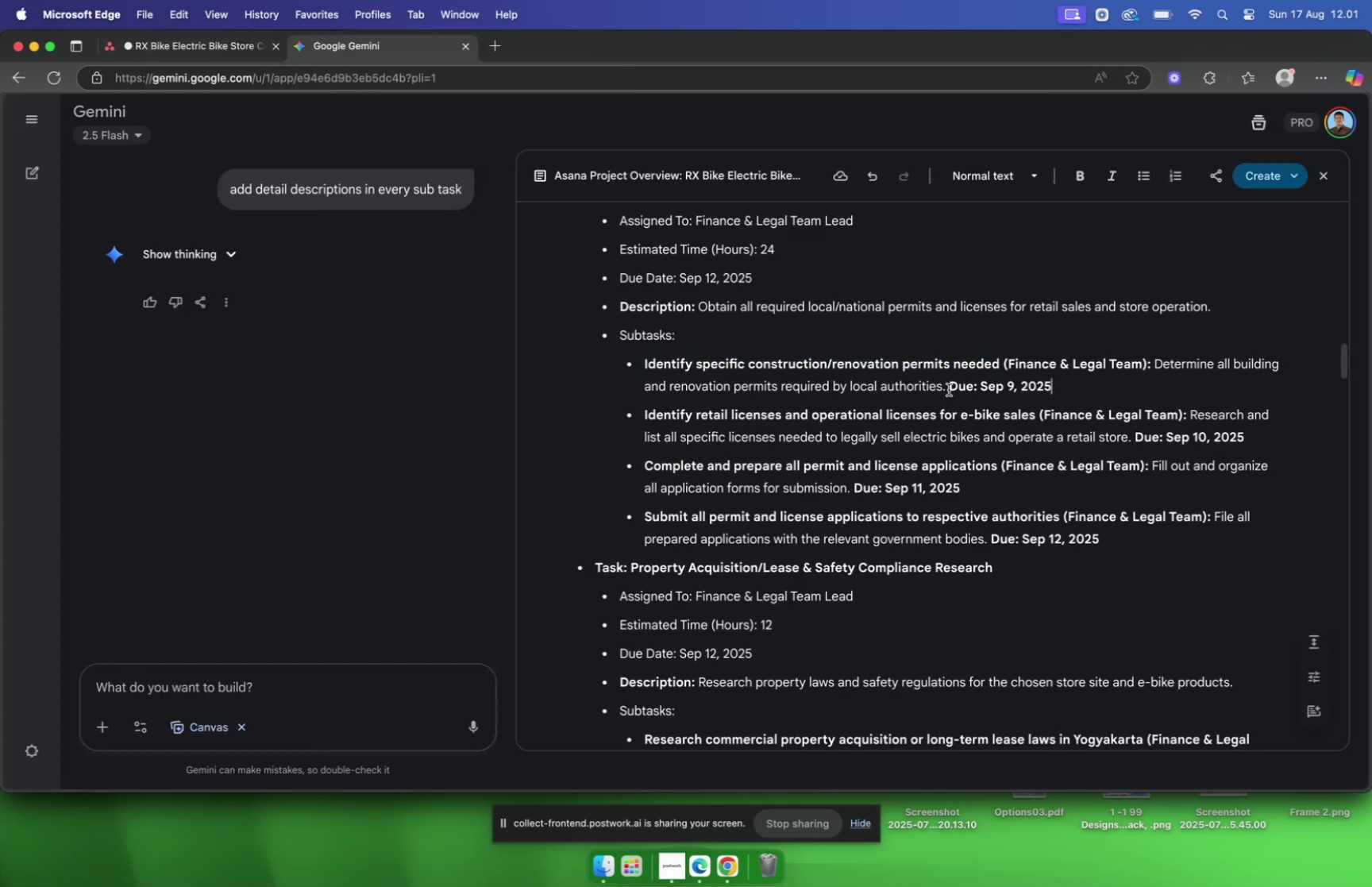 
left_click_drag(start_coordinate=[943, 388], to_coordinate=[1157, 370])
 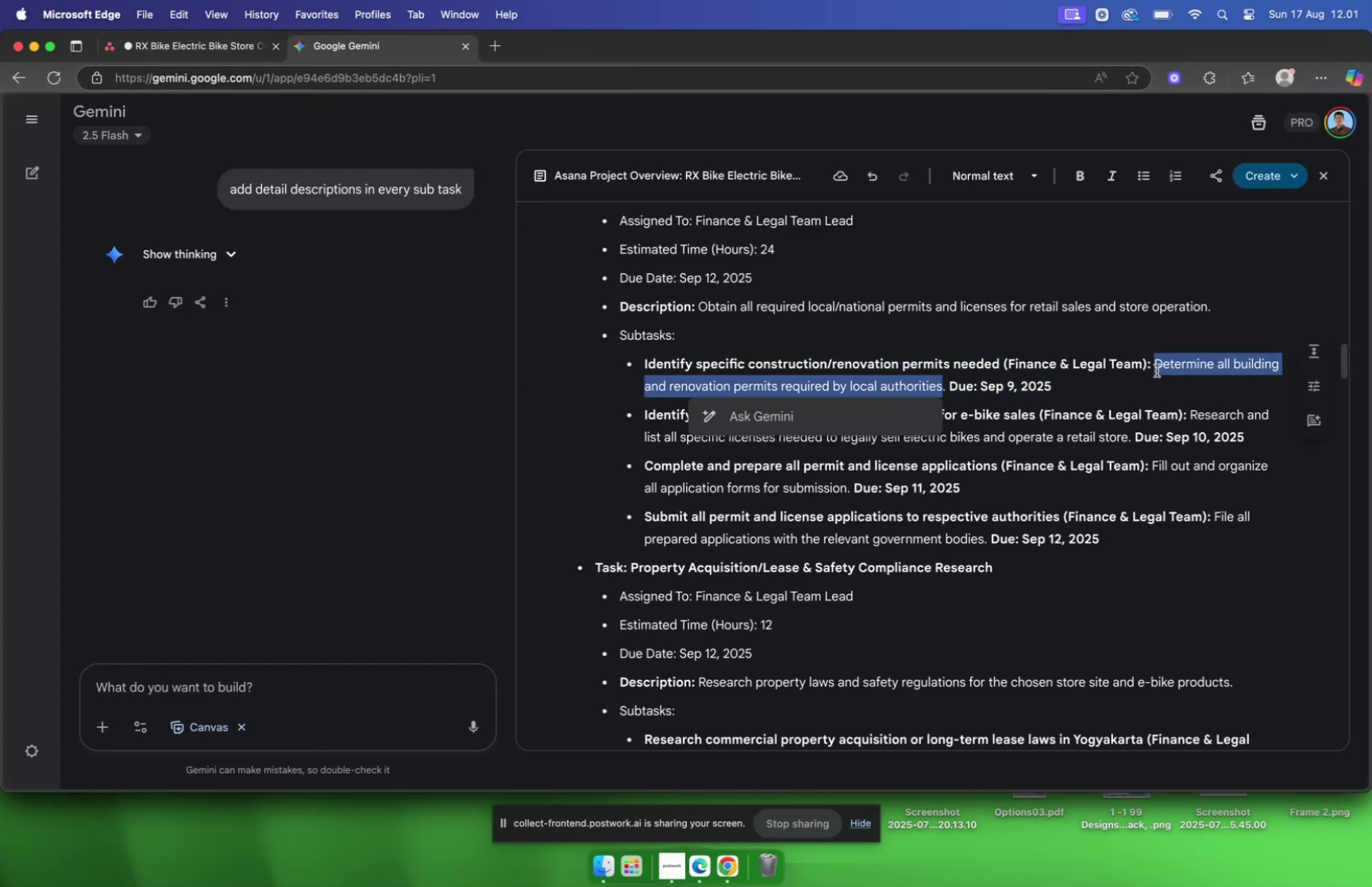 
key(Meta+CommandLeft)
 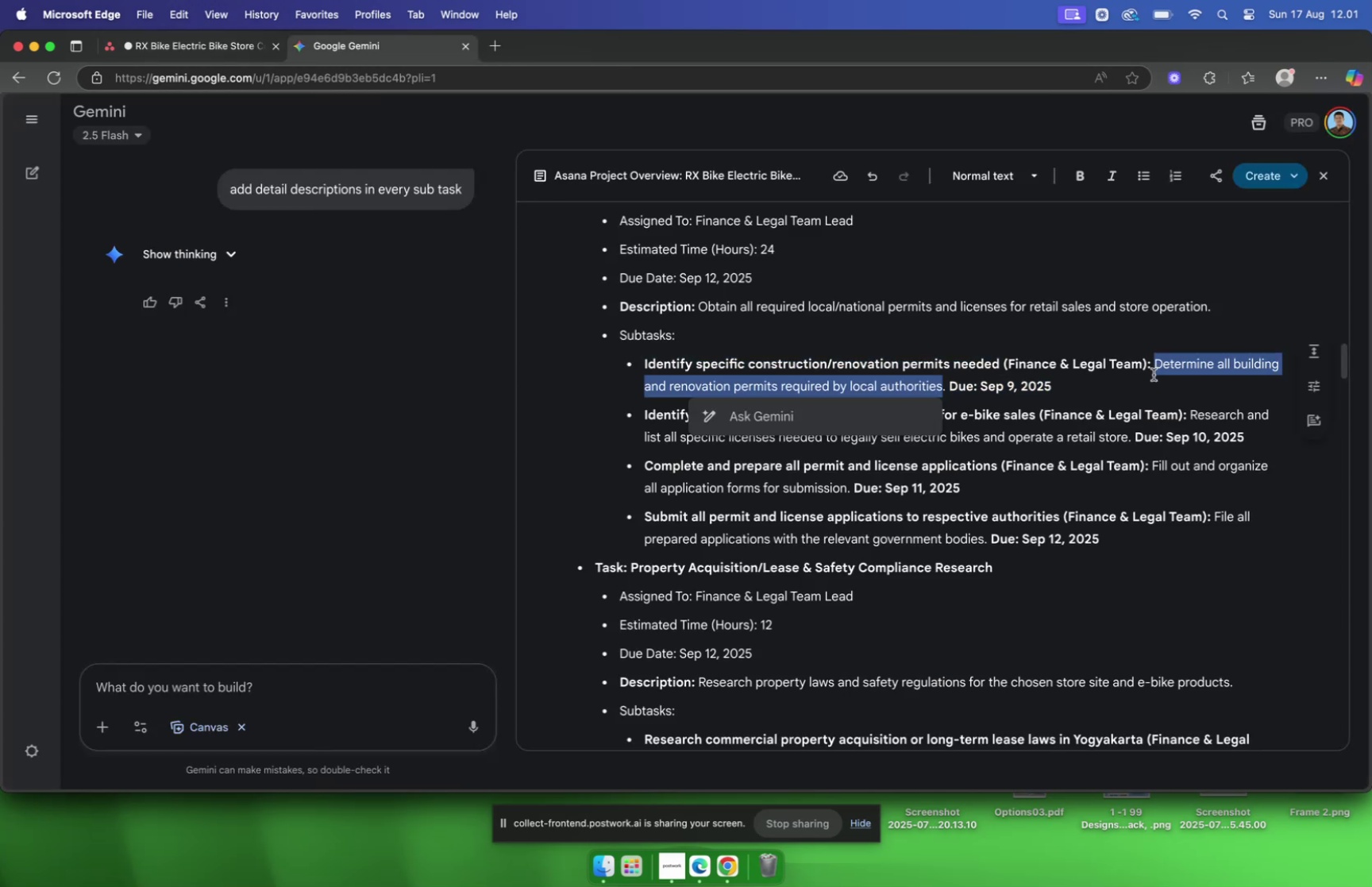 
key(Meta+C)
 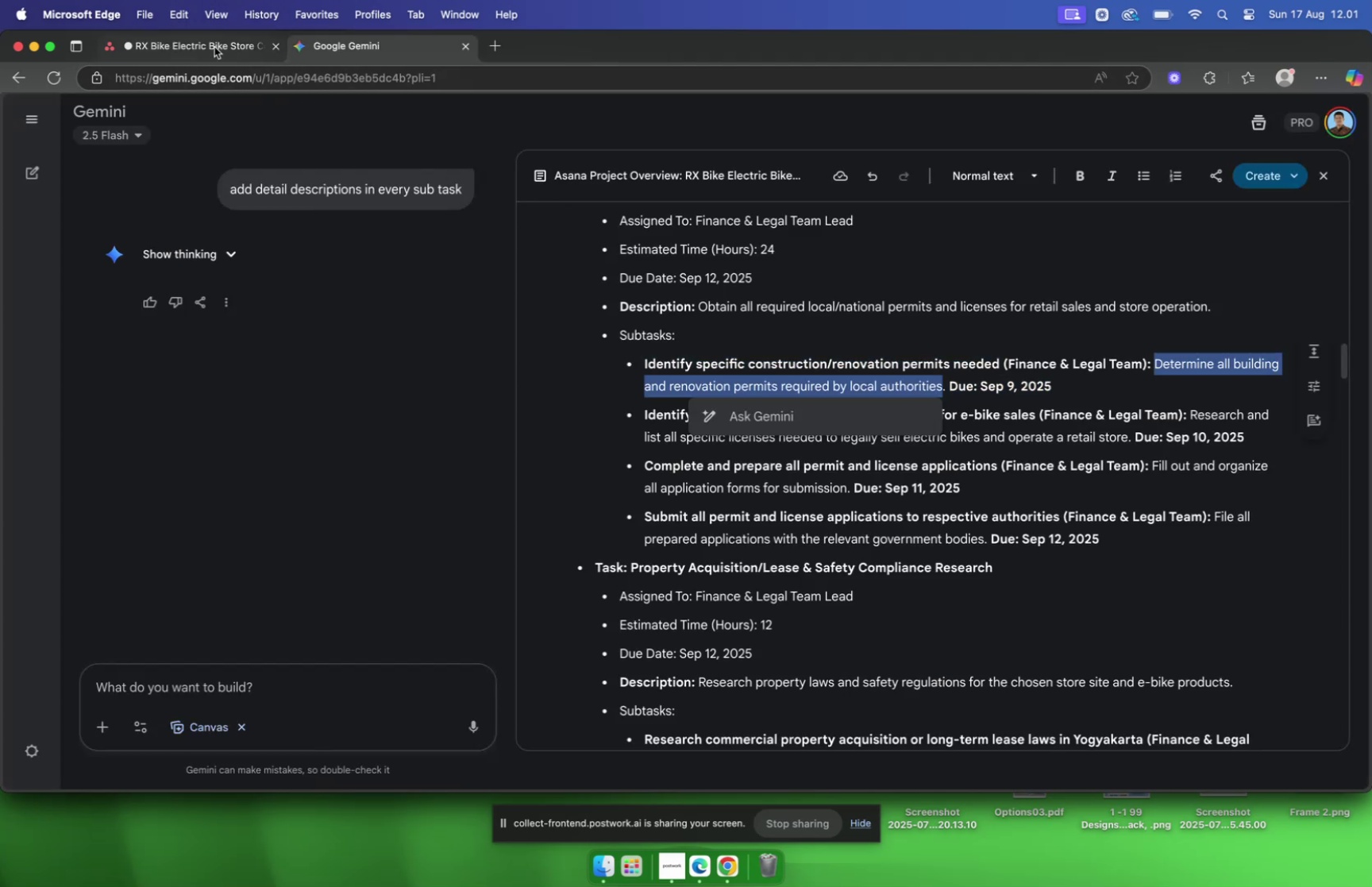 
left_click([204, 44])
 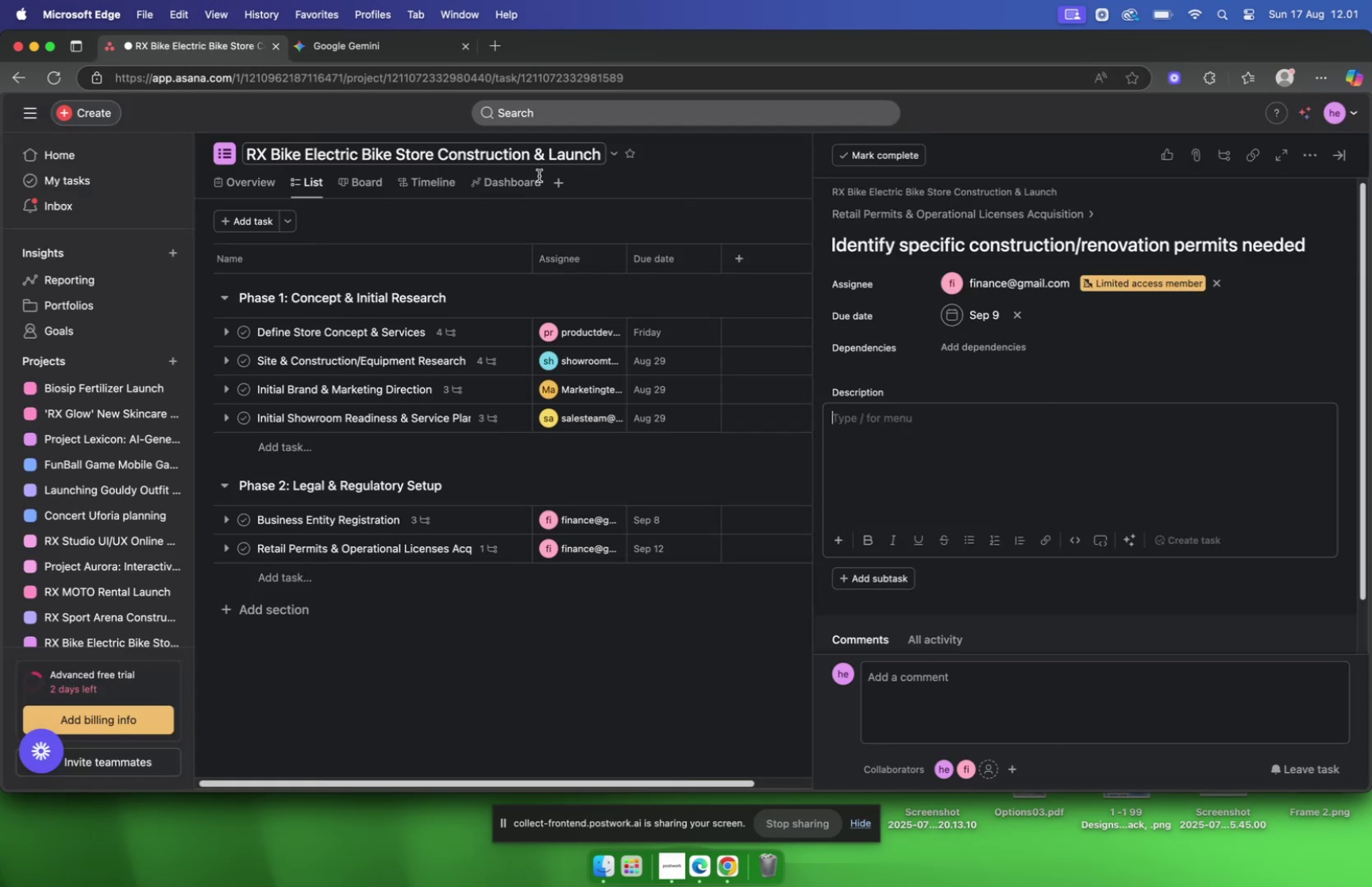 
key(Meta+CommandLeft)
 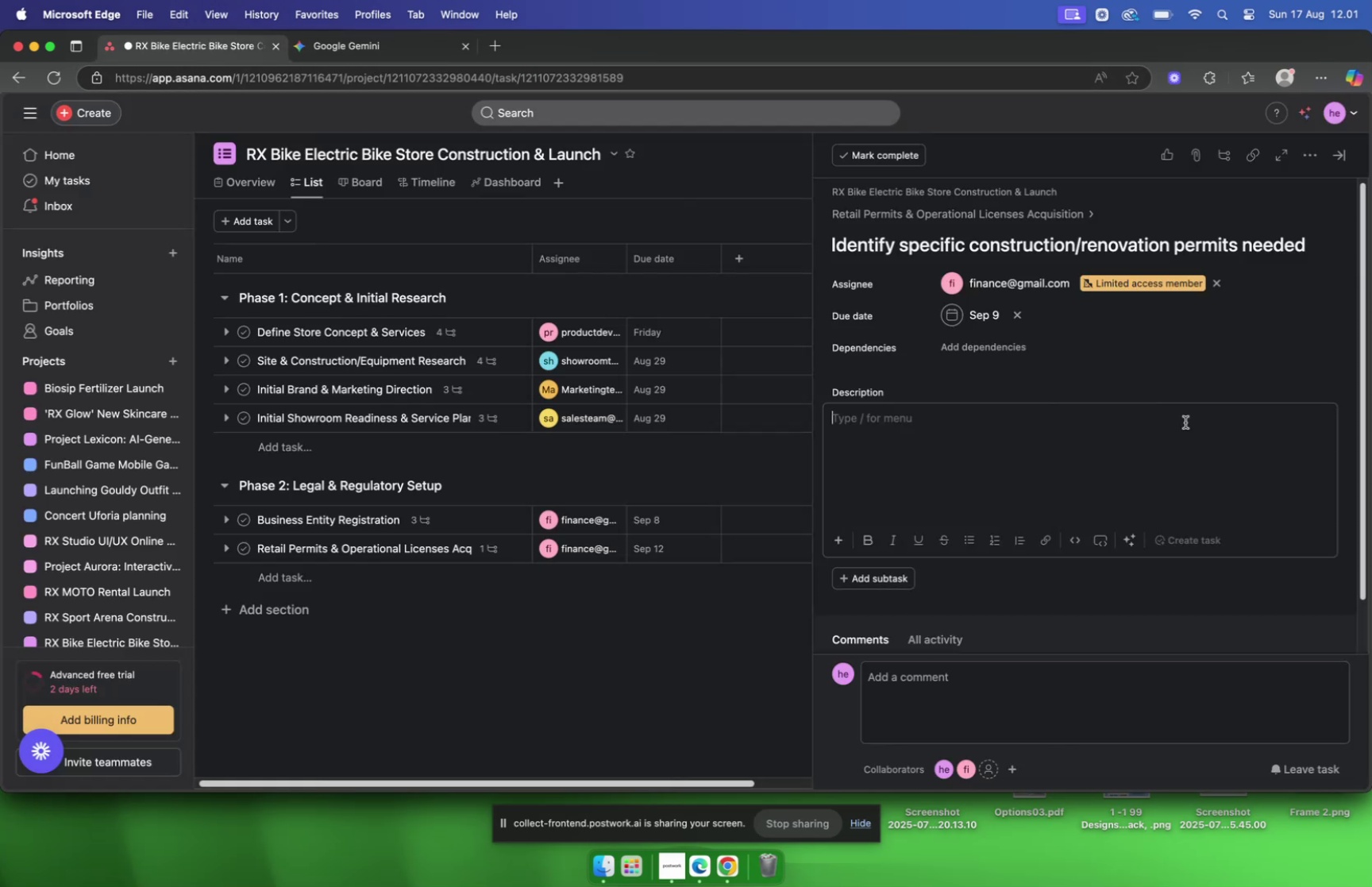 
key(Meta+V)
 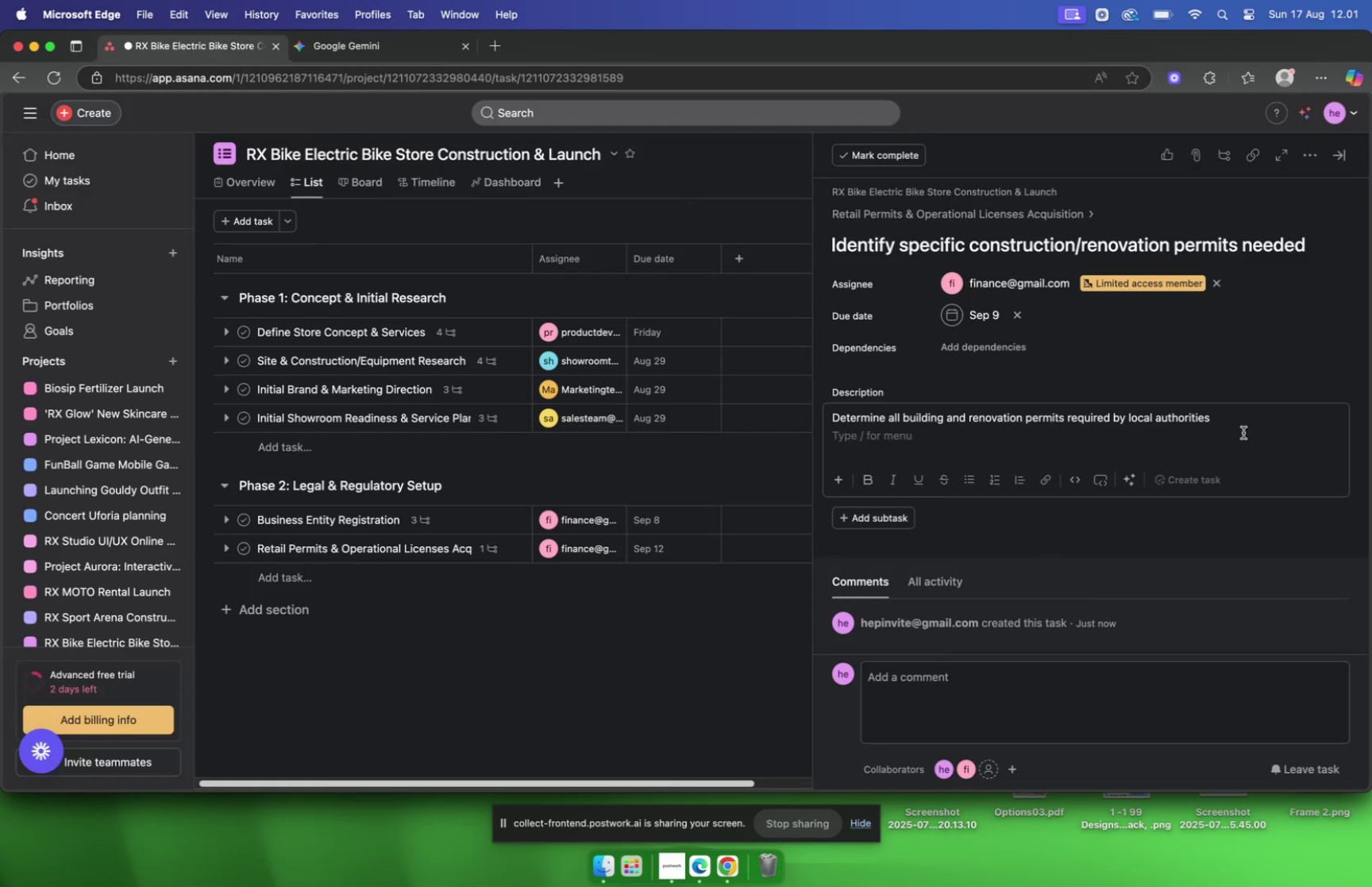 
key(Backspace)
 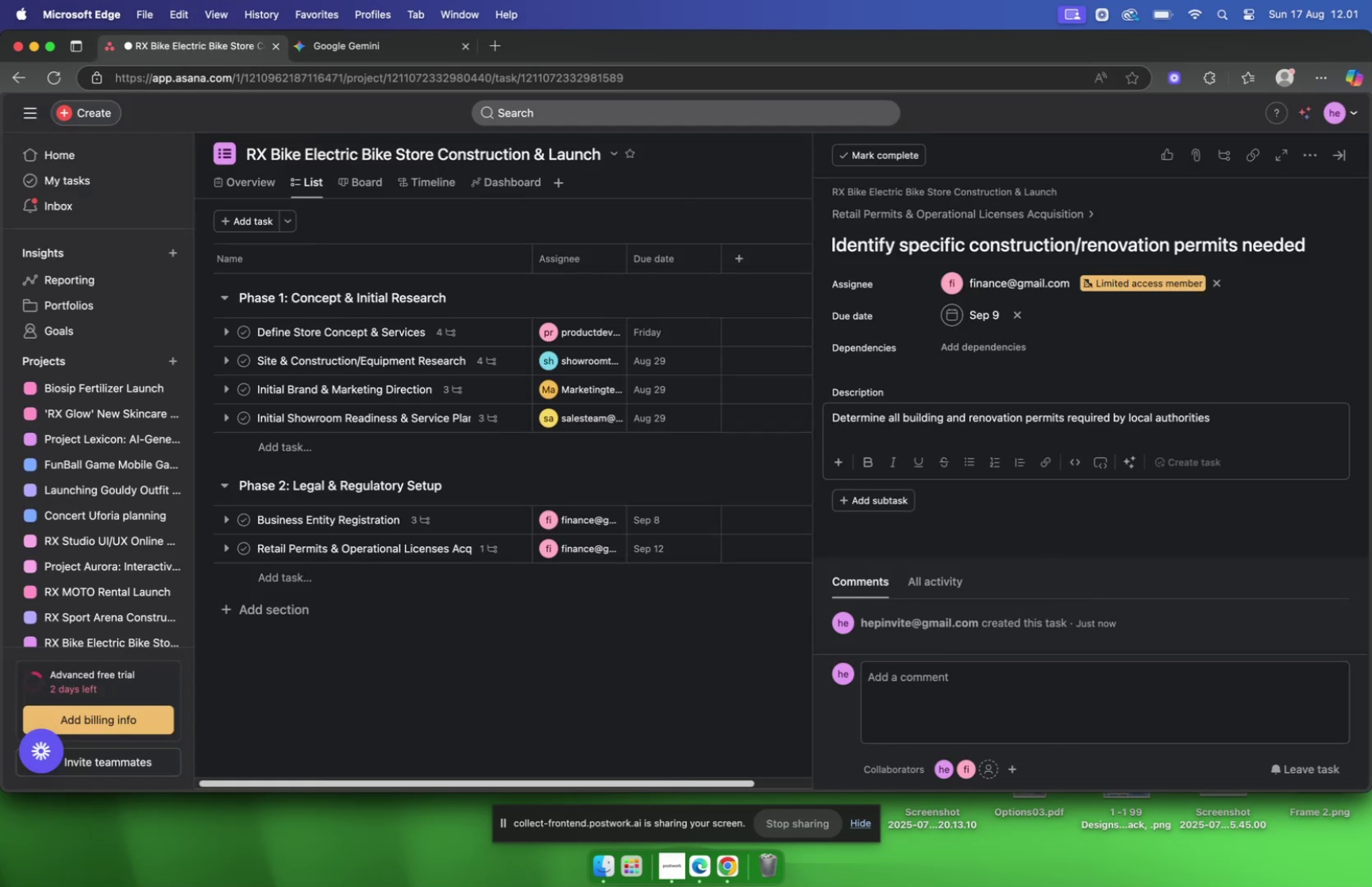 
key(Period)
 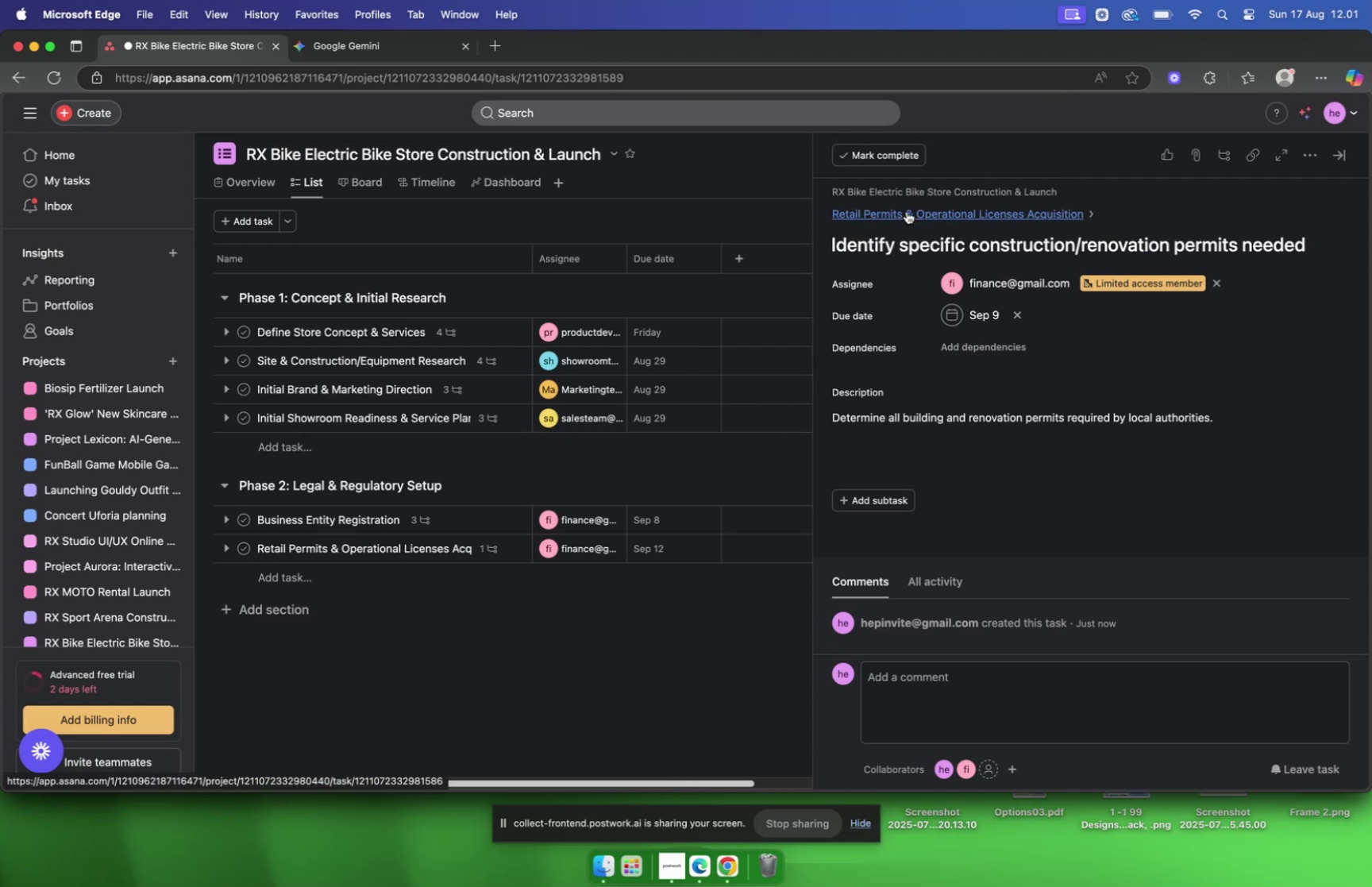 
scroll: coordinate [1027, 298], scroll_direction: down, amount: 1.0
 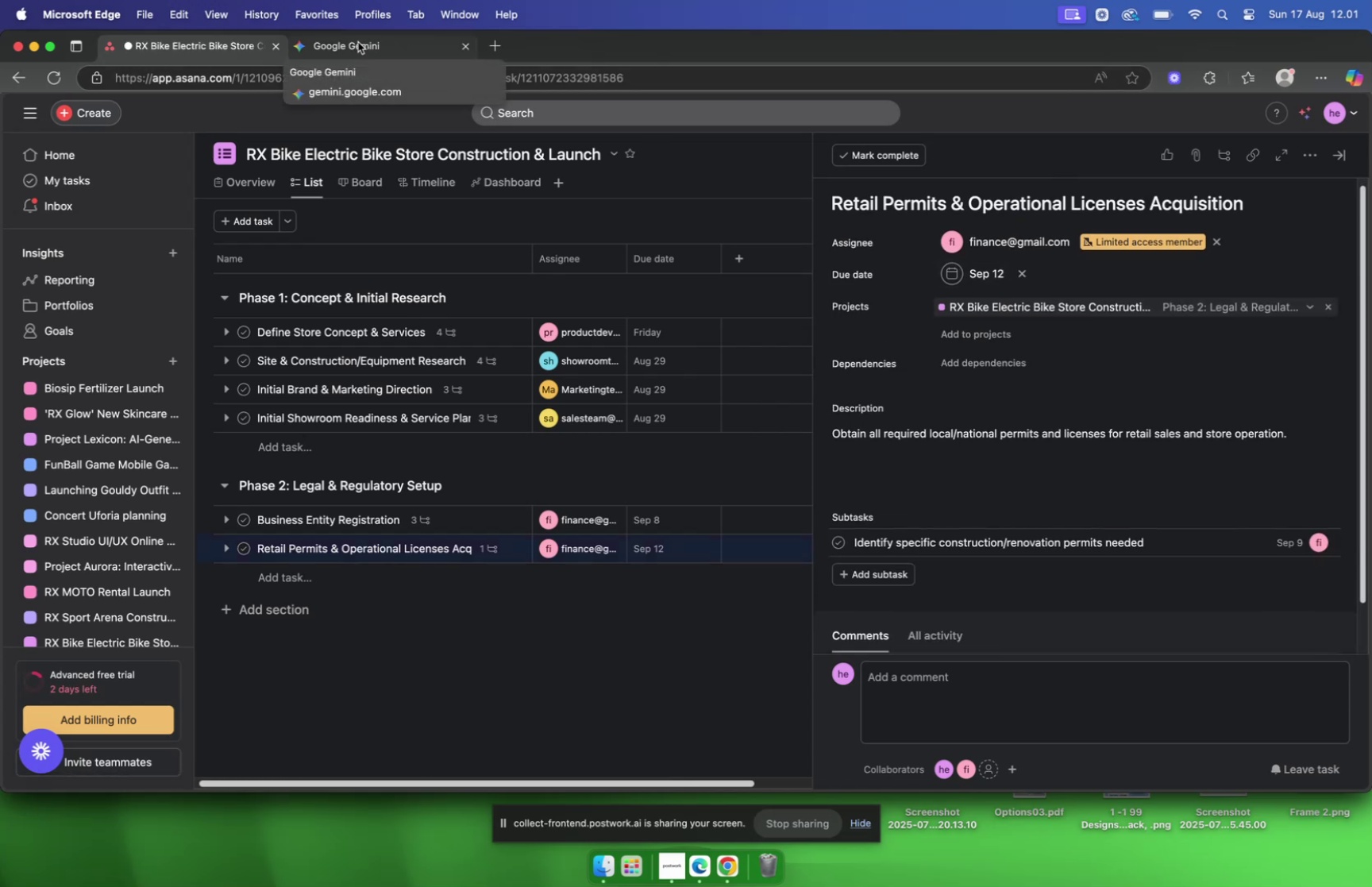 
left_click([358, 42])
 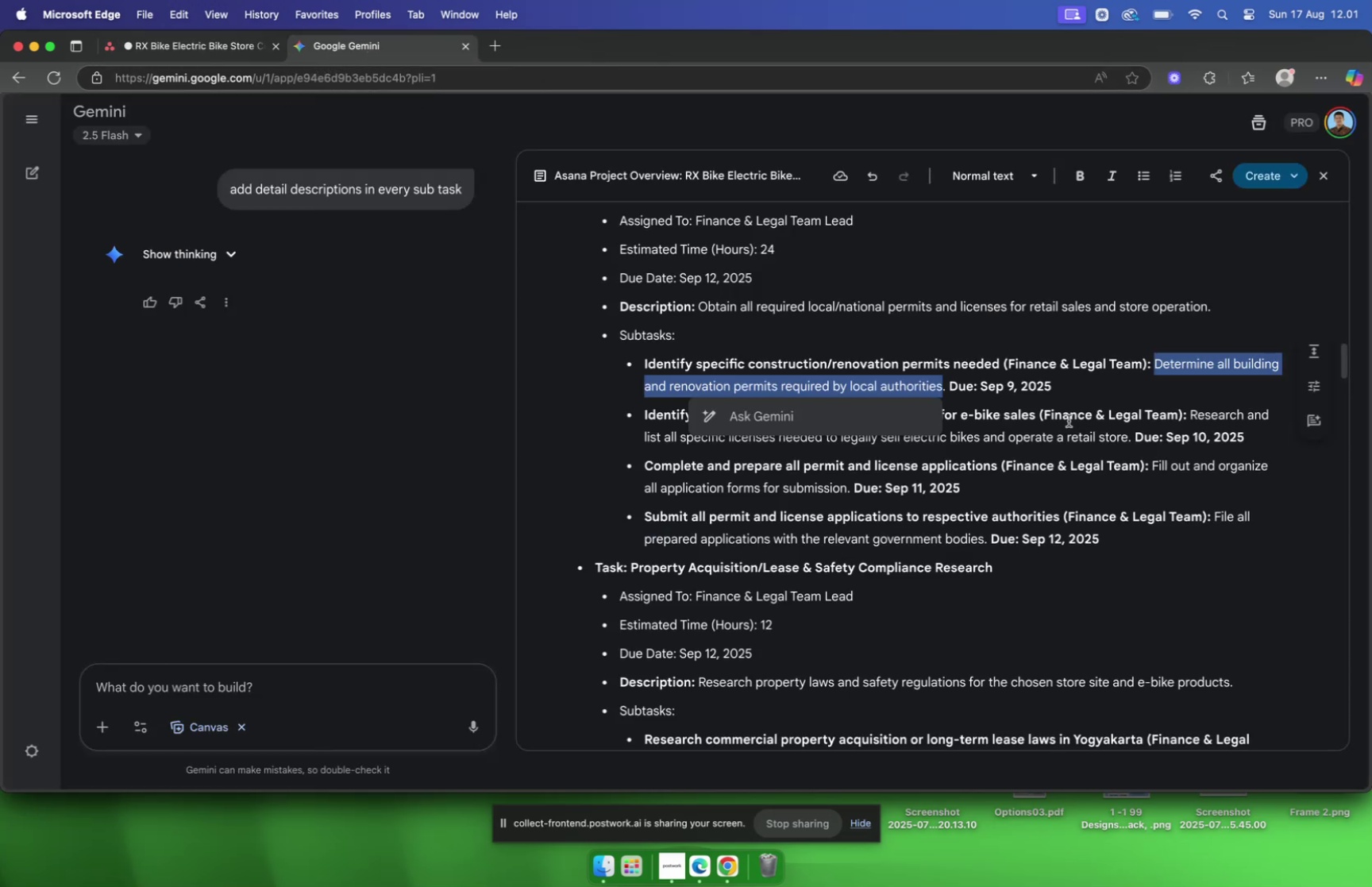 
left_click([1037, 414])
 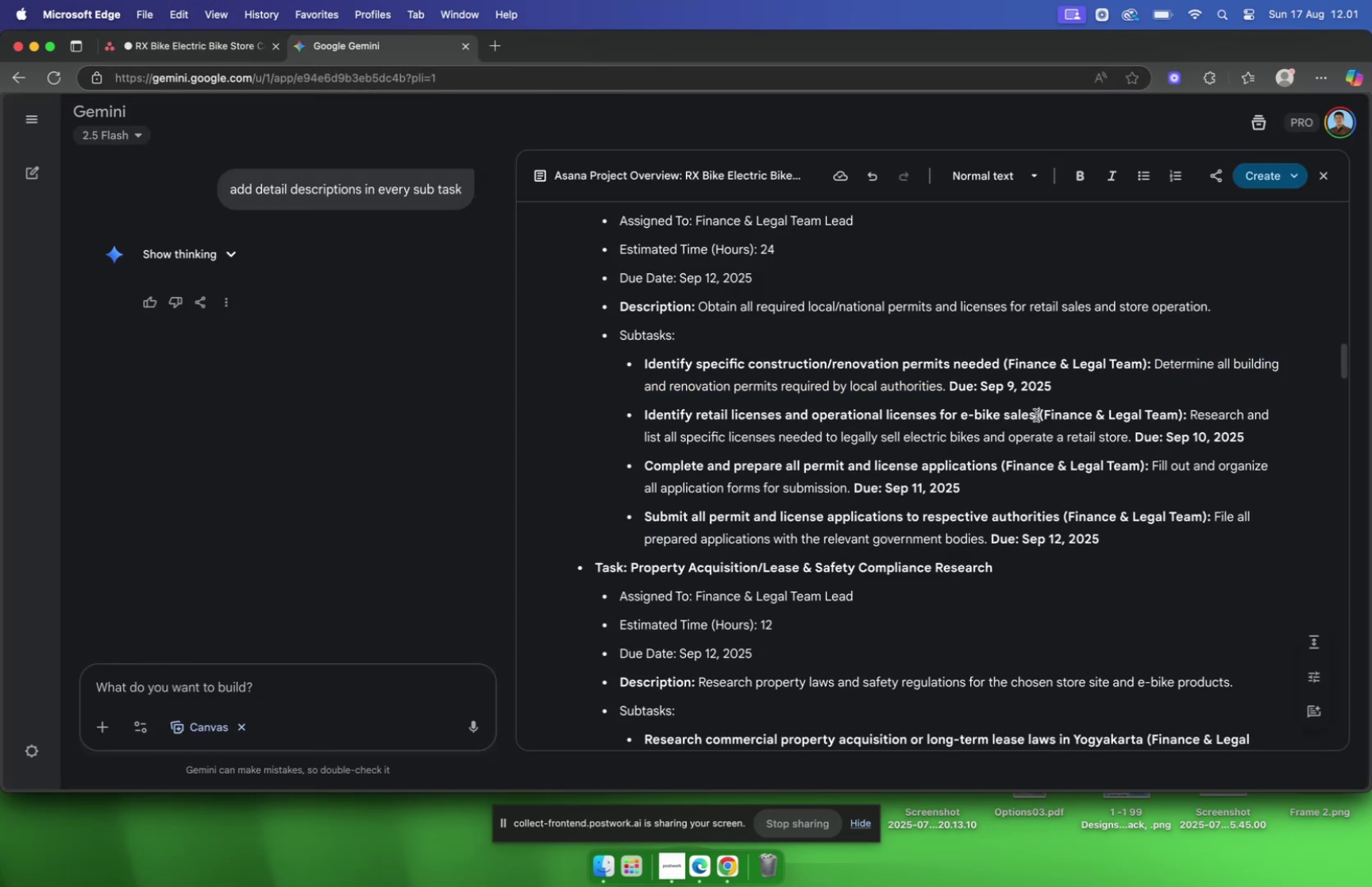 
left_click([1036, 415])
 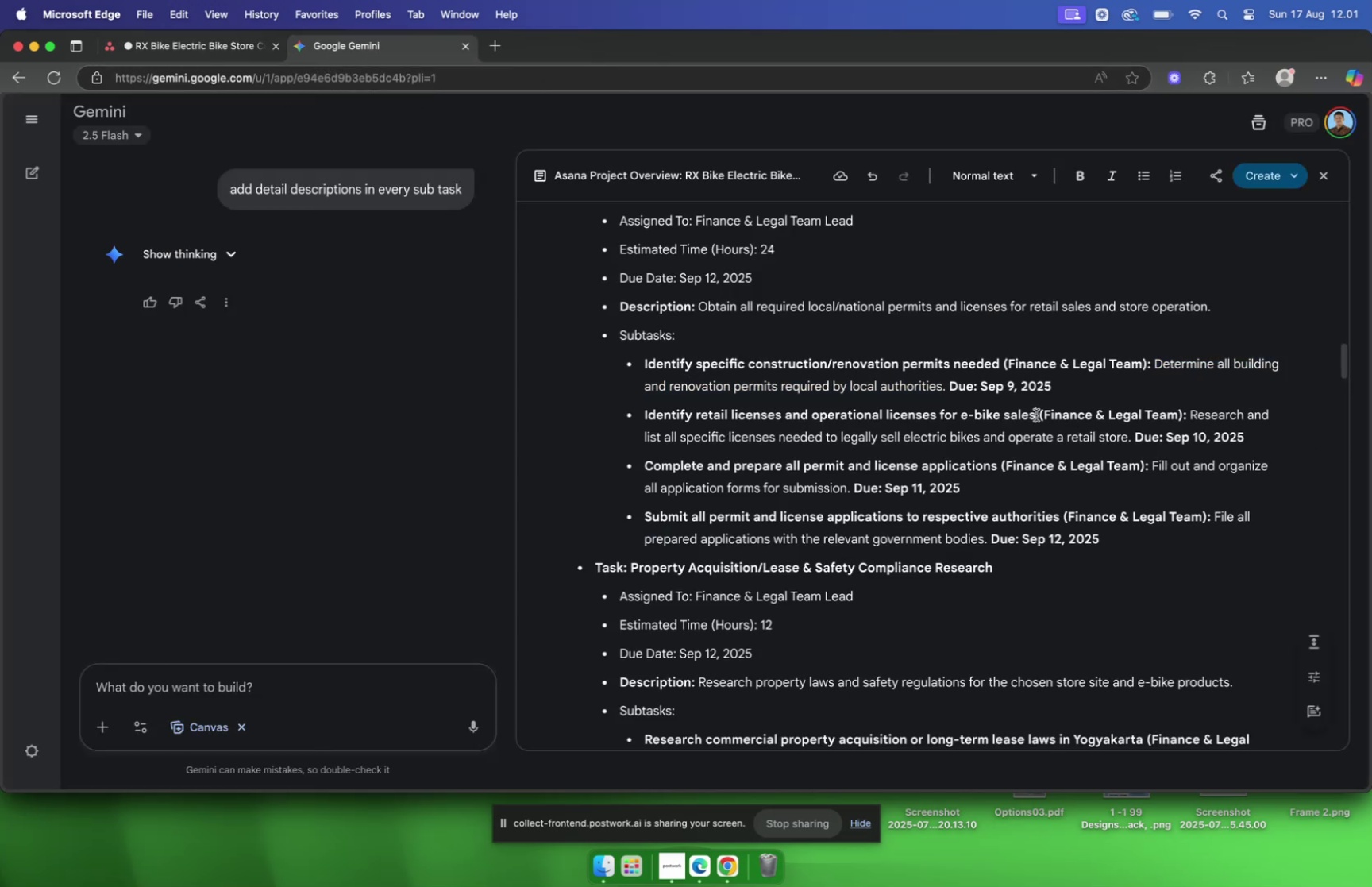 
left_click_drag(start_coordinate=[1036, 415], to_coordinate=[646, 417])
 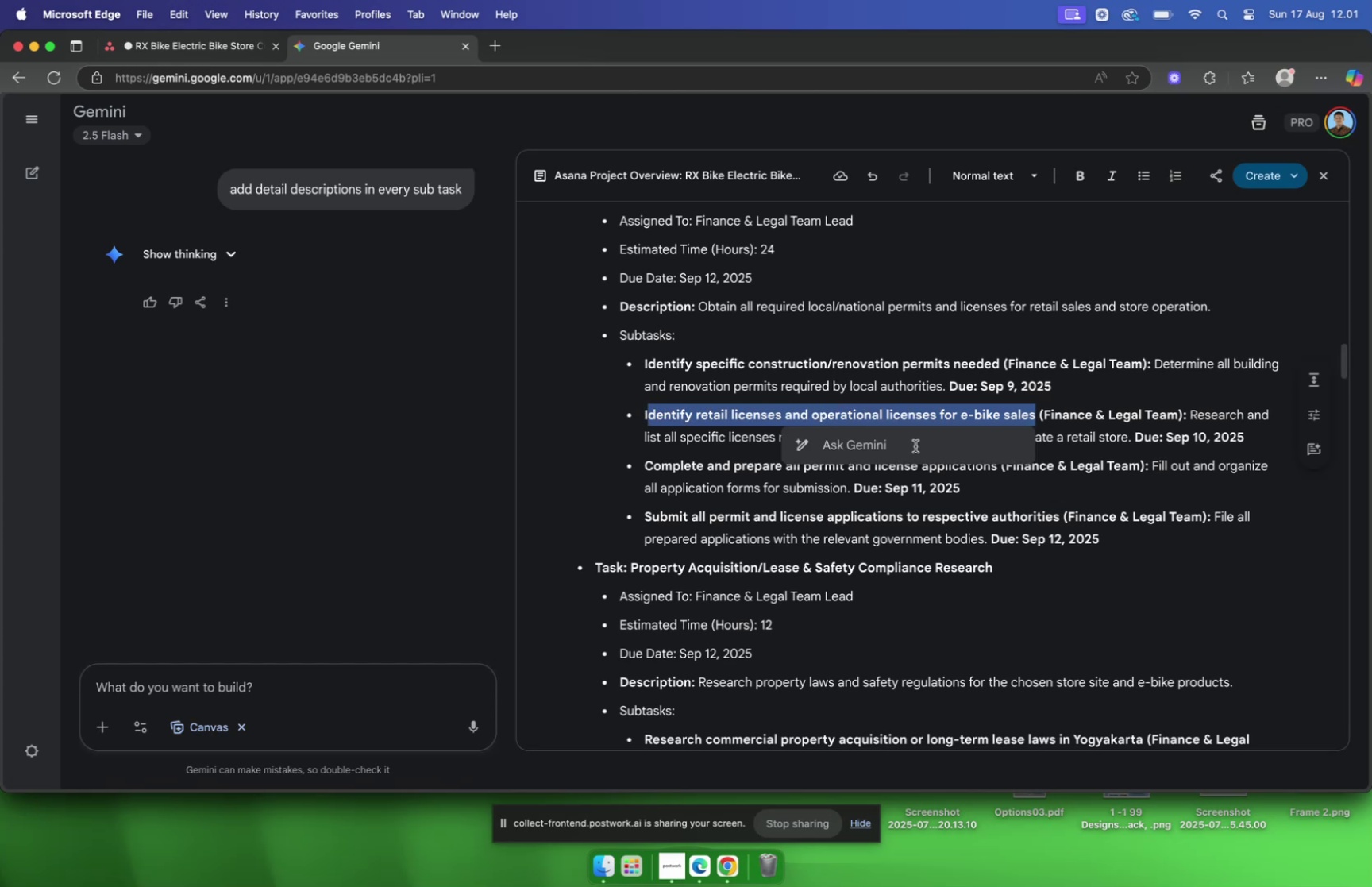 
key(Meta+C)
 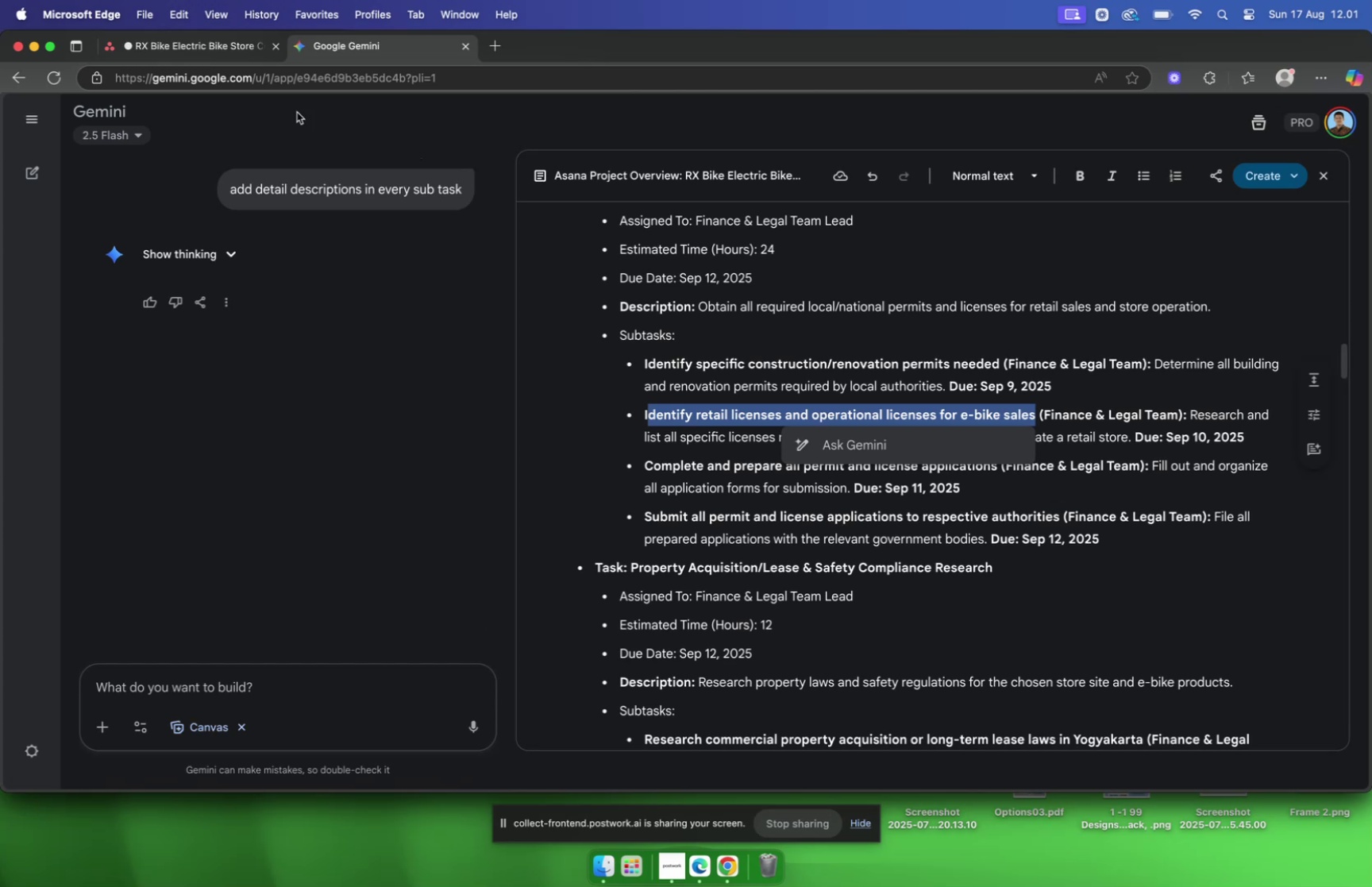 
left_click([198, 50])
 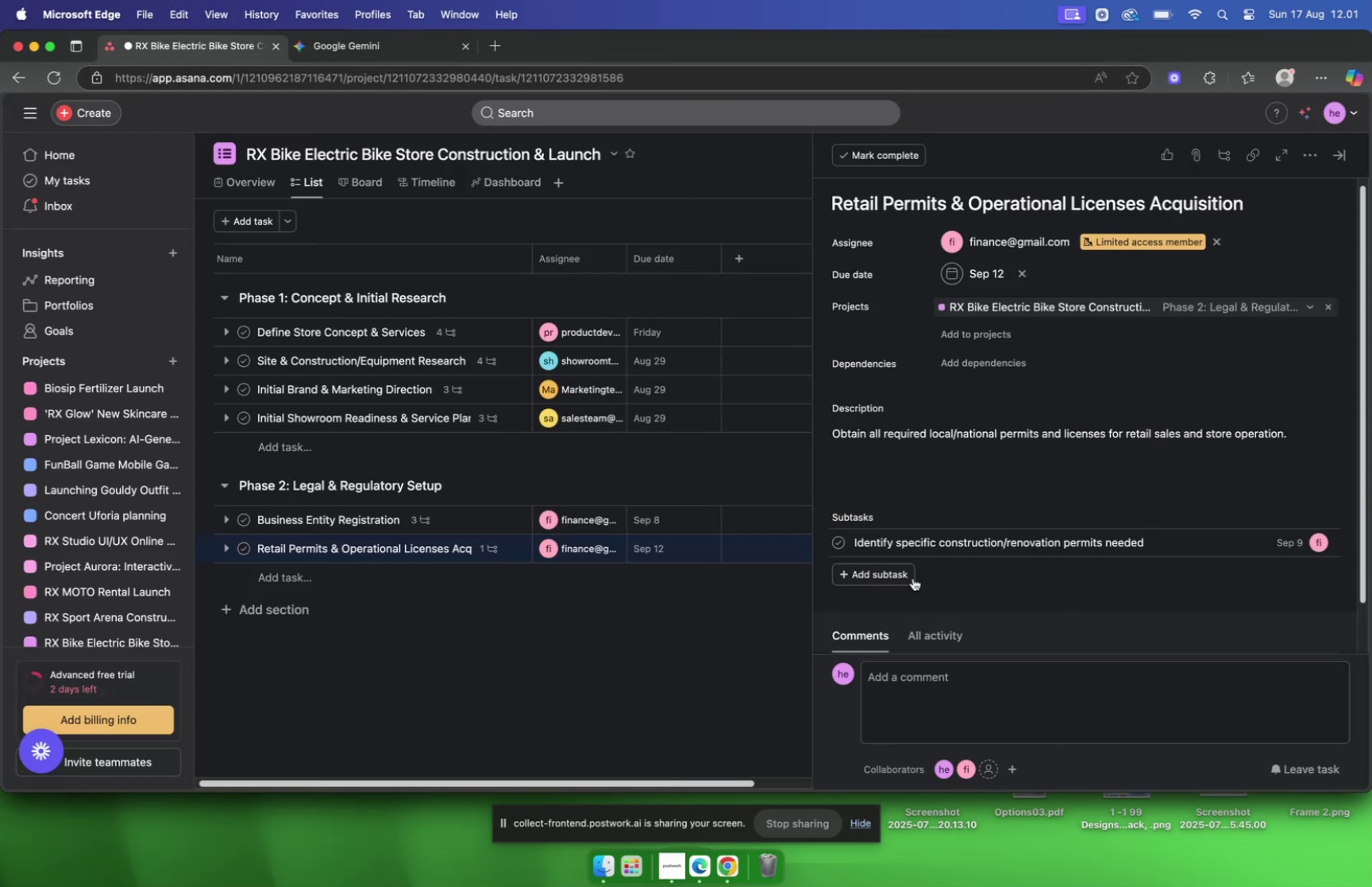 
left_click([905, 575])
 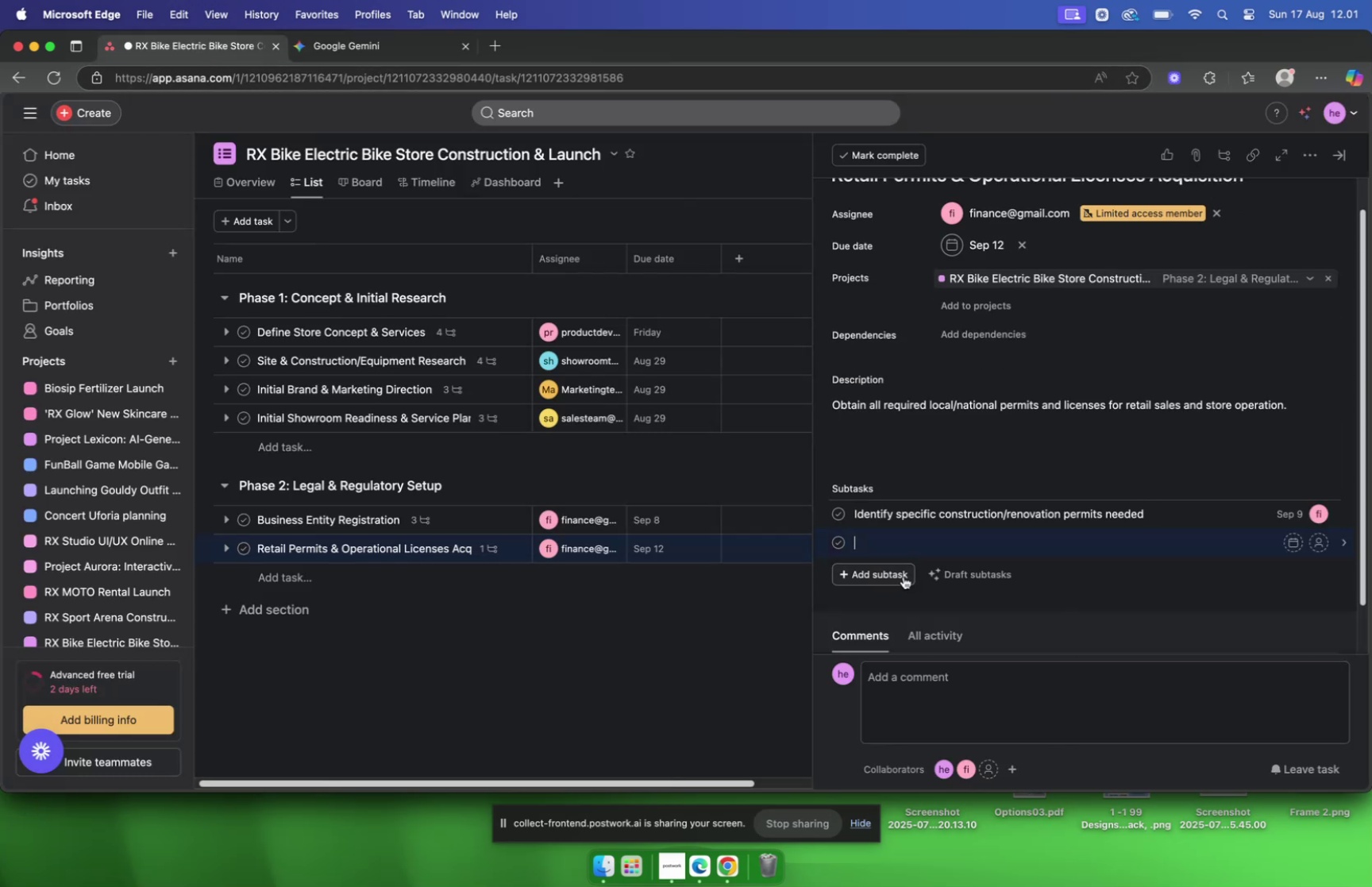 
key(Shift+I)
 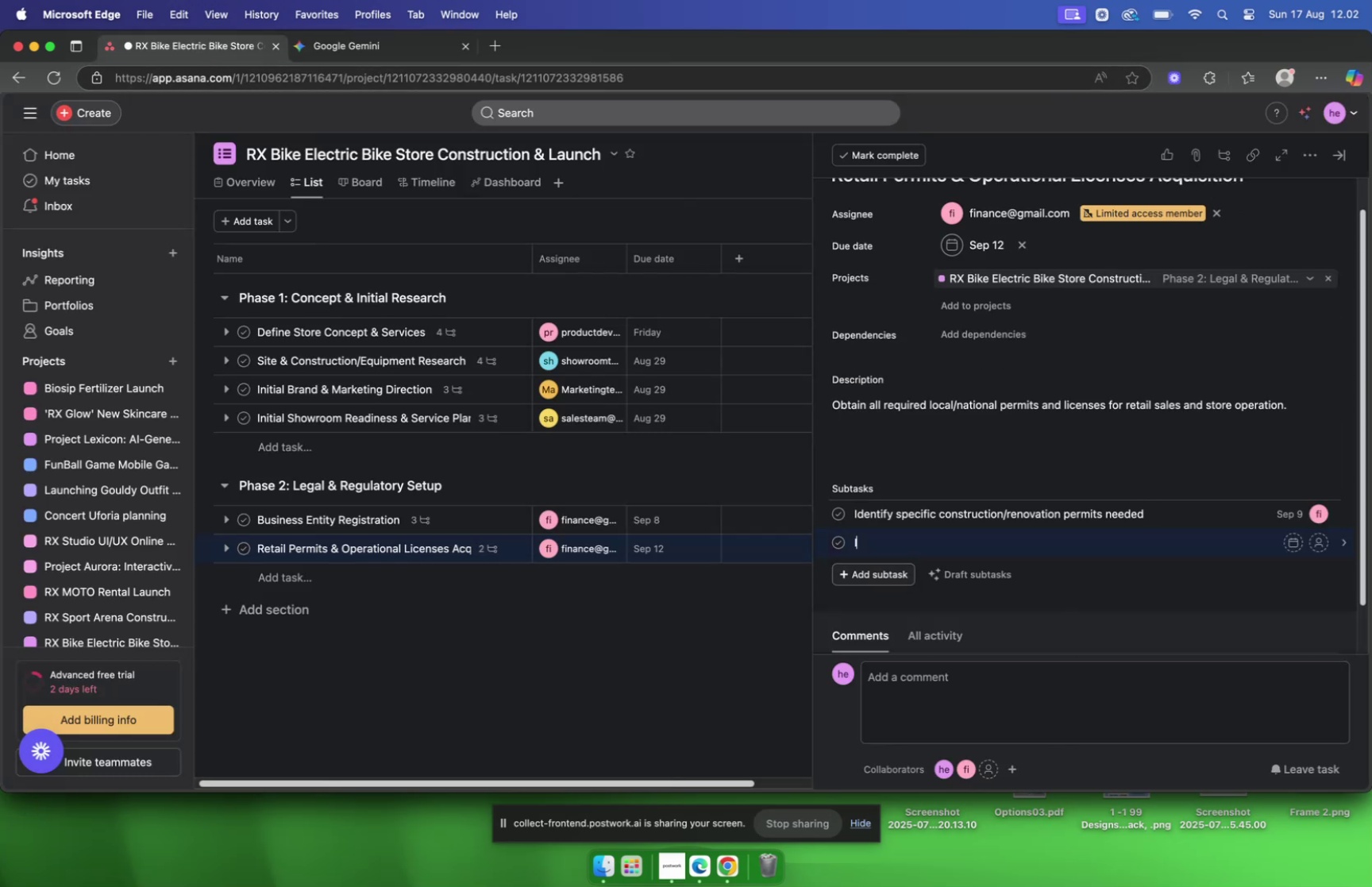 
key(Meta+V)
 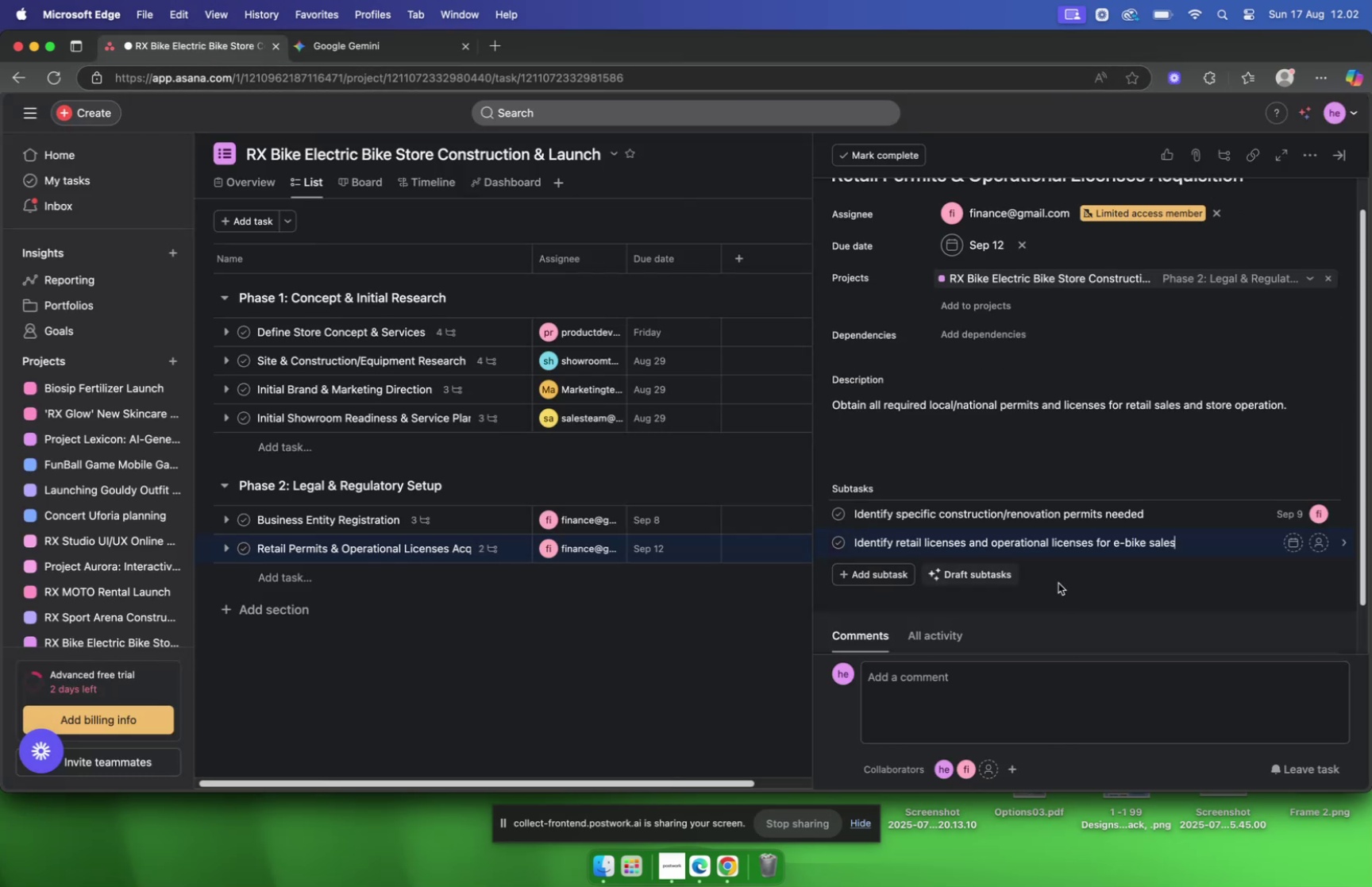 
wait(5.55)
 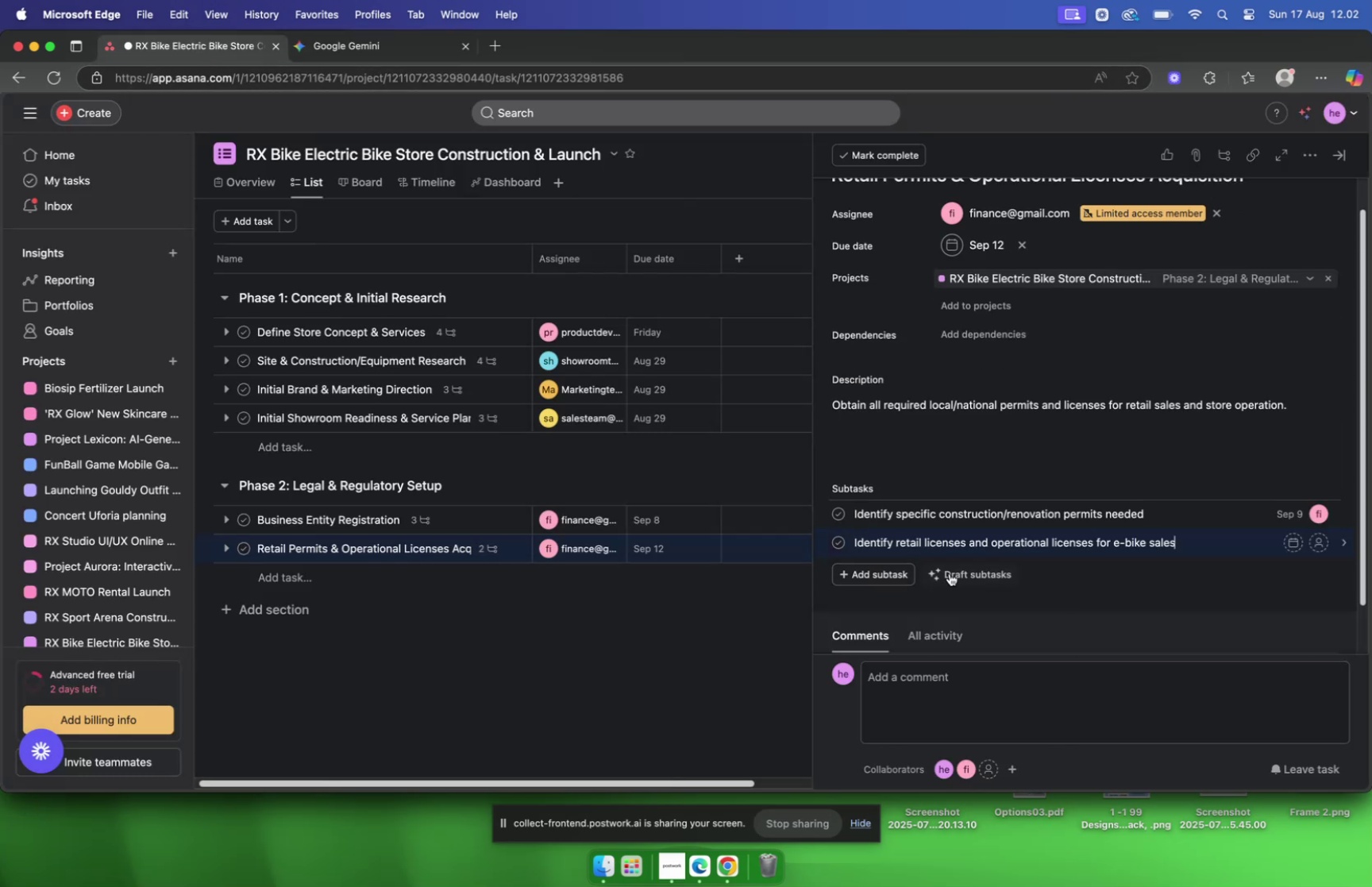 
left_click([1209, 542])
 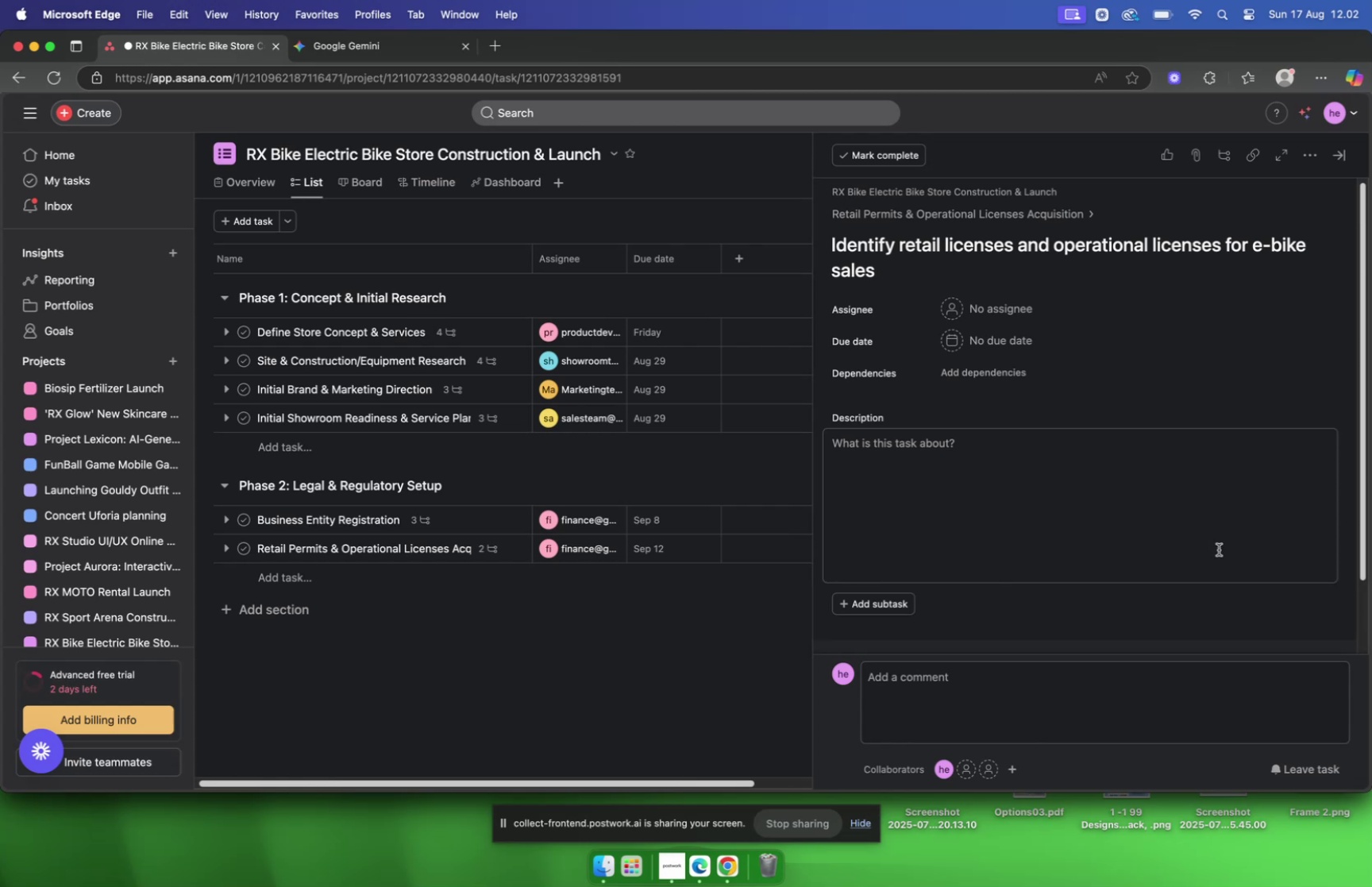 
wait(14.65)
 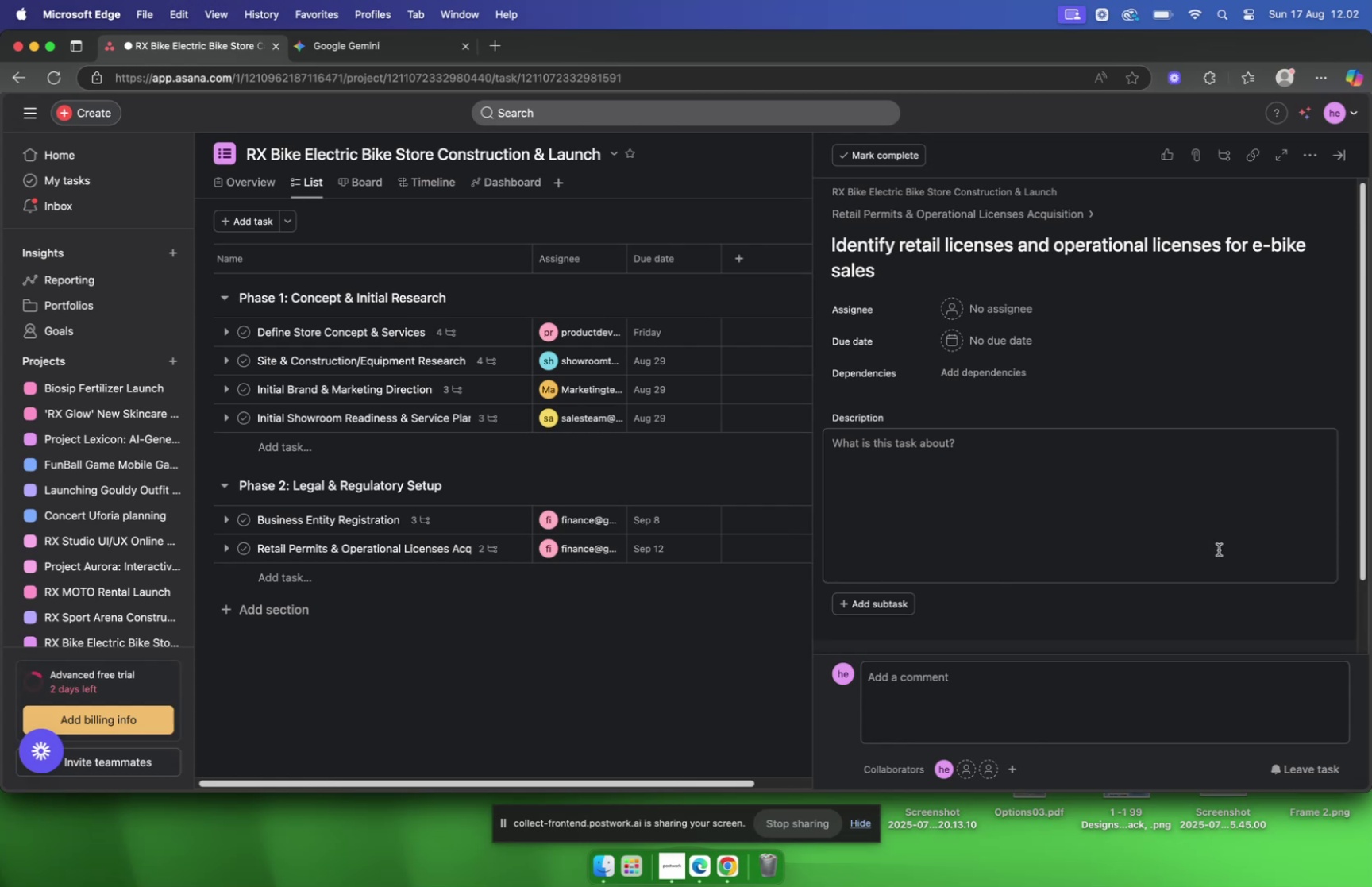 
double_click([1059, 418])
 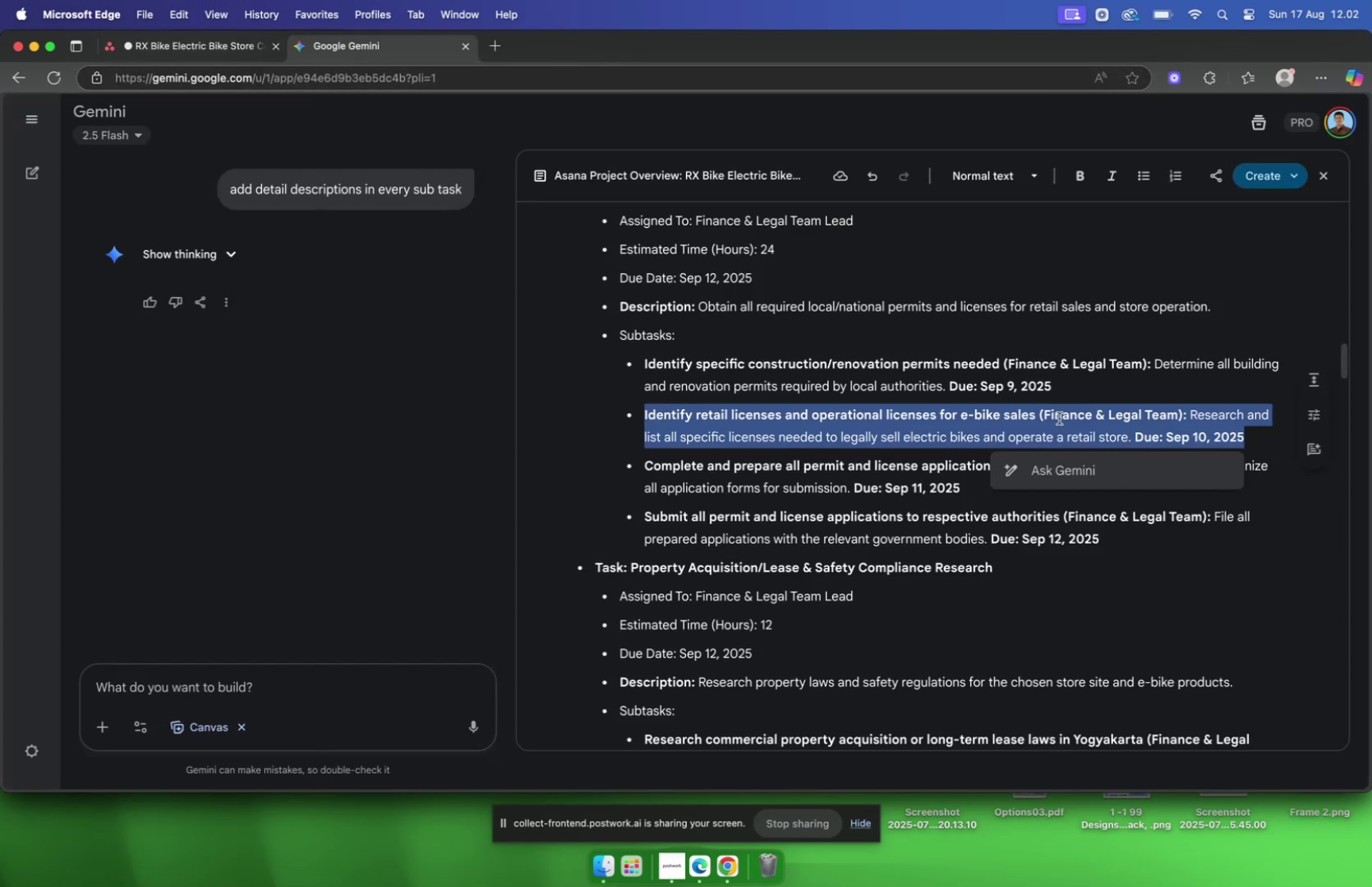 
triple_click([1059, 418])
 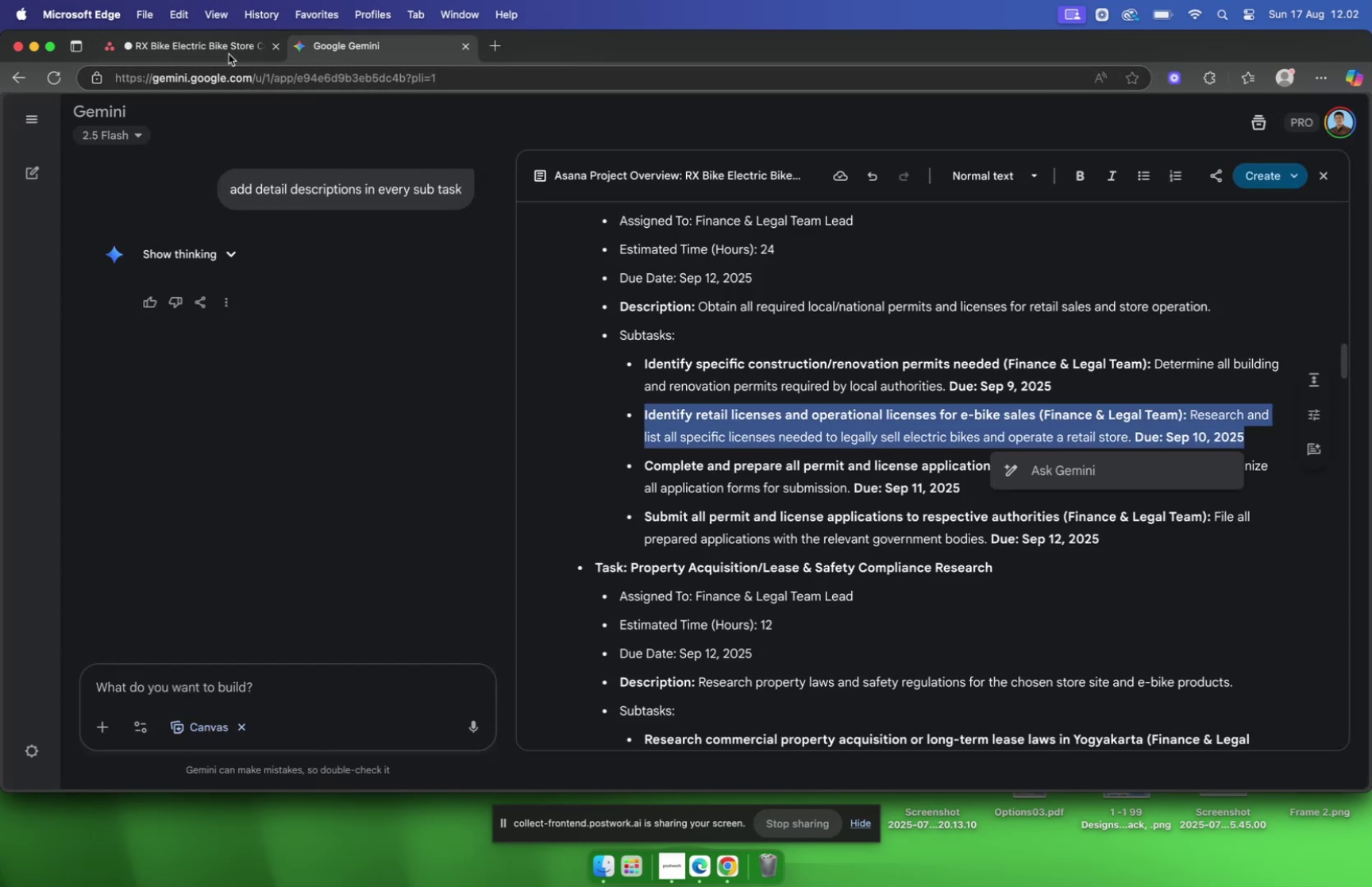 
wait(5.49)
 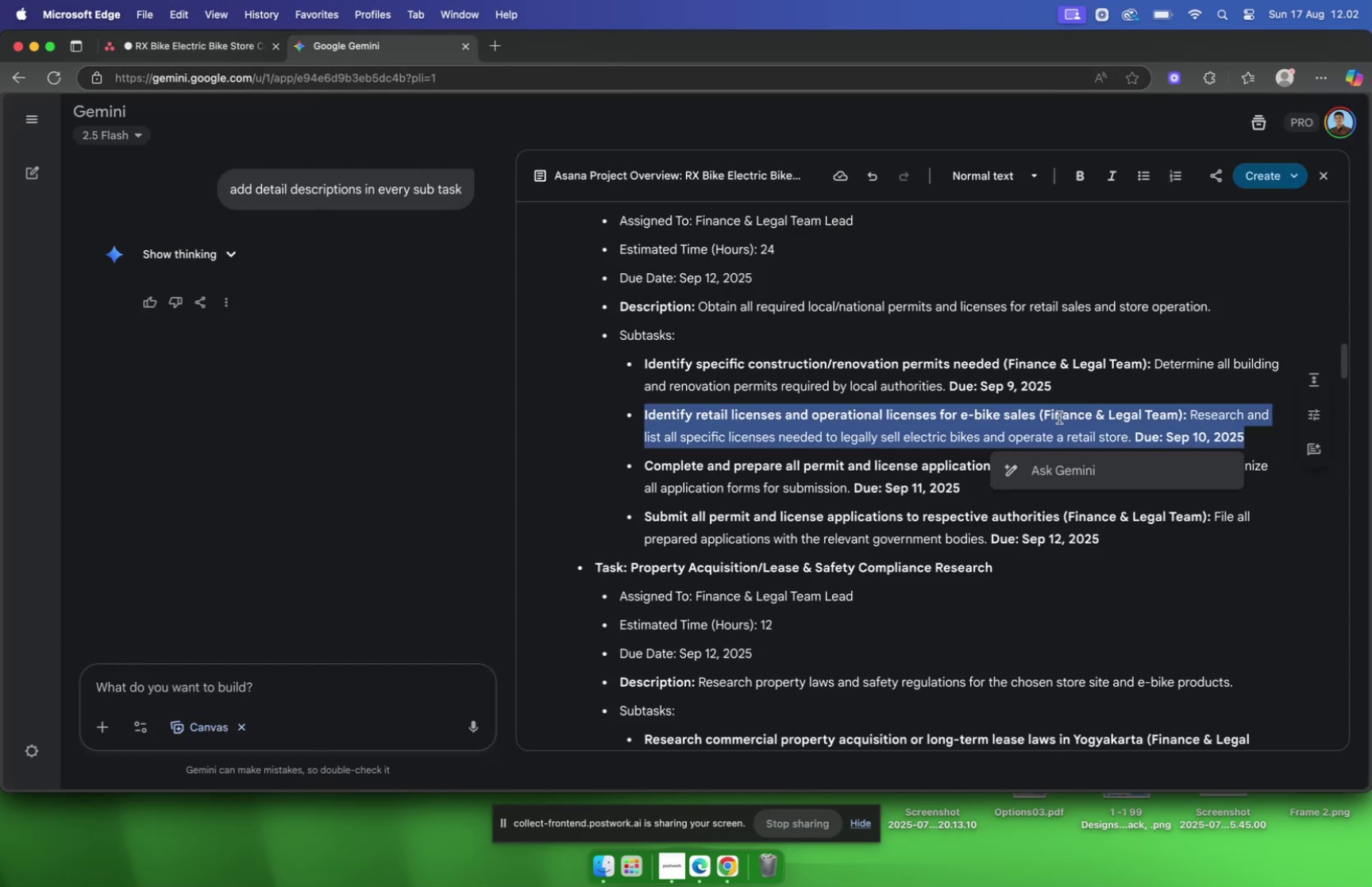 
left_click([211, 52])
 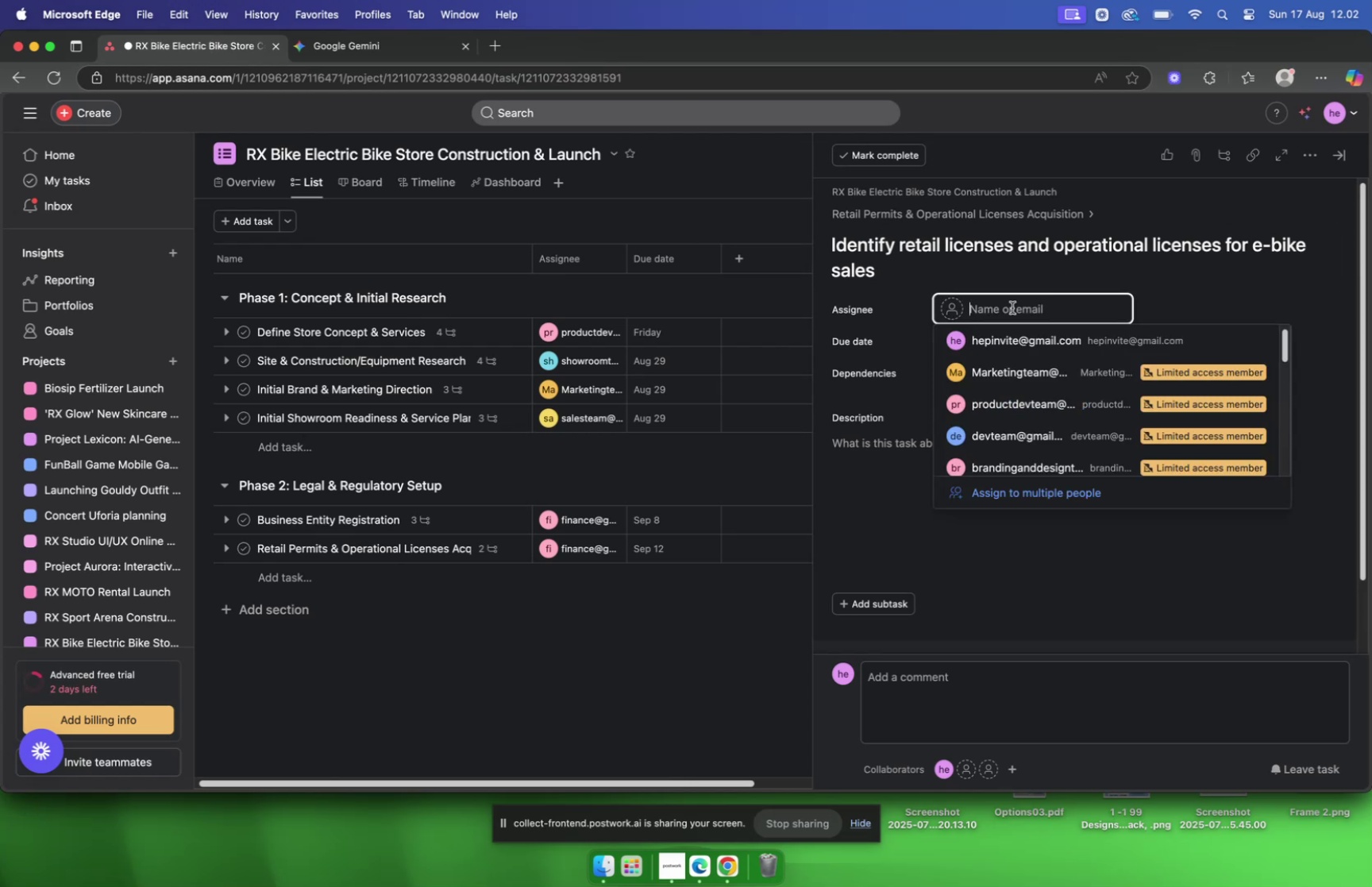 
type(finac)
key(Backspace)
 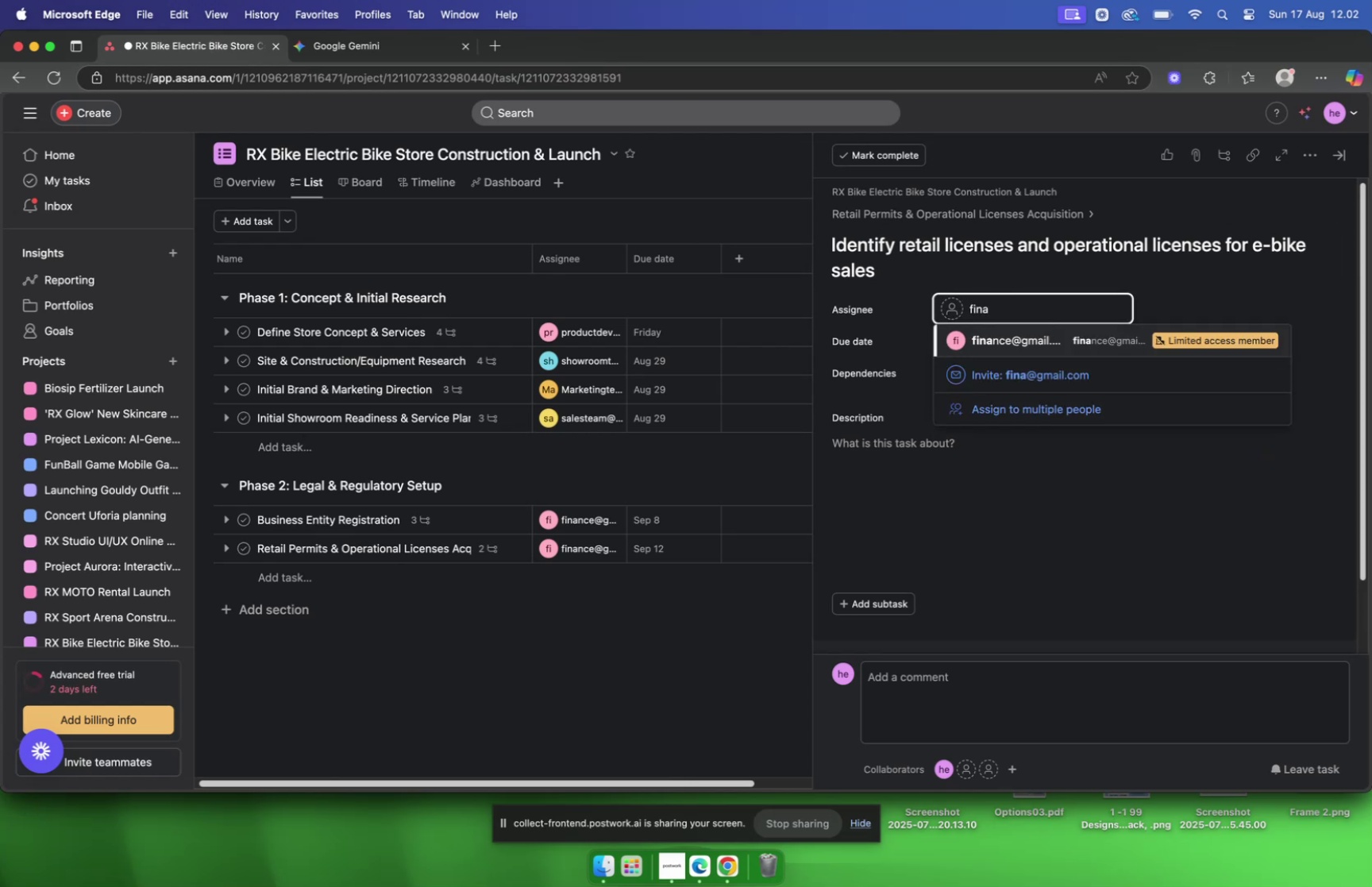 
key(Enter)
 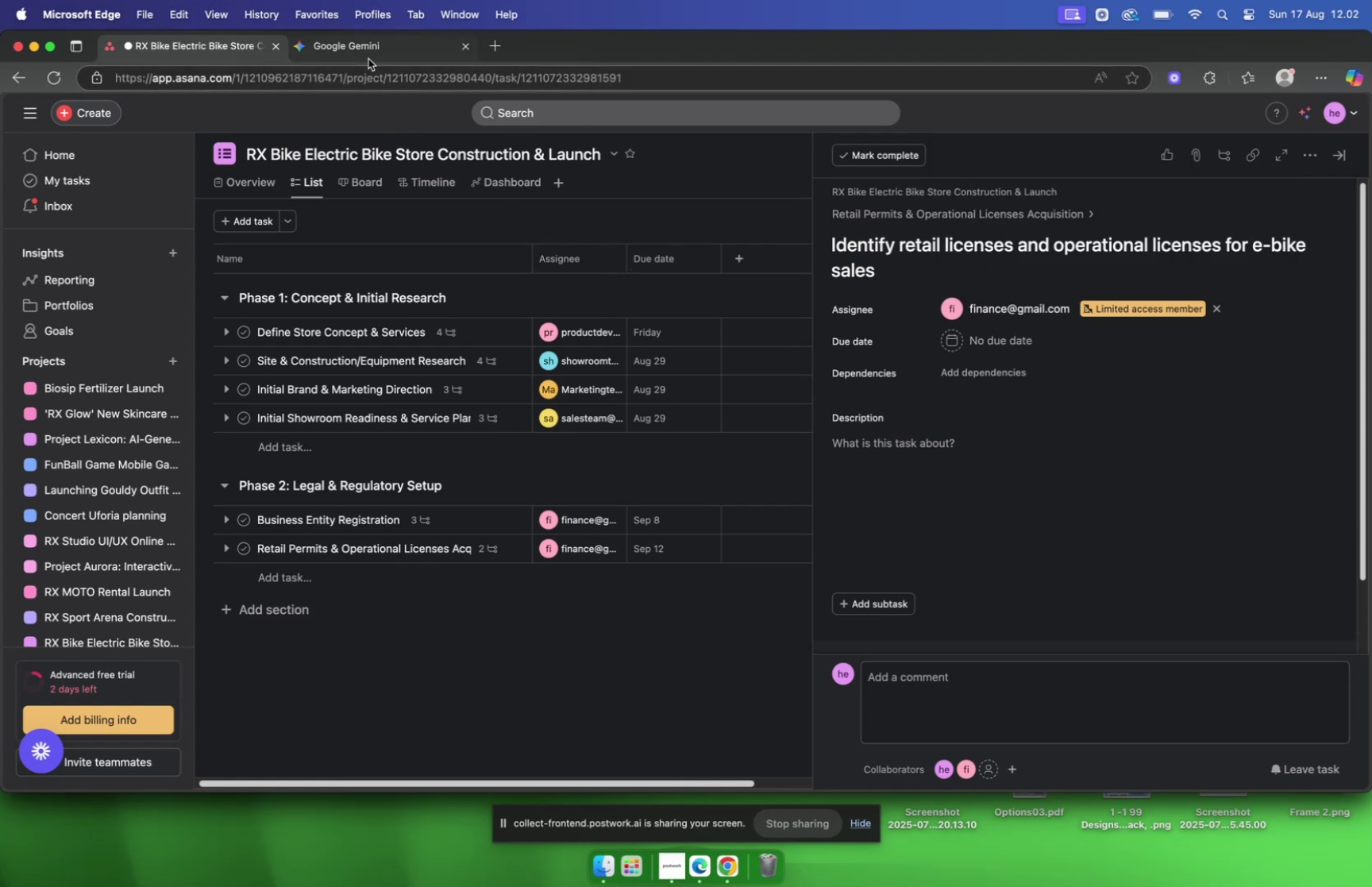 
wait(10.71)
 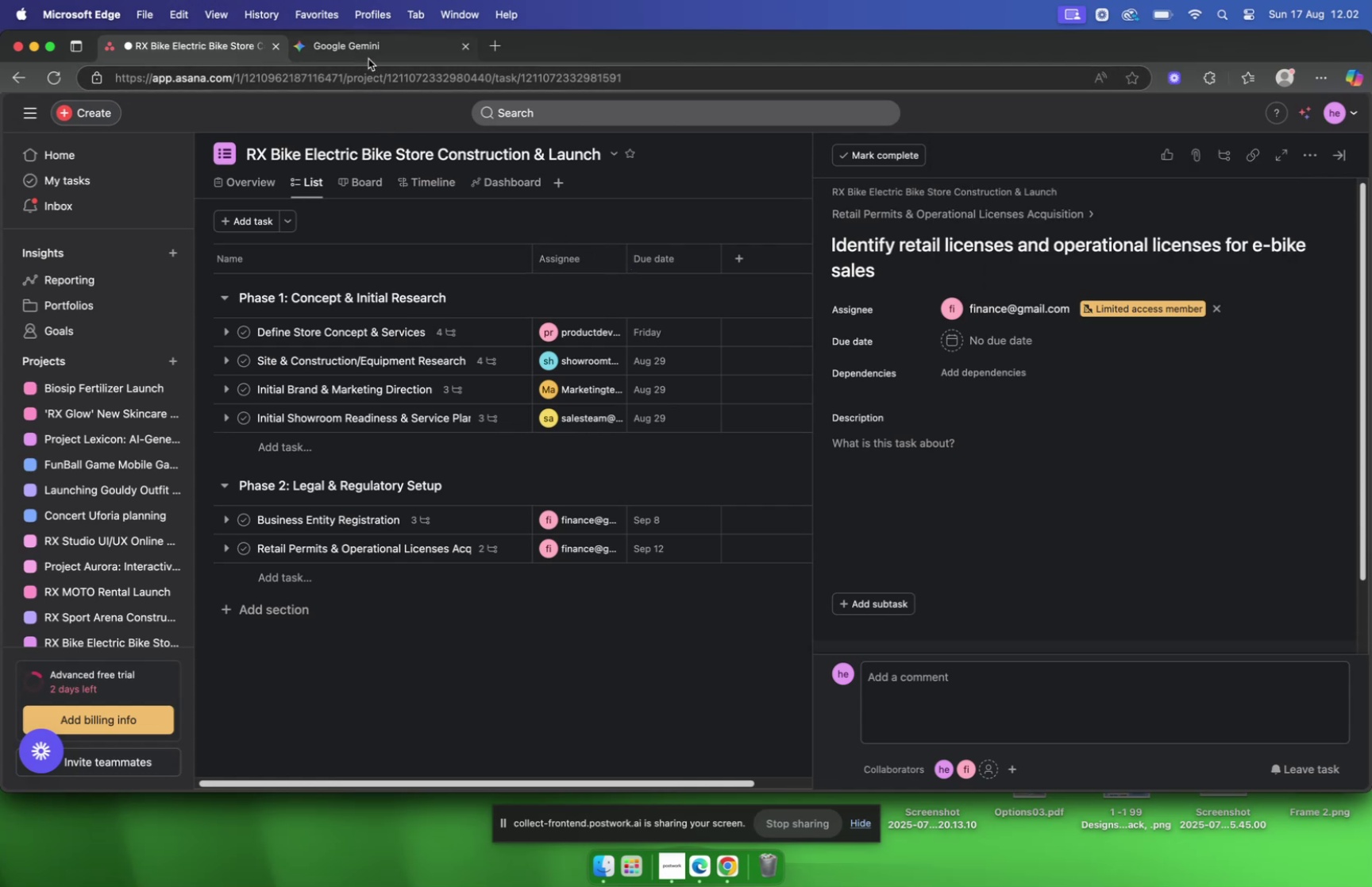 
left_click([184, 53])
 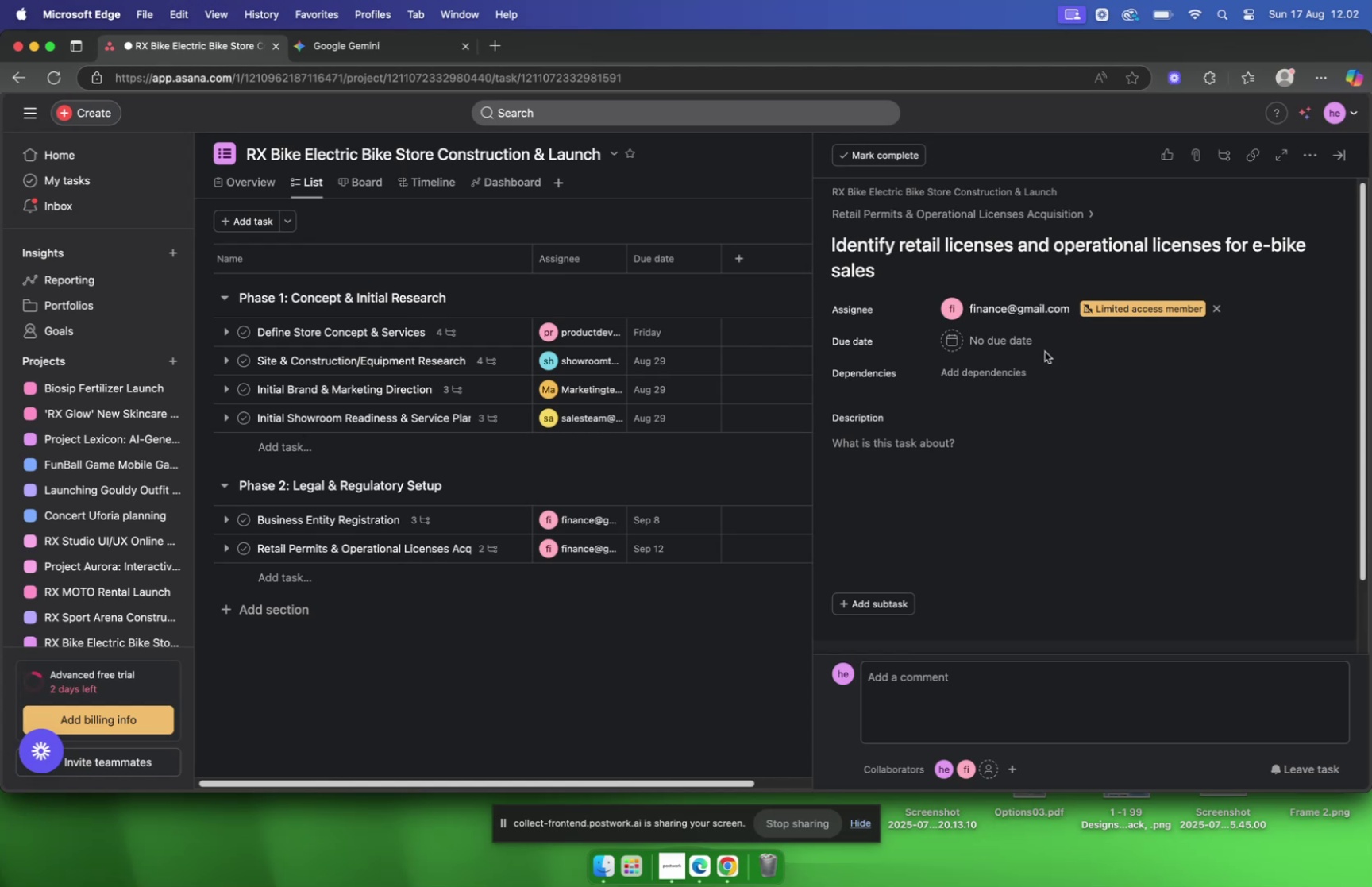 
left_click([992, 337])
 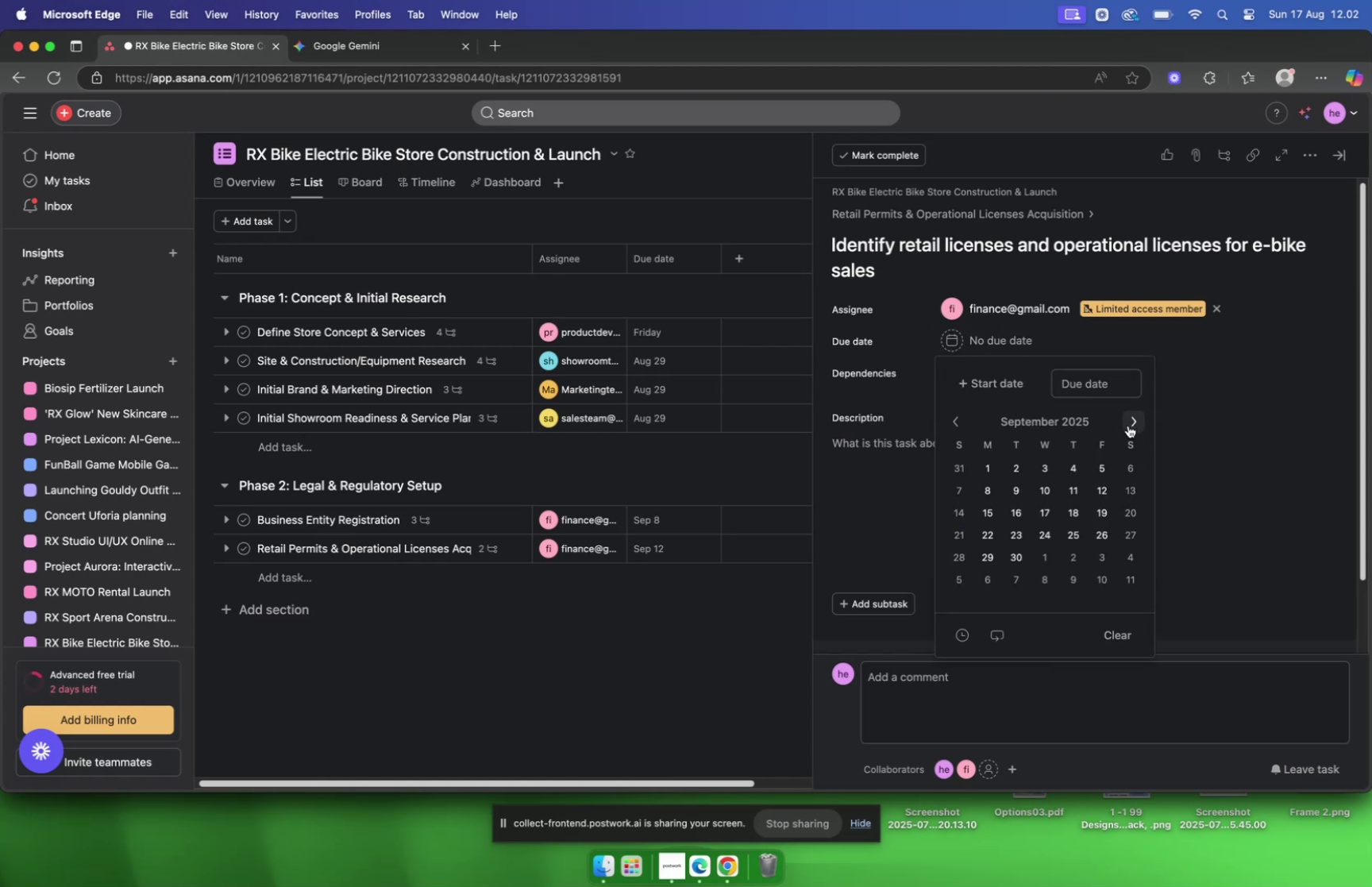 
wait(5.04)
 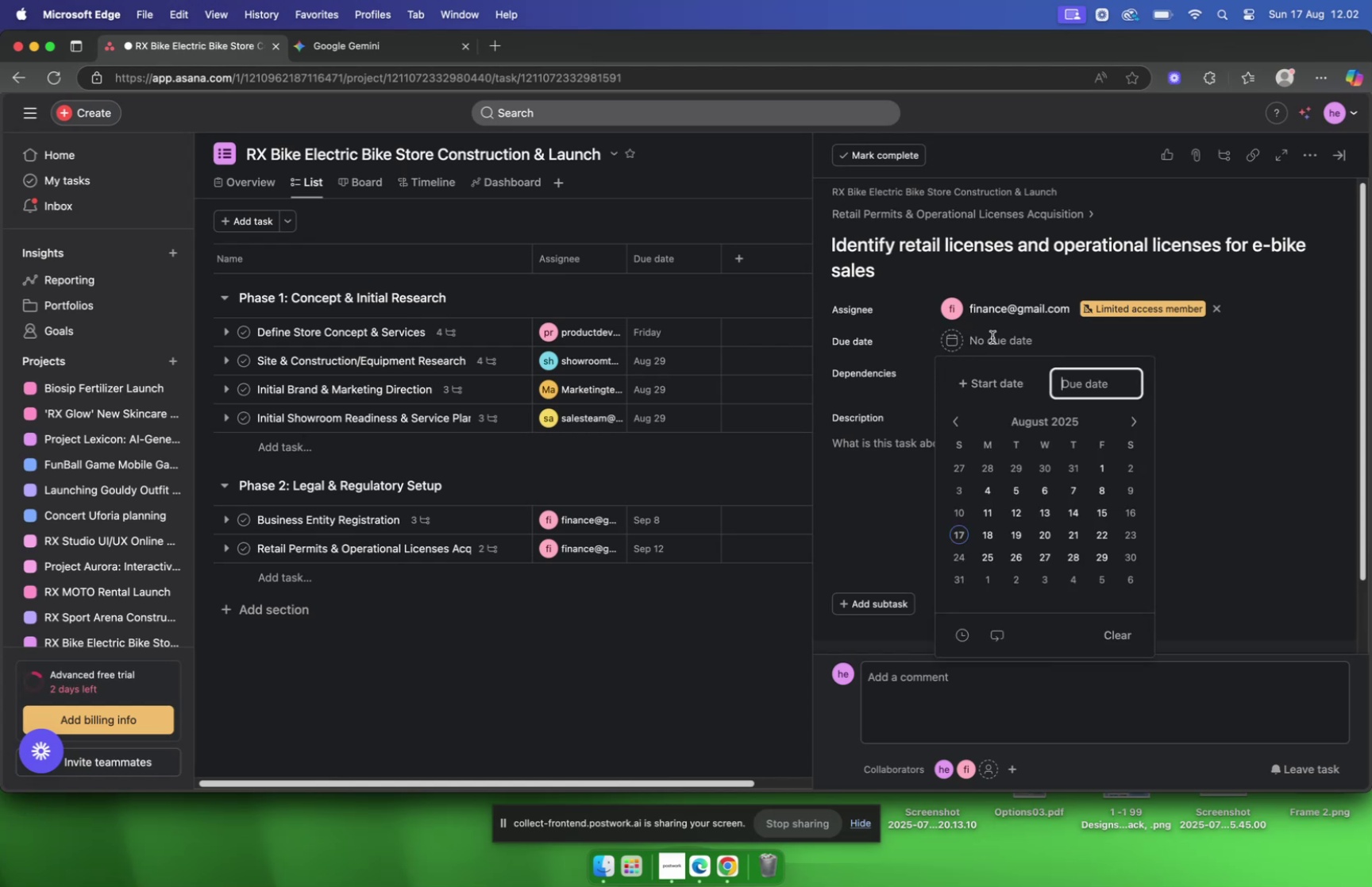 
left_click([1048, 492])
 